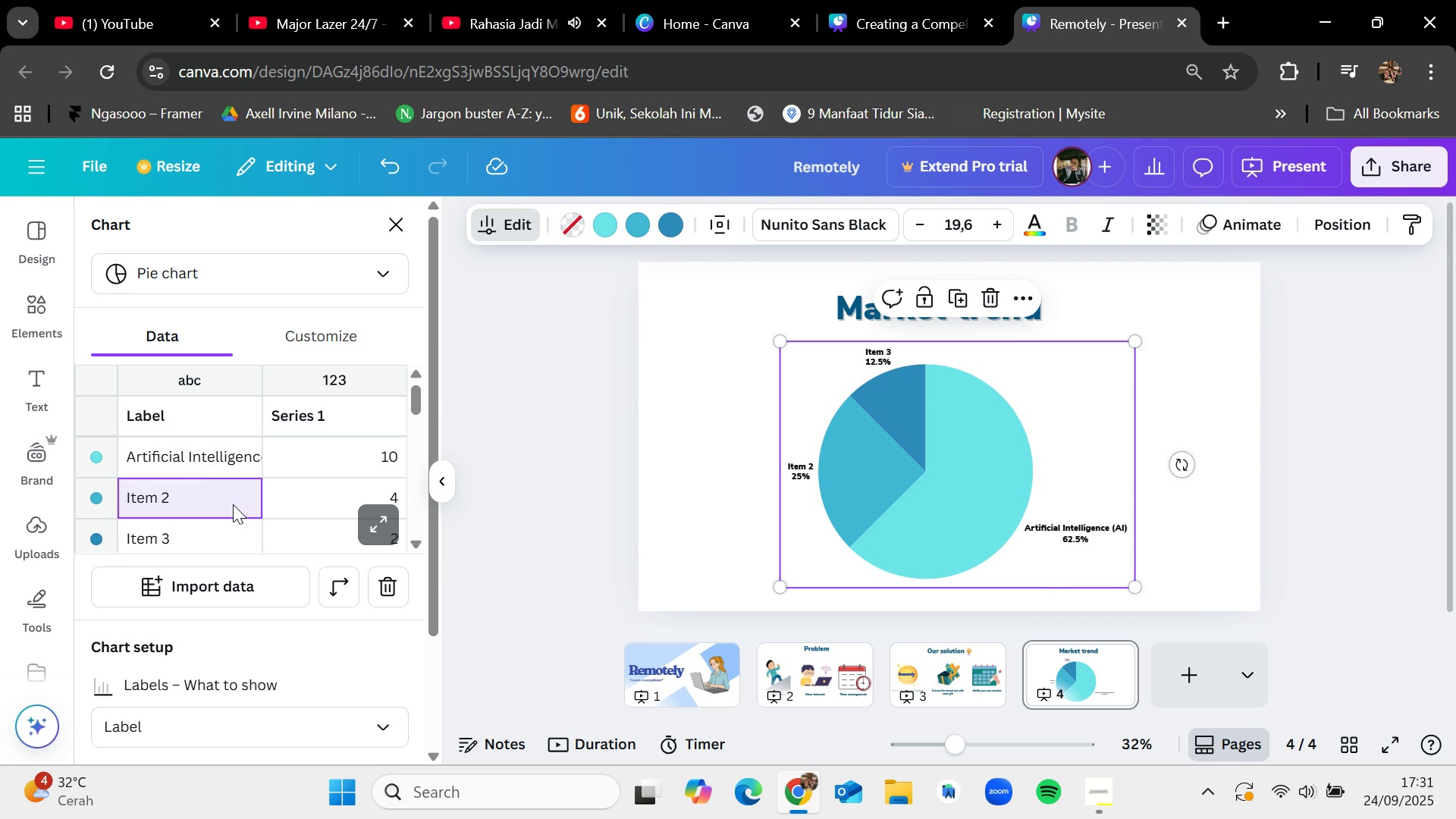 
wait(6.81)
 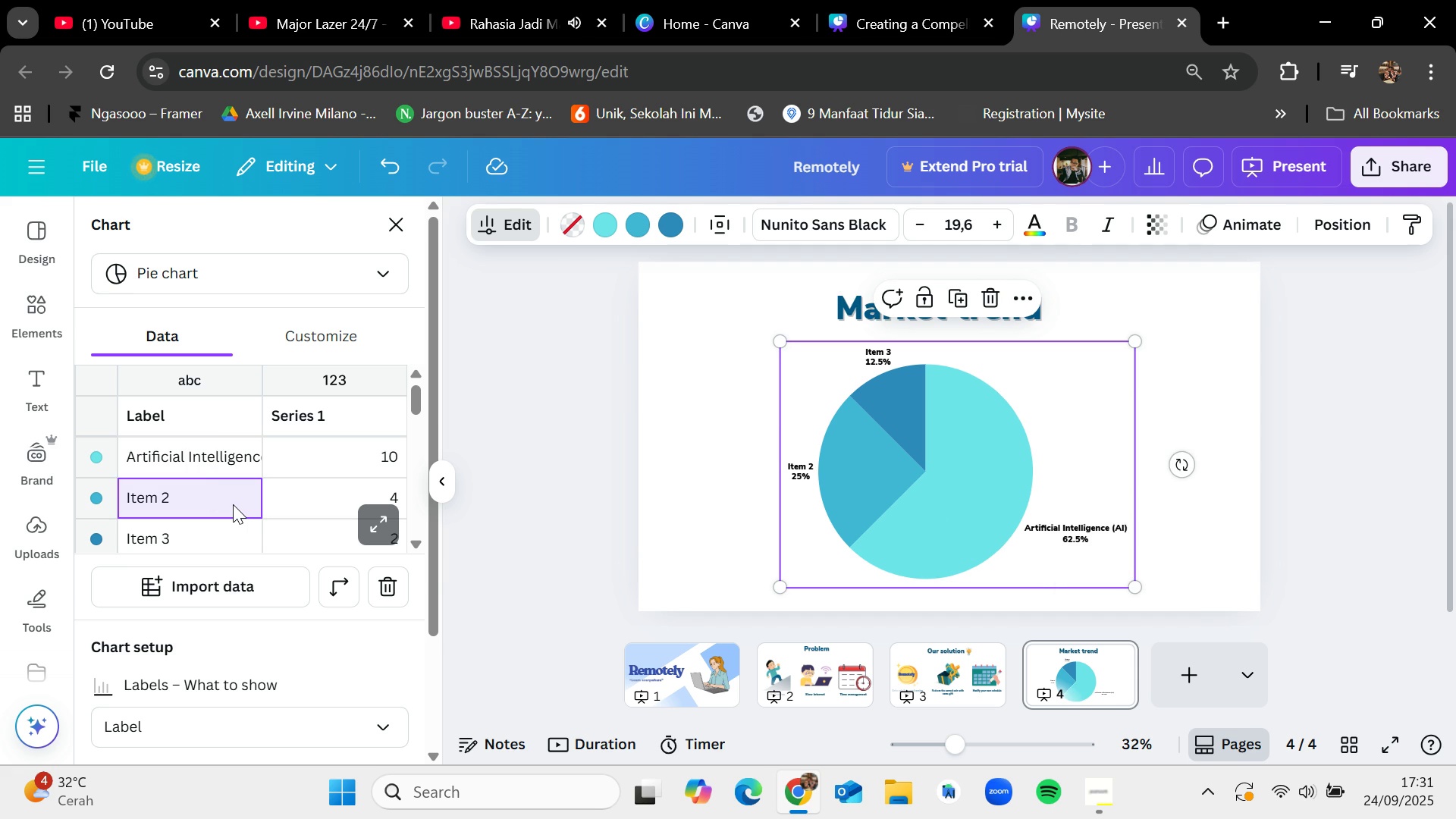 
double_click([233, 504])
 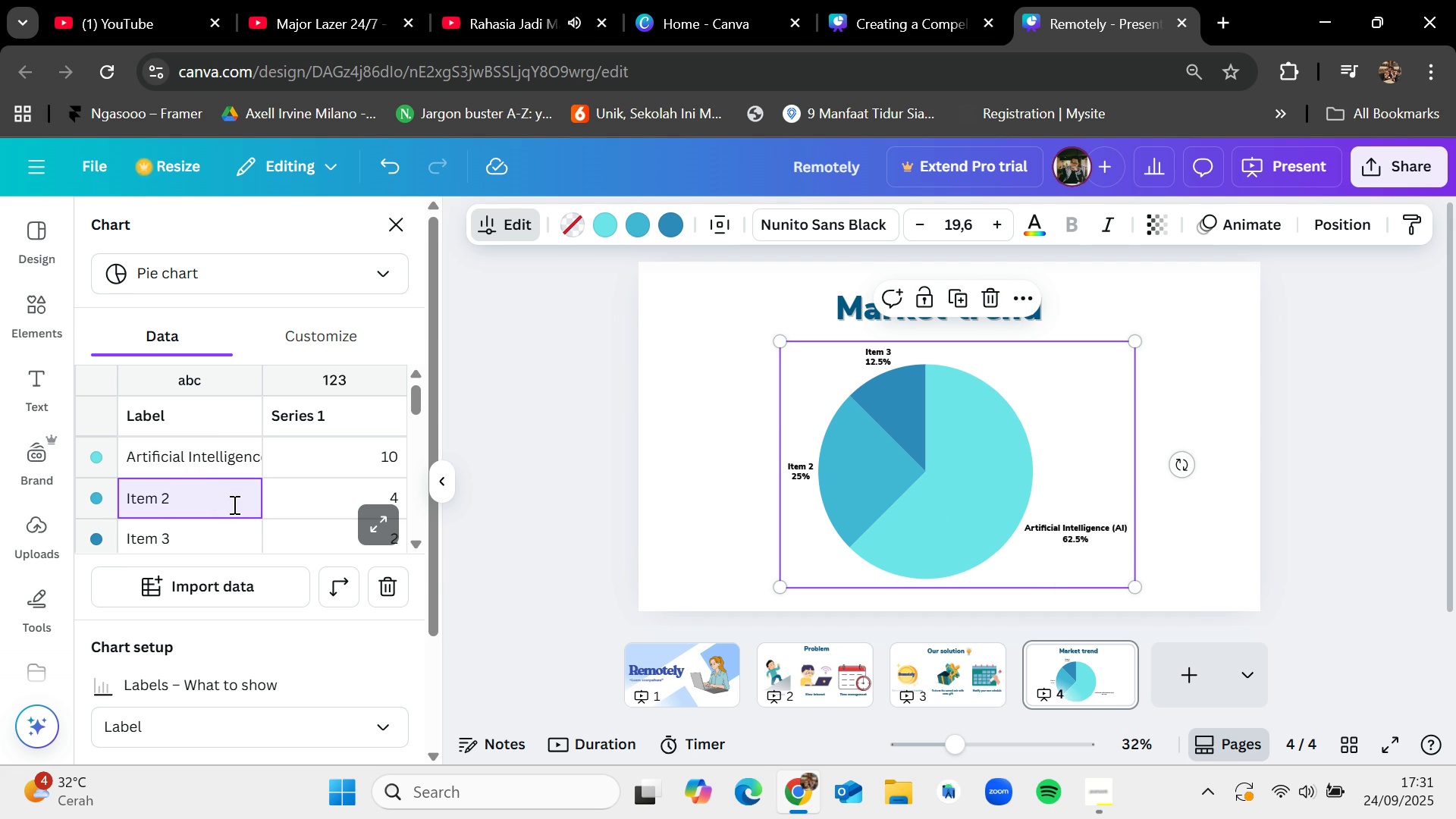 
key(Backspace)
key(Backspace)
key(Backspace)
key(Backspace)
key(Backspace)
key(Backspace)
type(Learning with VR and AR)
 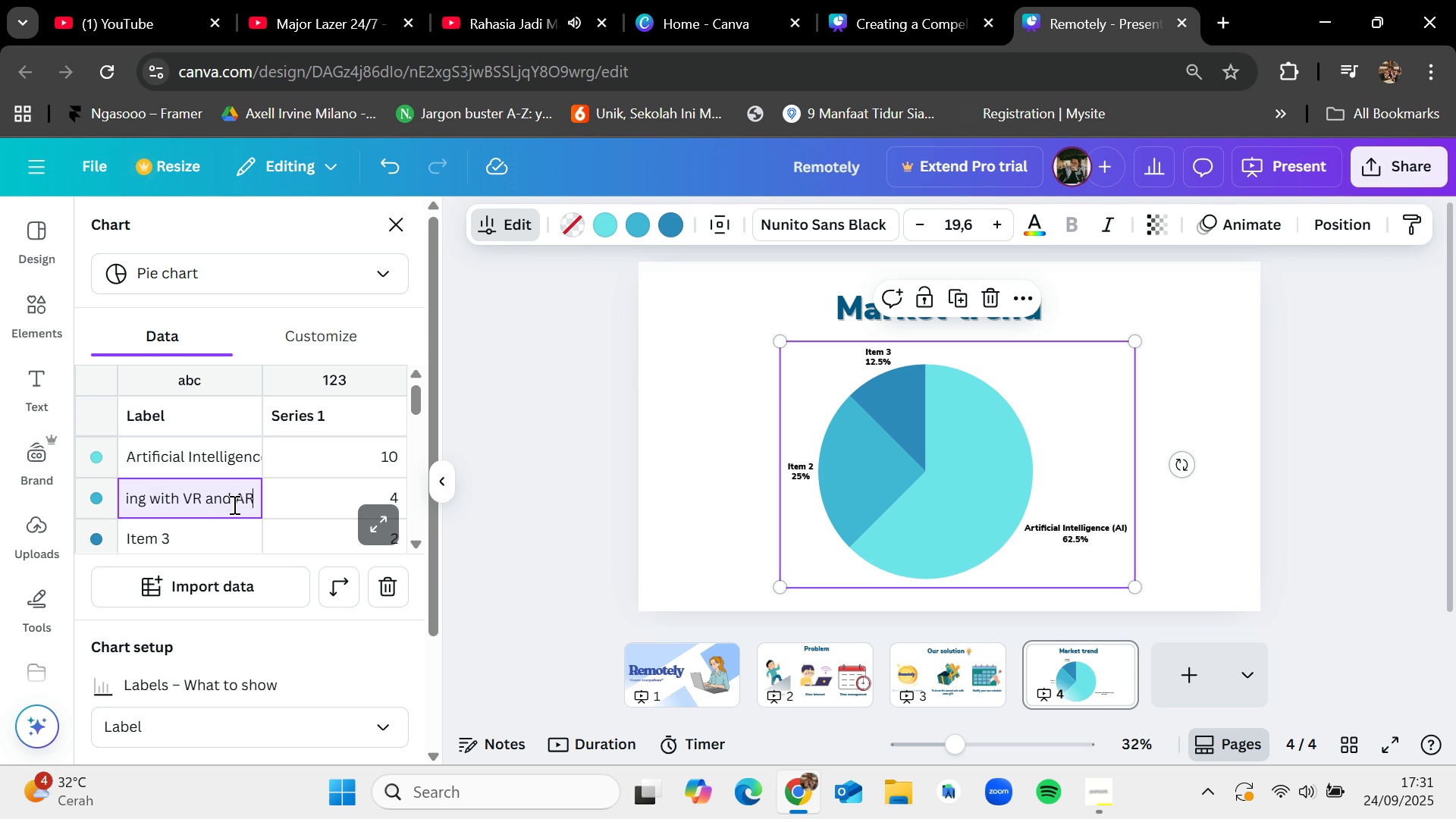 
double_click([204, 543])
 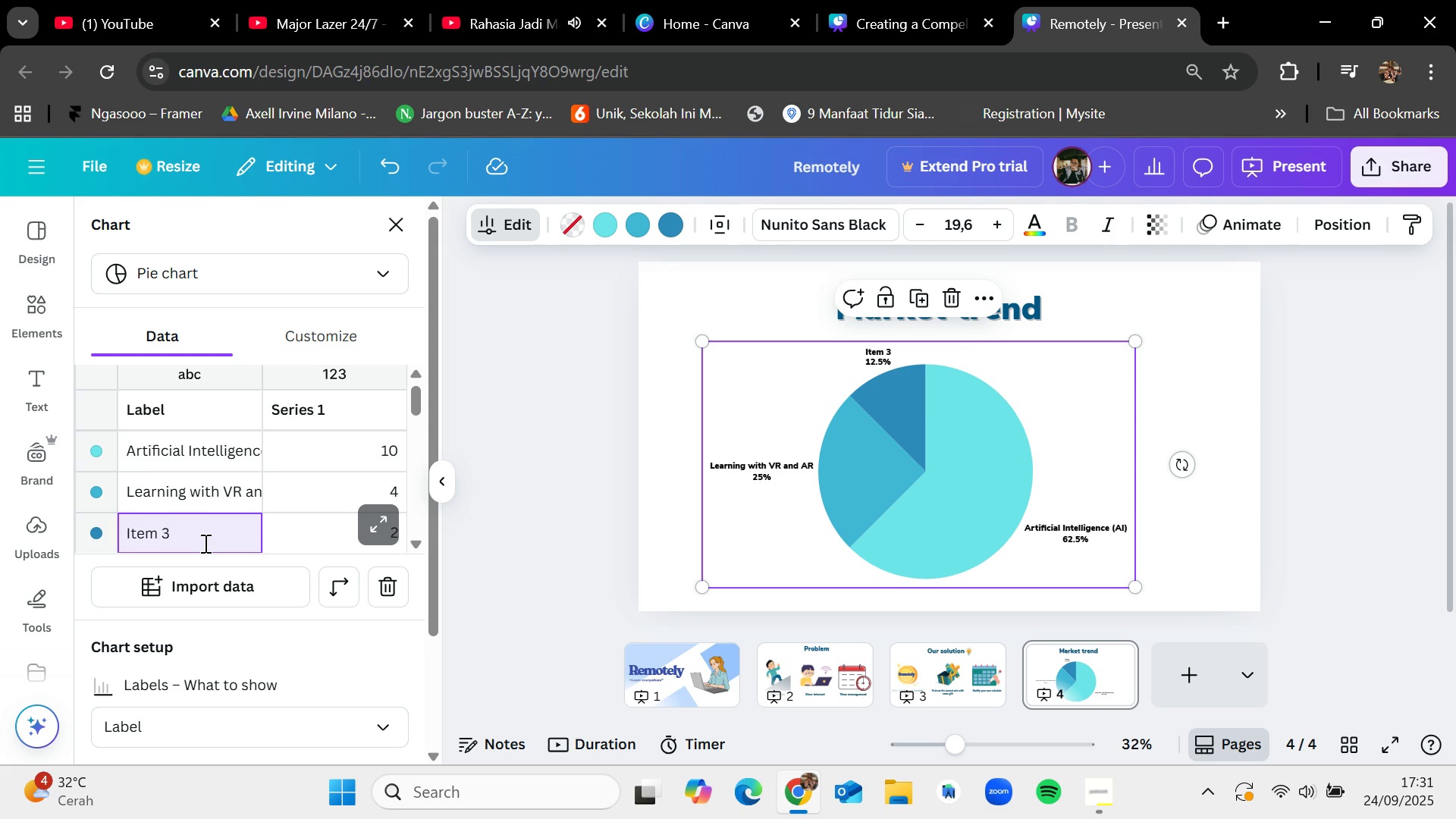 
key(Backspace)
key(Backspace)
key(Backspace)
key(Backspace)
key(Backspace)
key(Backspace)
type(F)
key(Backspace)
type(Gamification)
 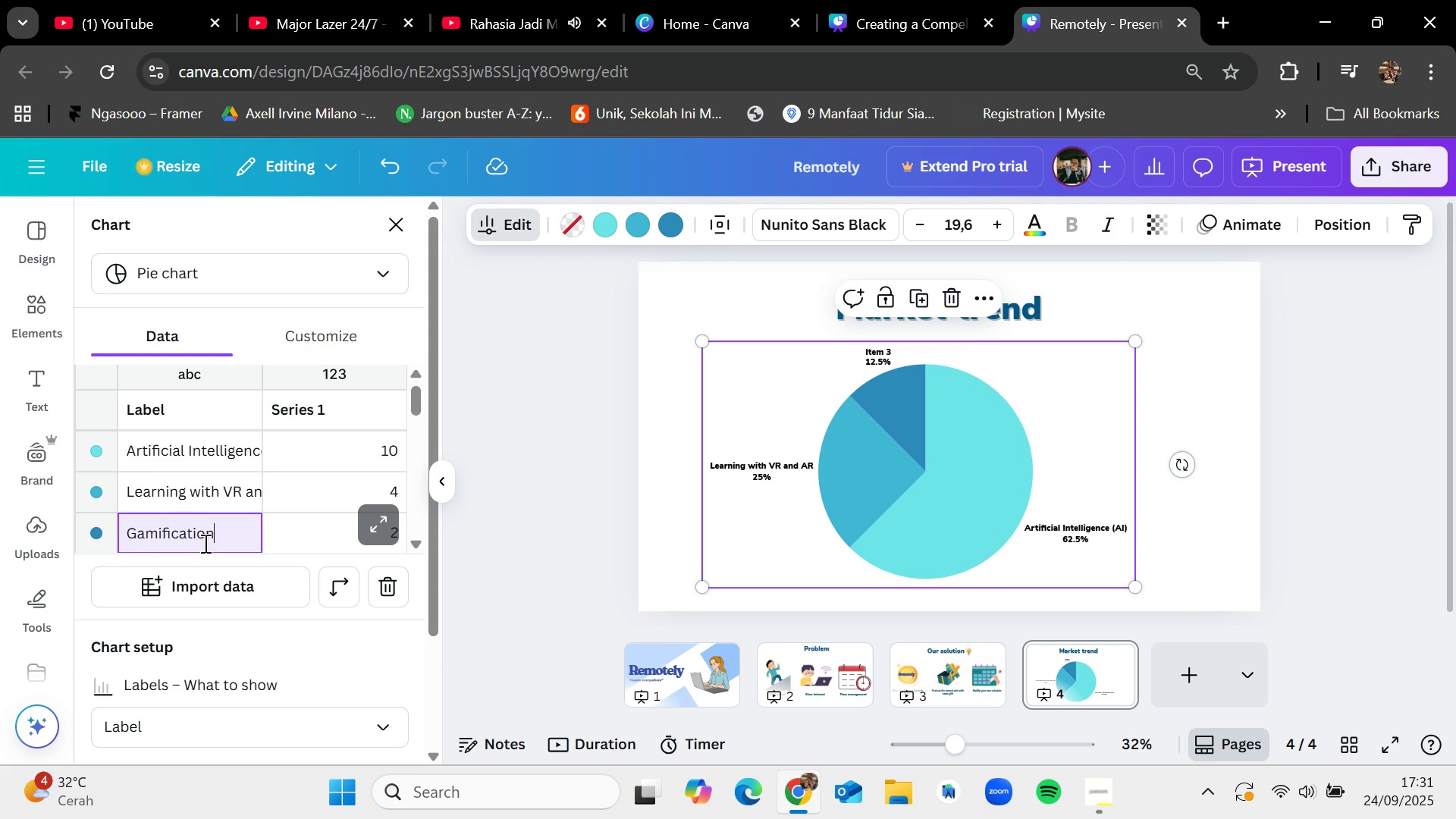 
wait(11.05)
 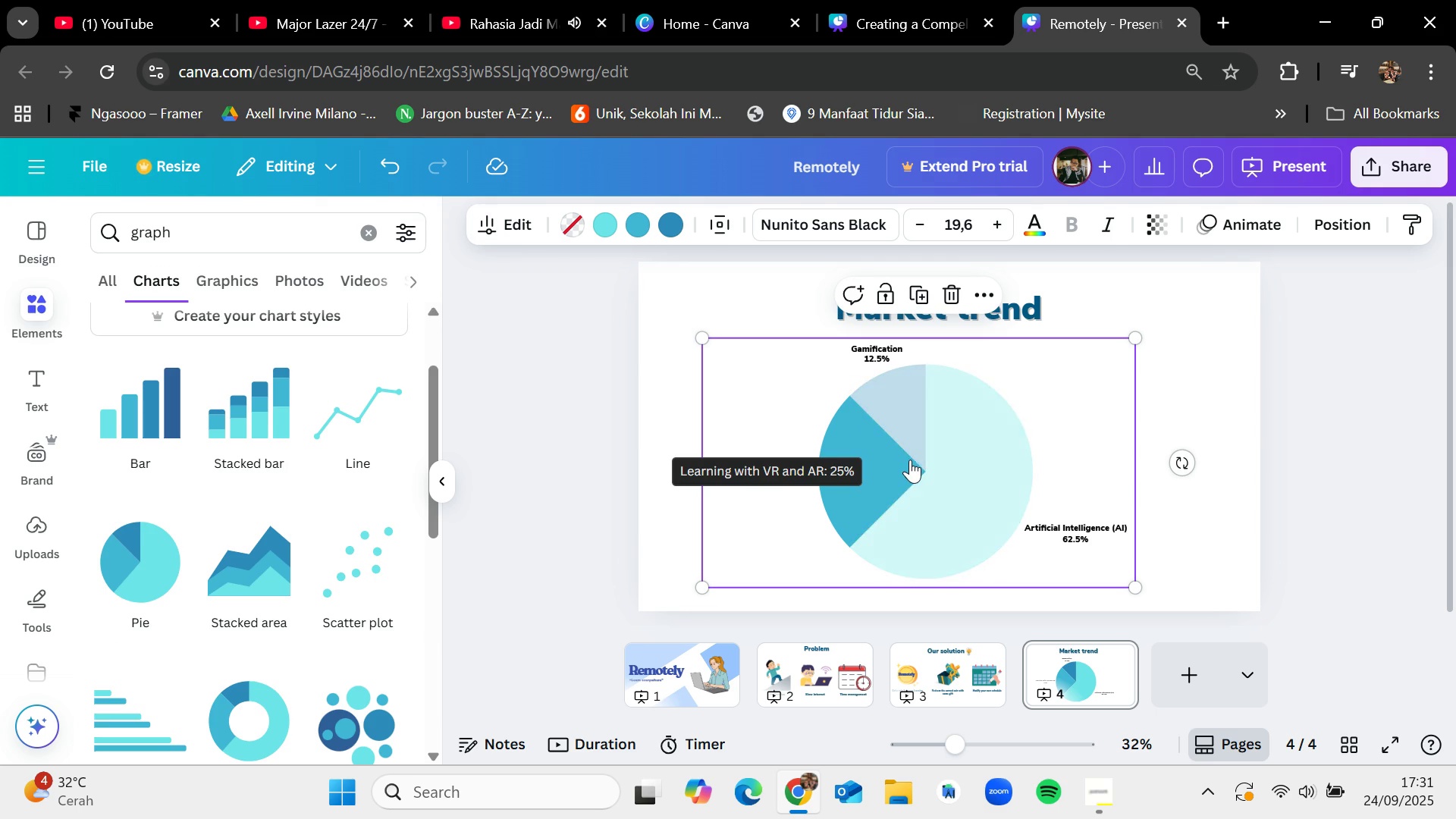 
left_click_drag(start_coordinate=[954, 455], to_coordinate=[975, 450])
 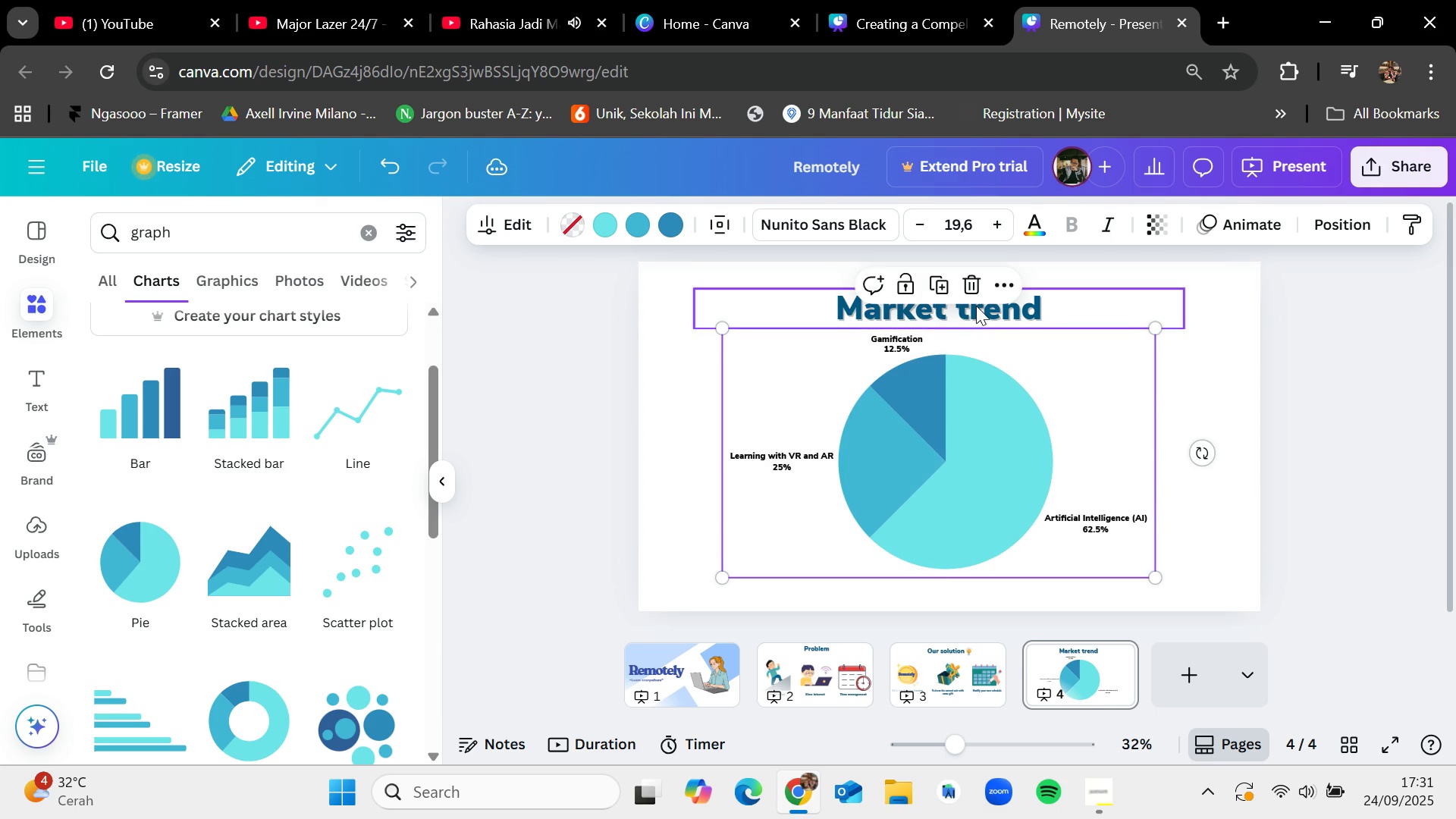 
left_click_drag(start_coordinate=[976, 303], to_coordinate=[974, 288])
 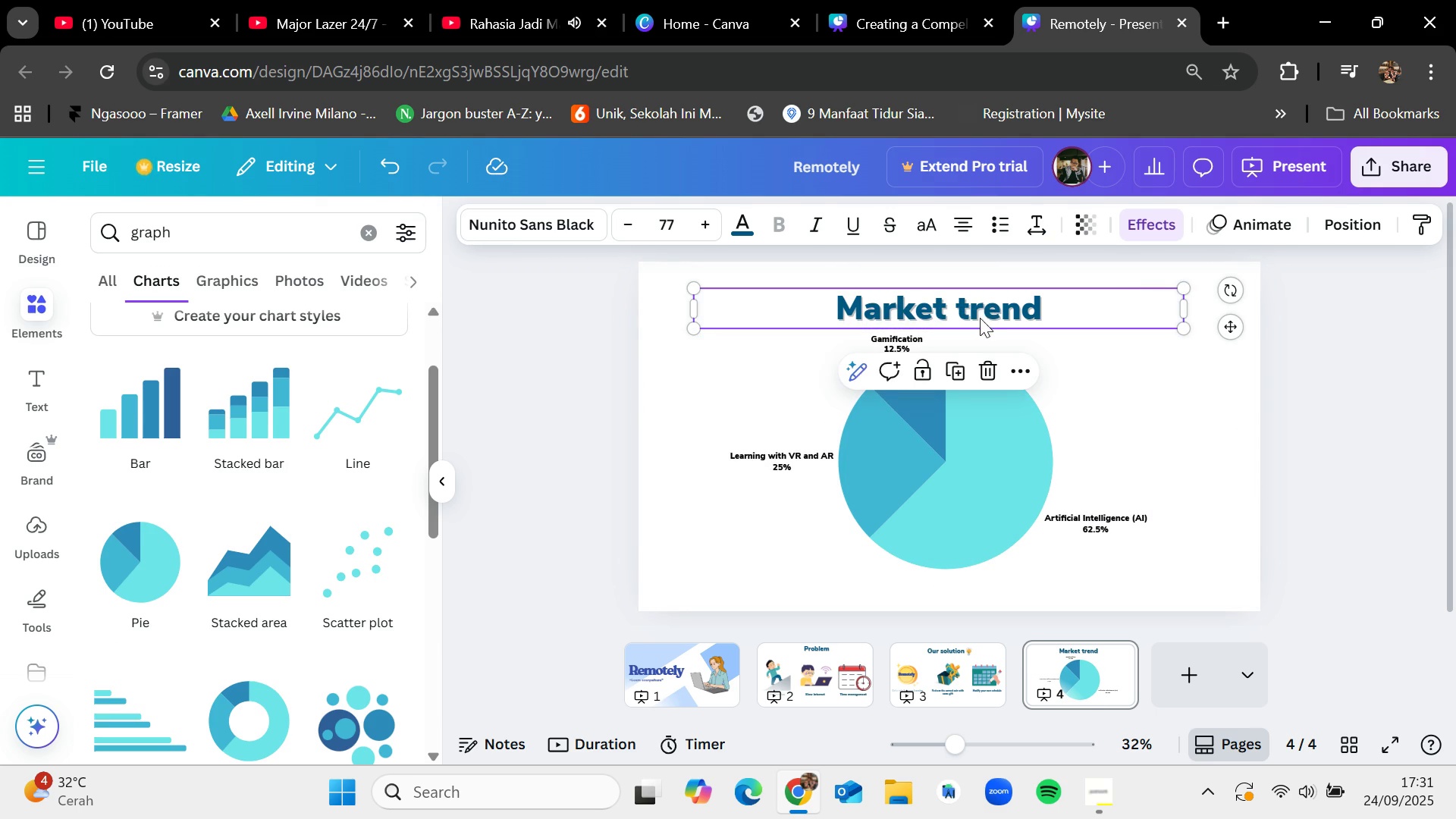 
left_click_drag(start_coordinate=[980, 311], to_coordinate=[978, 300])
 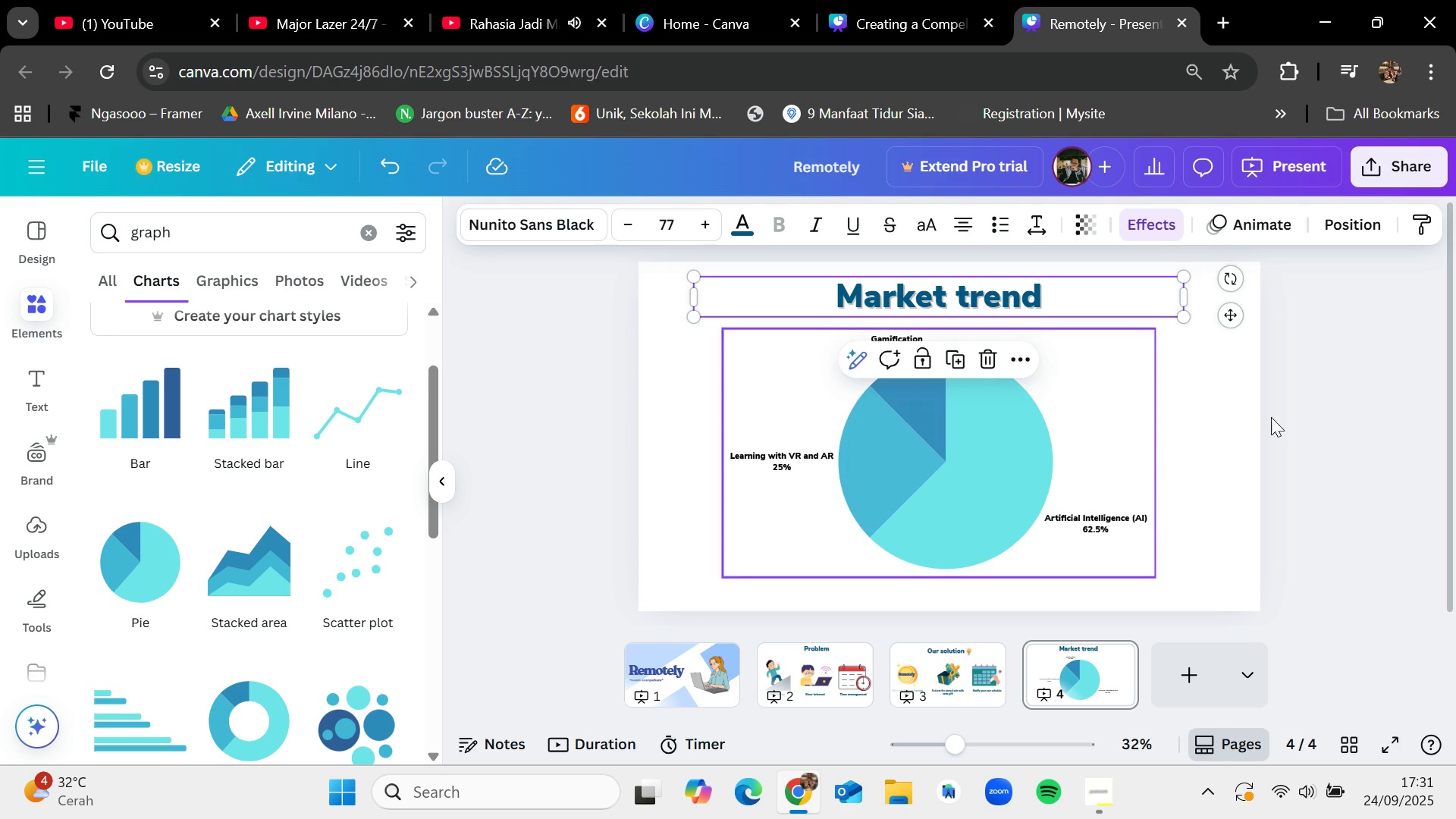 
left_click_drag(start_coordinate=[1380, 410], to_coordinate=[1380, 406])
 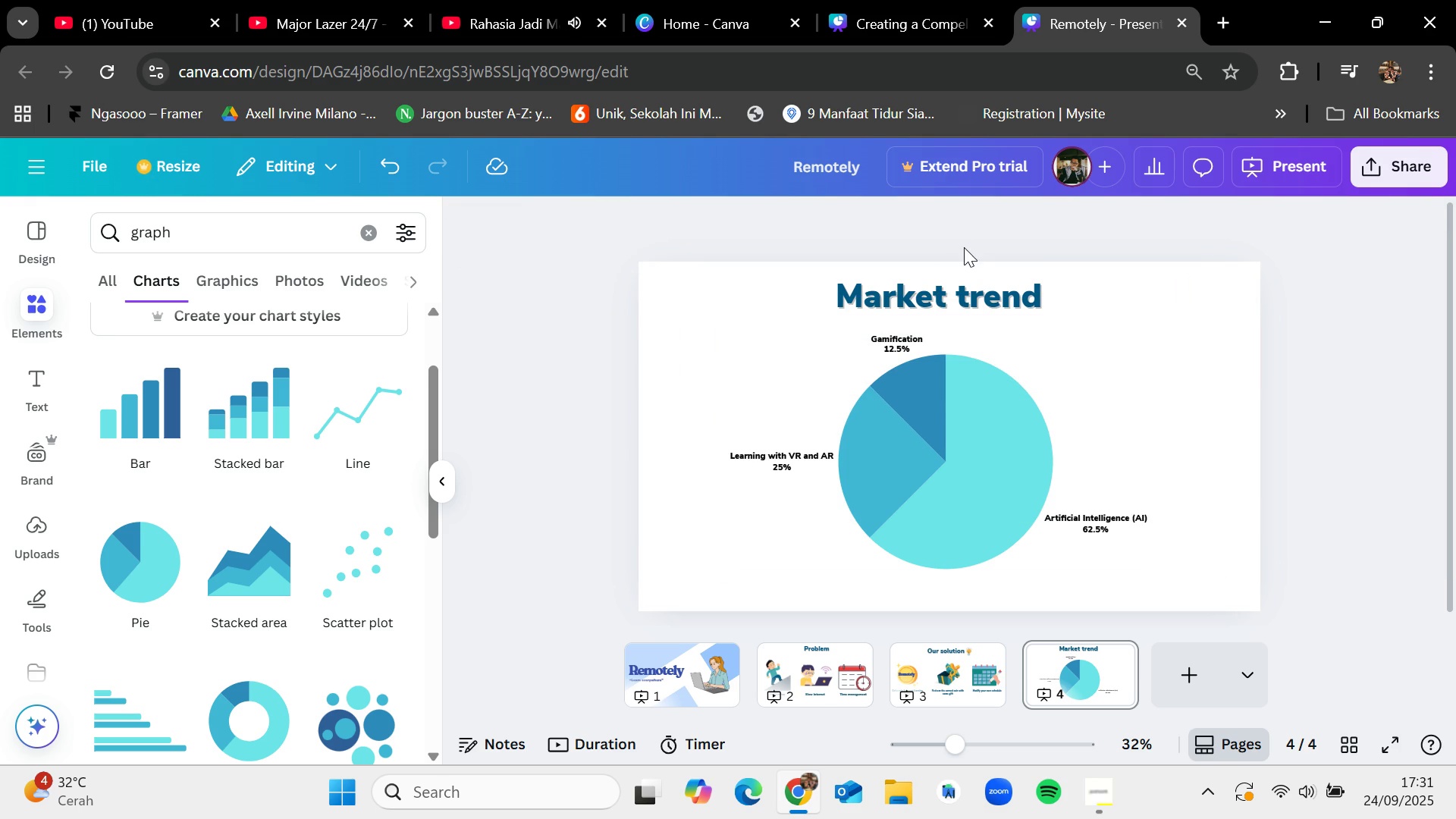 
left_click_drag(start_coordinate=[959, 301], to_coordinate=[968, 297])
 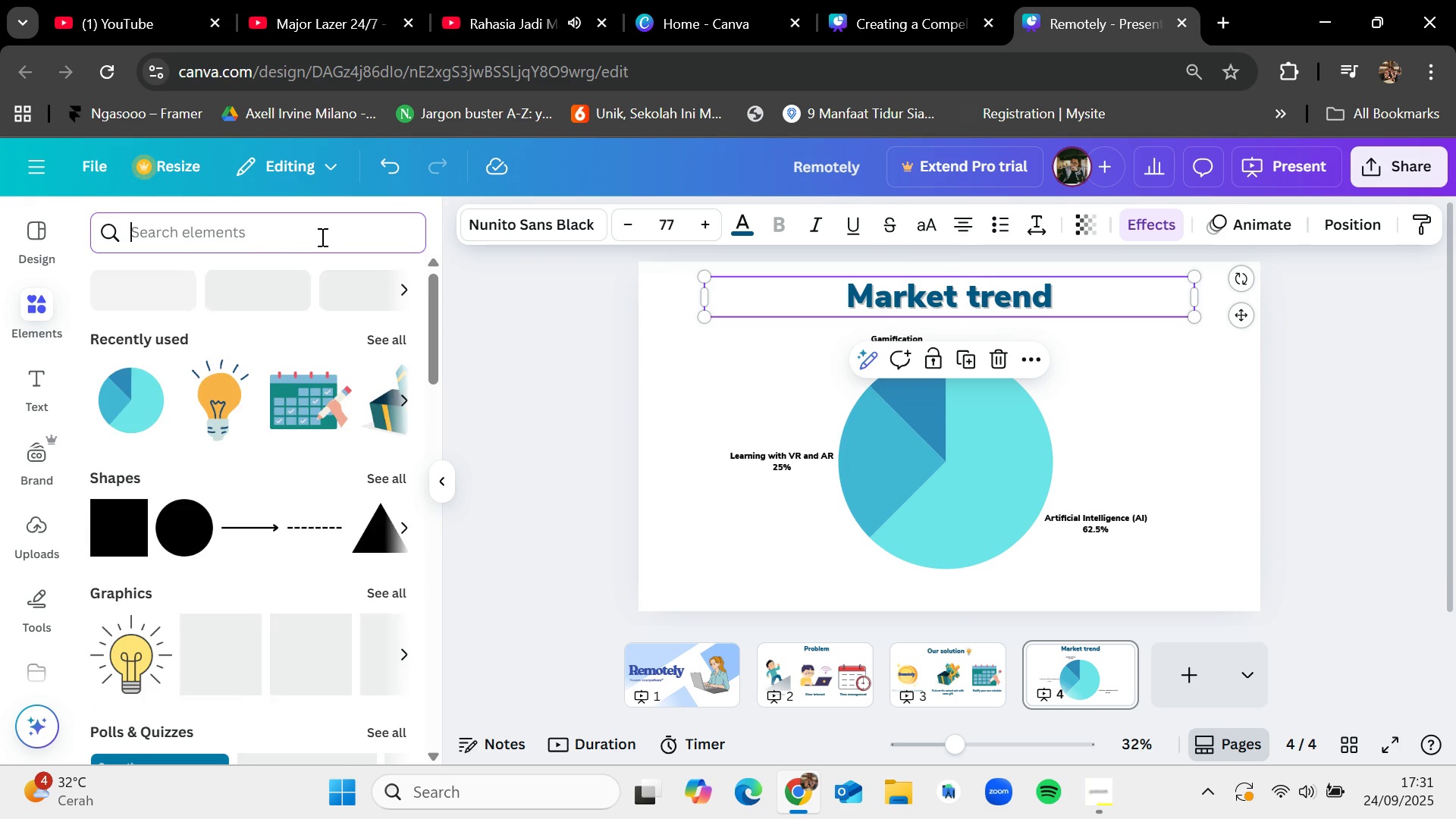 
type(market)
 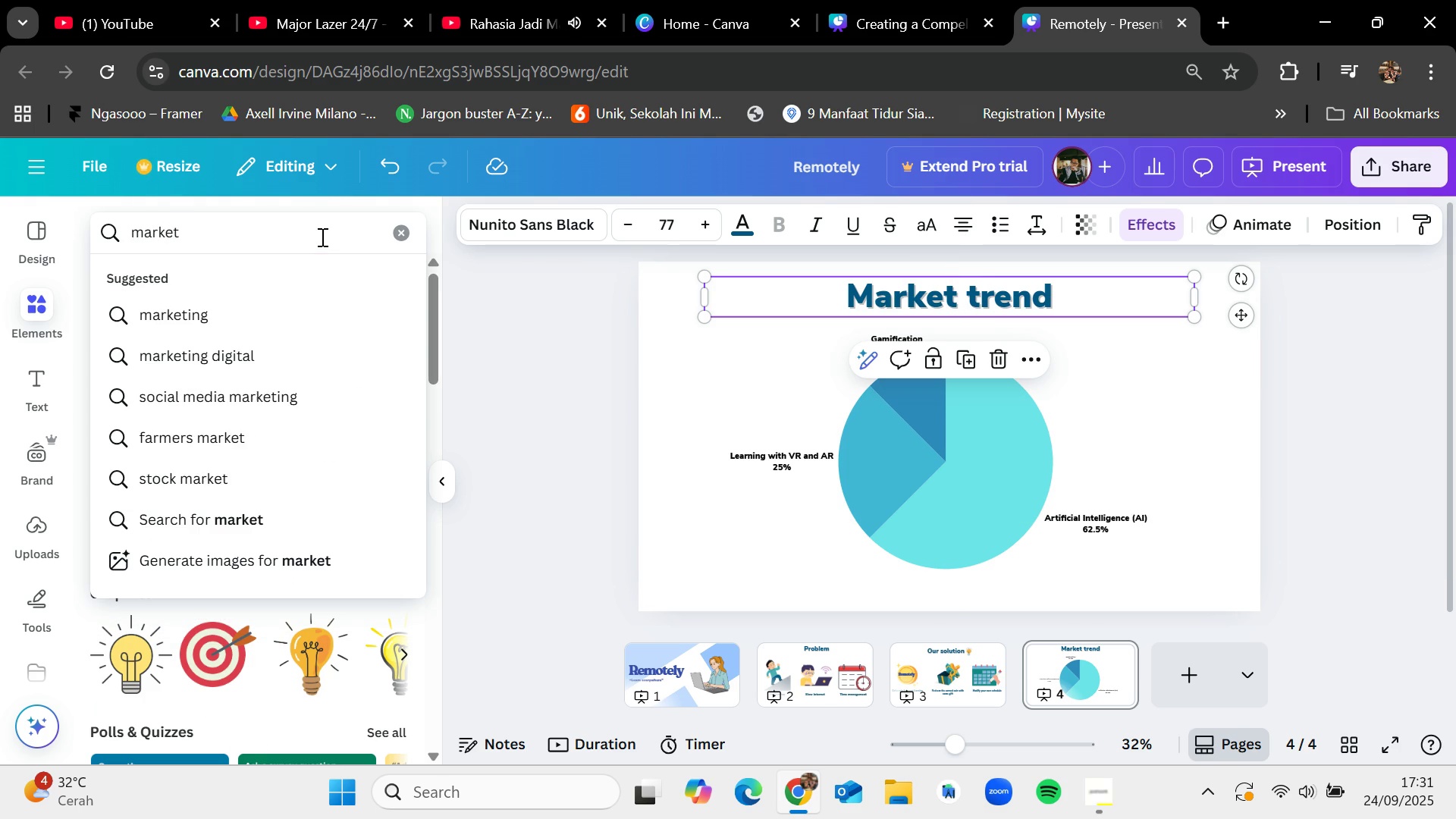 
key(Enter)
 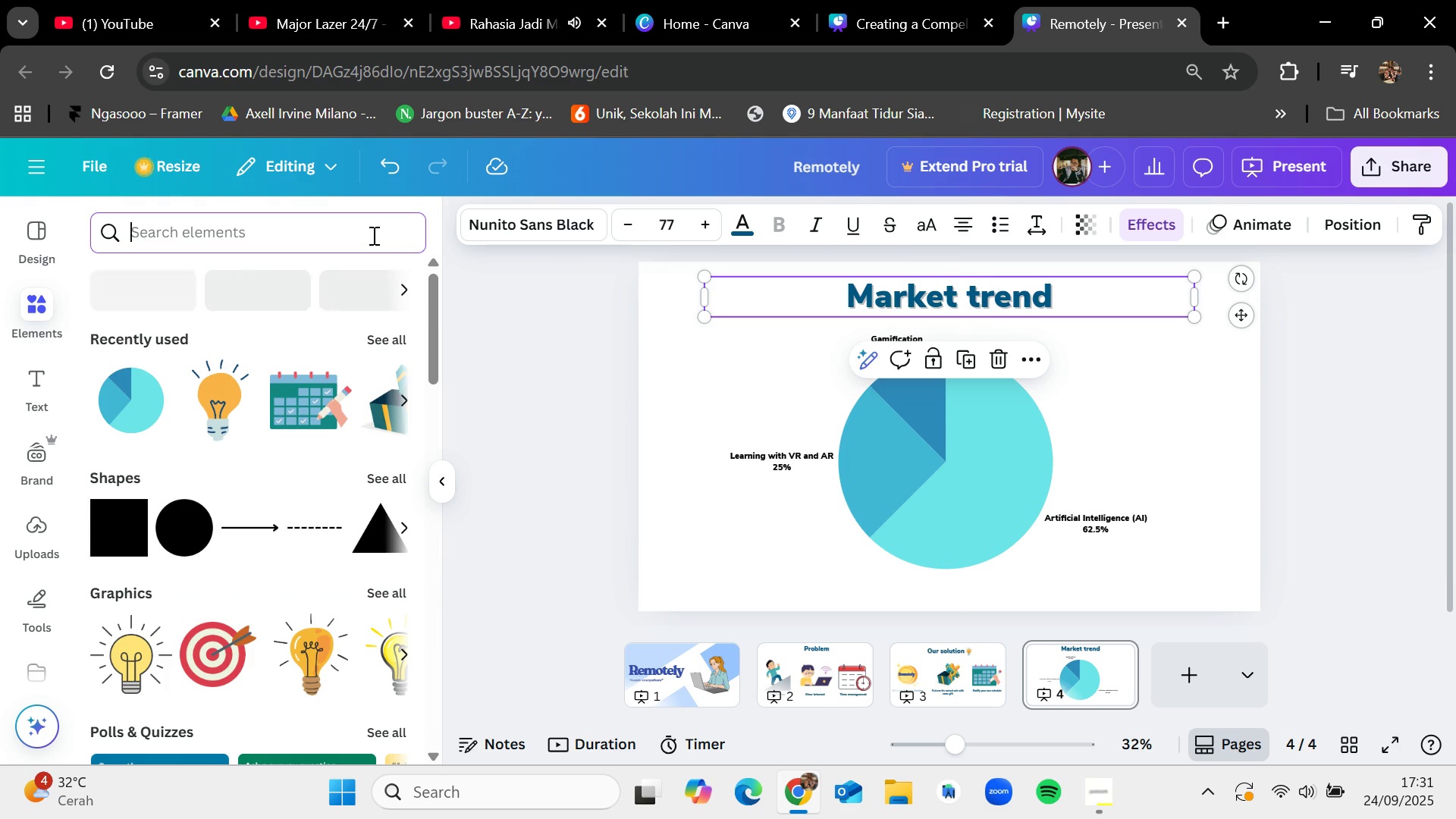 
type(Ai)
 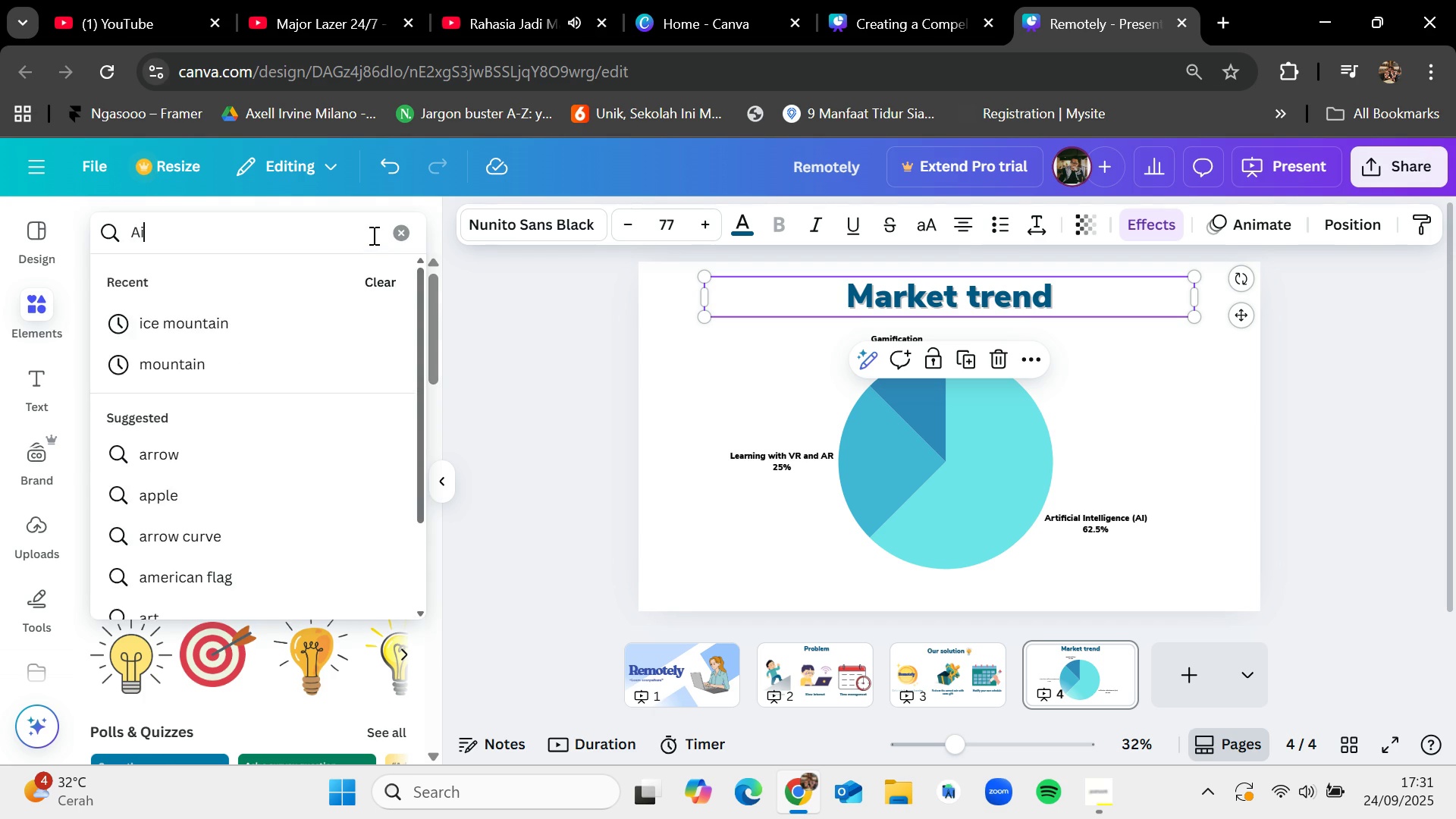 
key(Enter)
 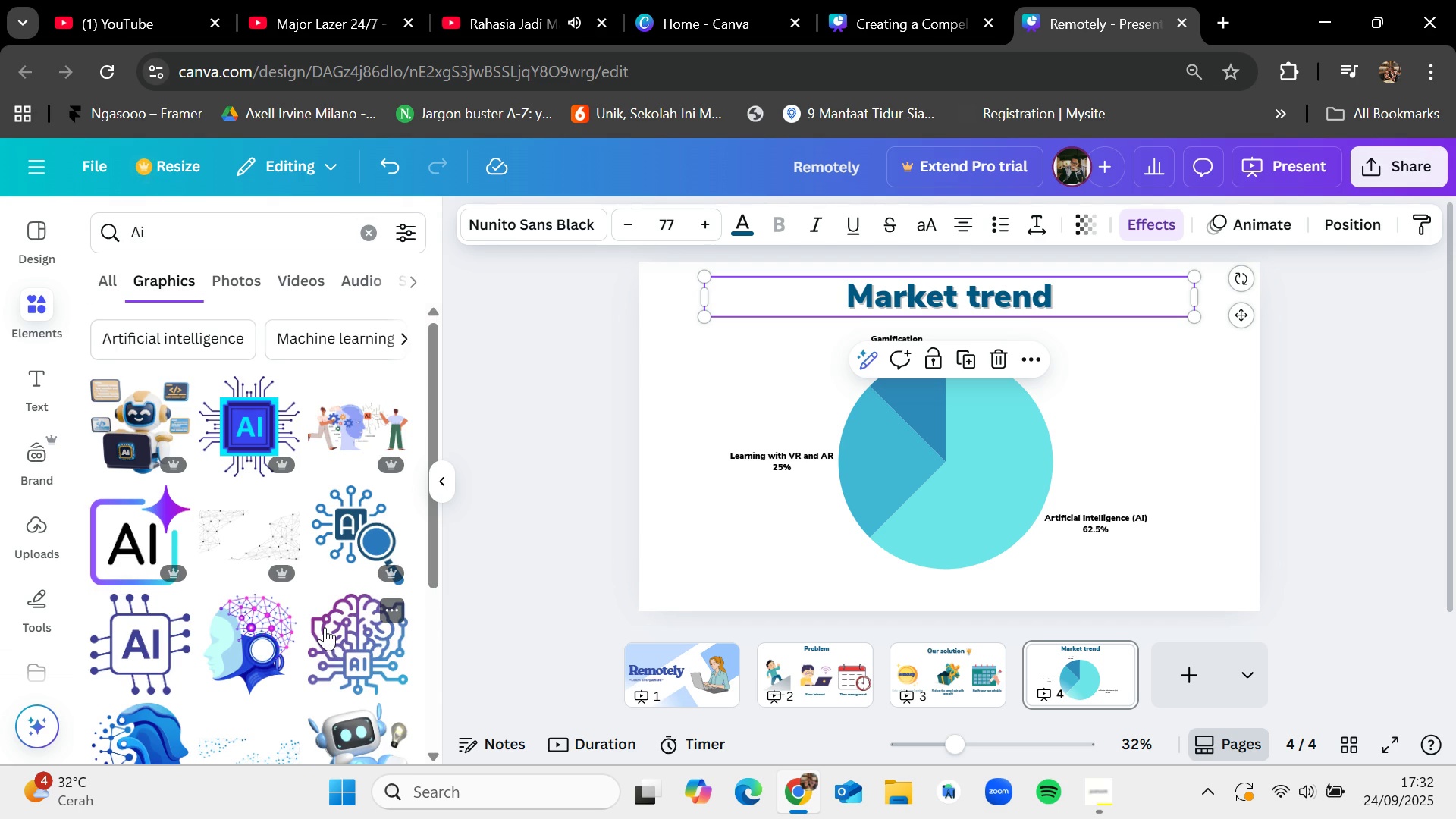 
wait(5.45)
 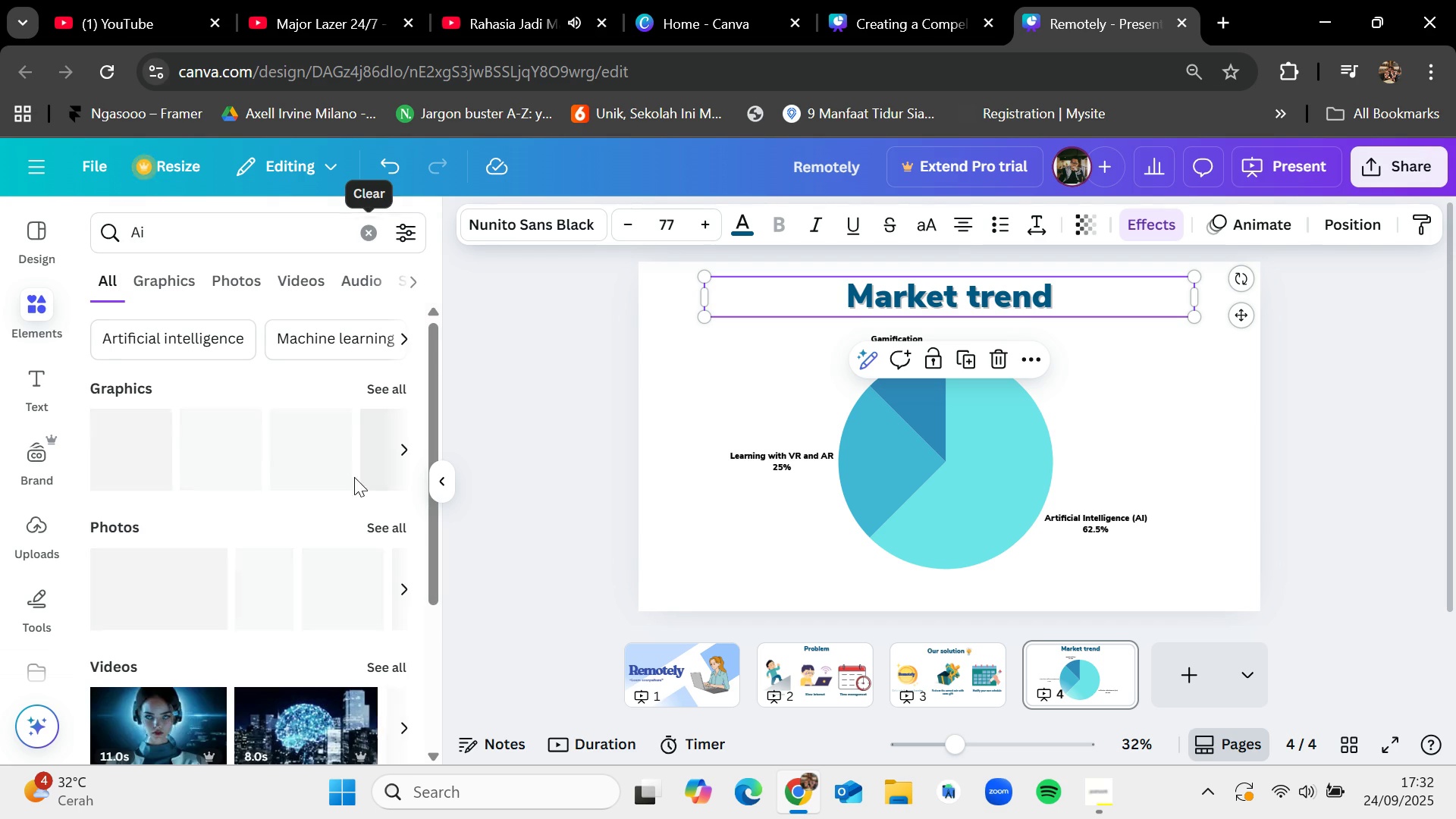 
scroll: coordinate [267, 626], scroll_direction: down, amount: 4.0
 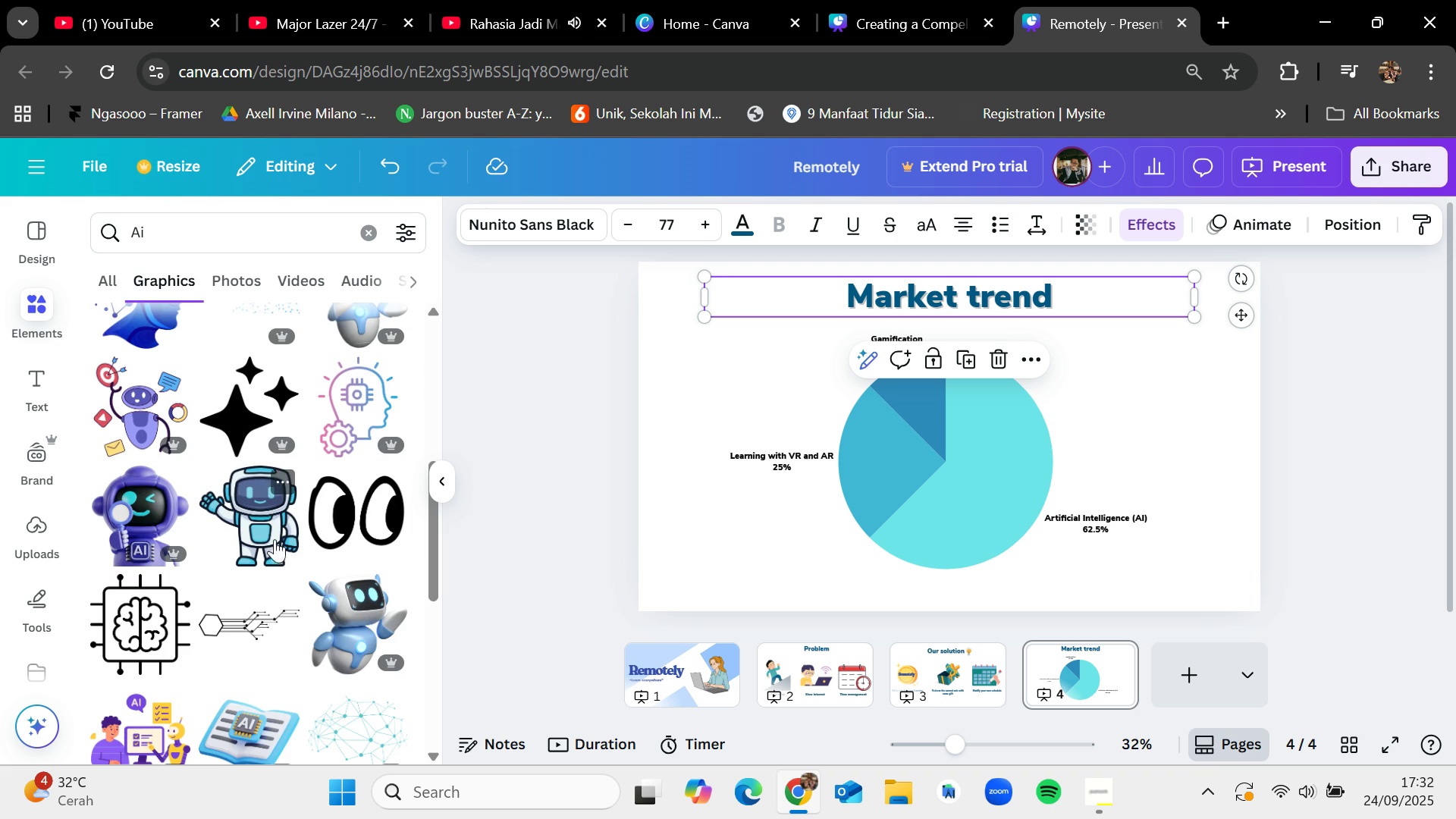 
left_click_drag(start_coordinate=[267, 528], to_coordinate=[769, 361])
 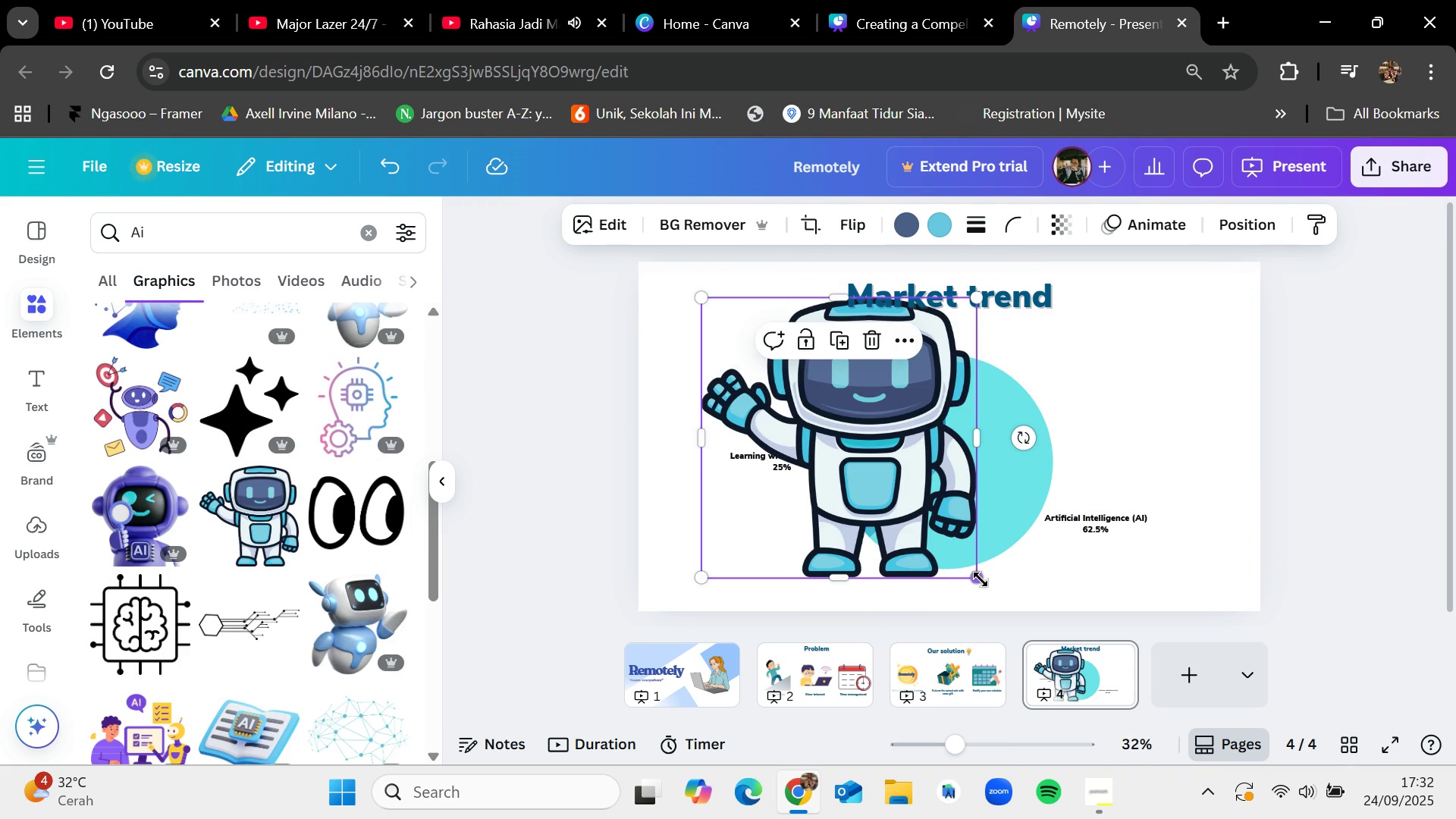 
left_click_drag(start_coordinate=[981, 579], to_coordinate=[808, 454])
 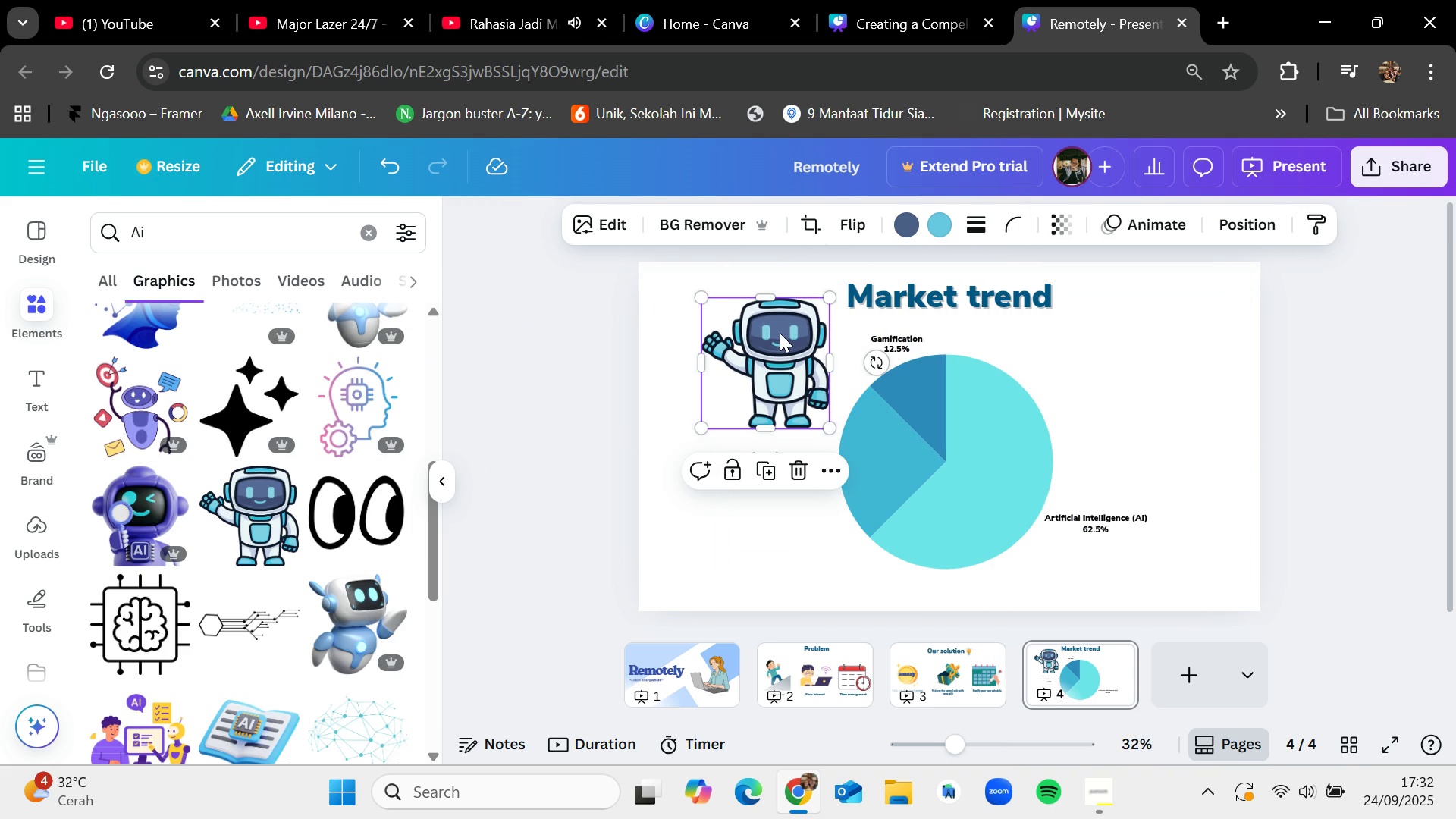 
left_click_drag(start_coordinate=[780, 333], to_coordinate=[998, 444])
 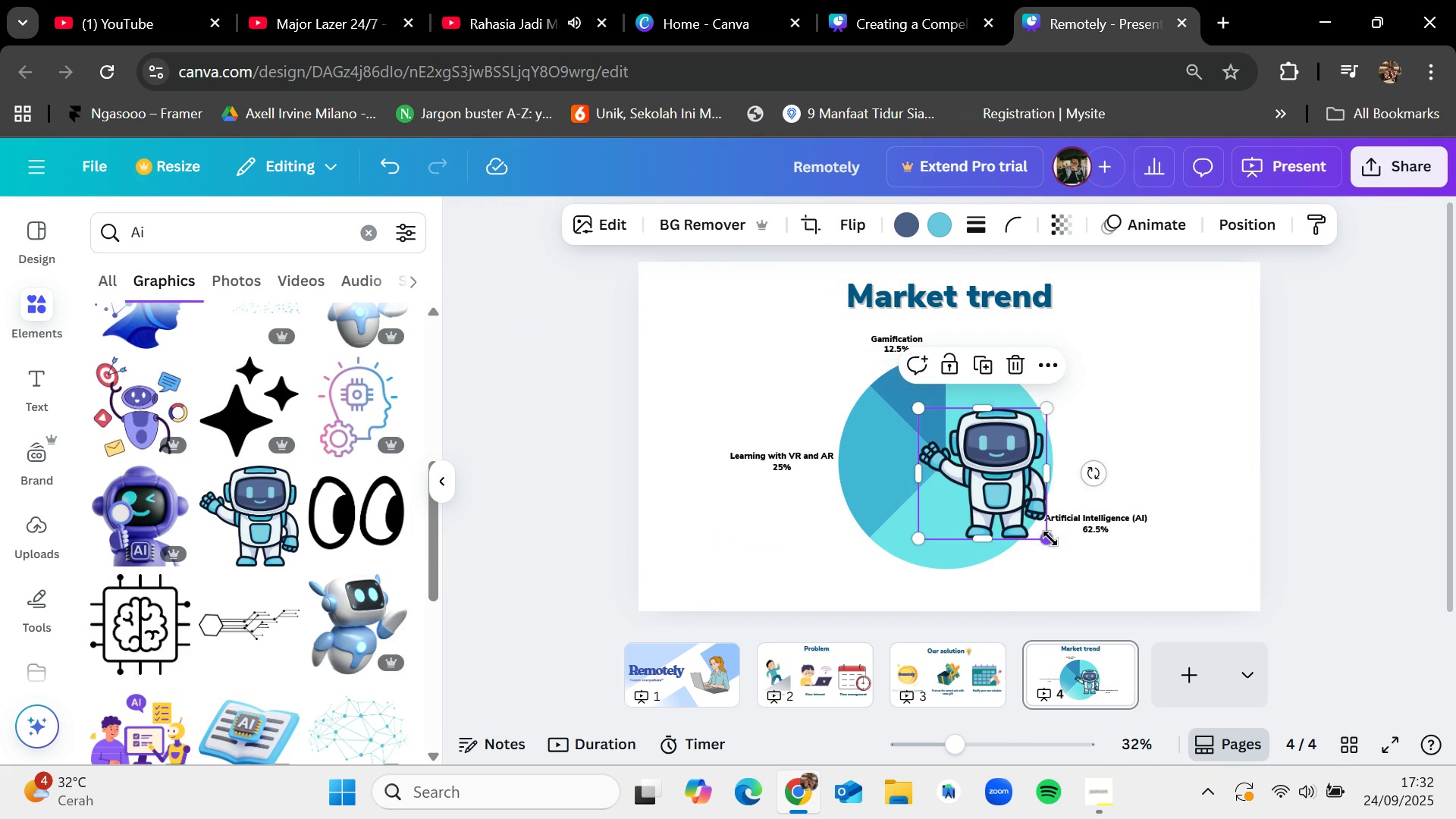 
left_click_drag(start_coordinate=[1046, 537], to_coordinate=[988, 494])
 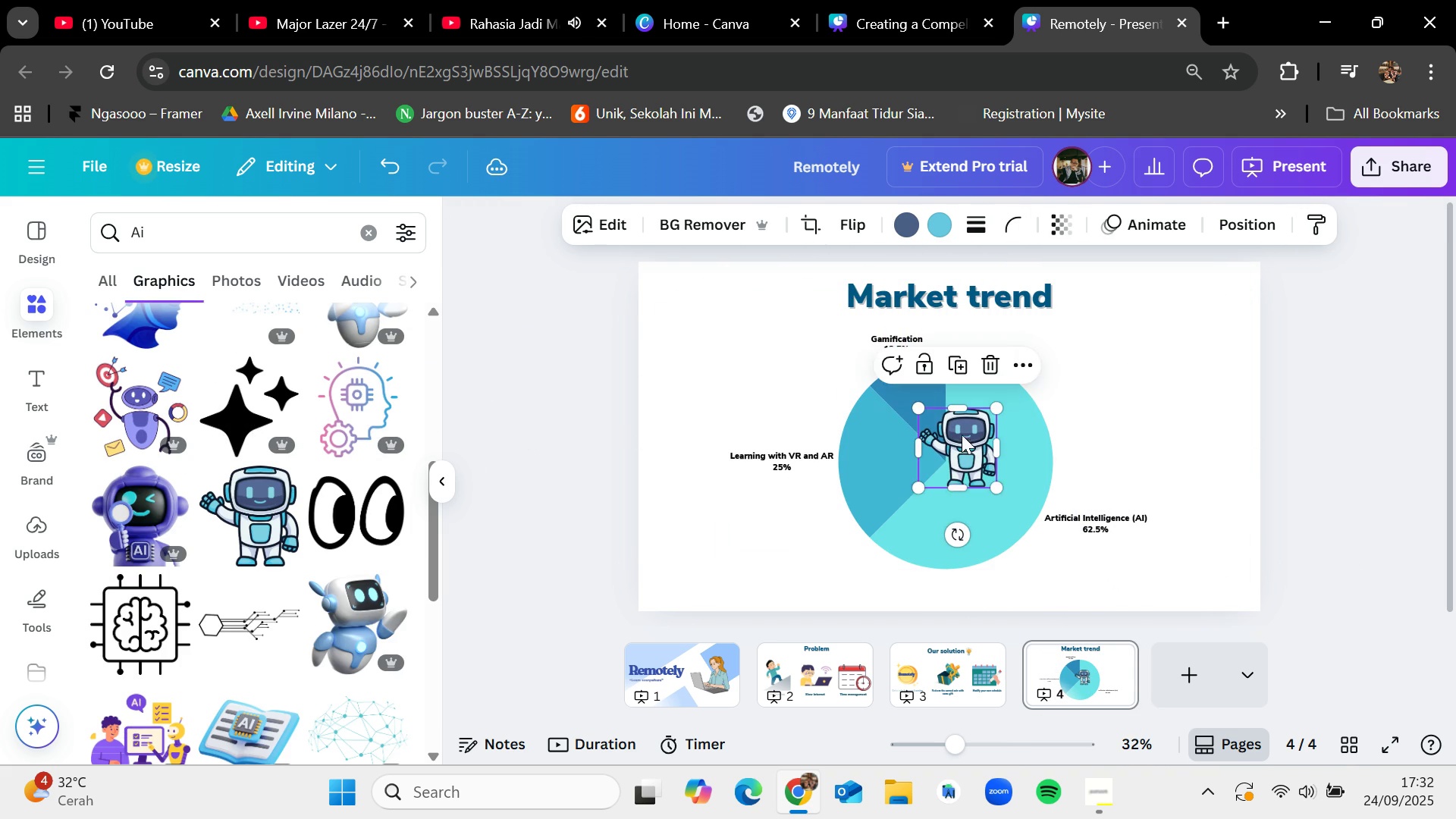 
left_click_drag(start_coordinate=[962, 435], to_coordinate=[995, 471])
 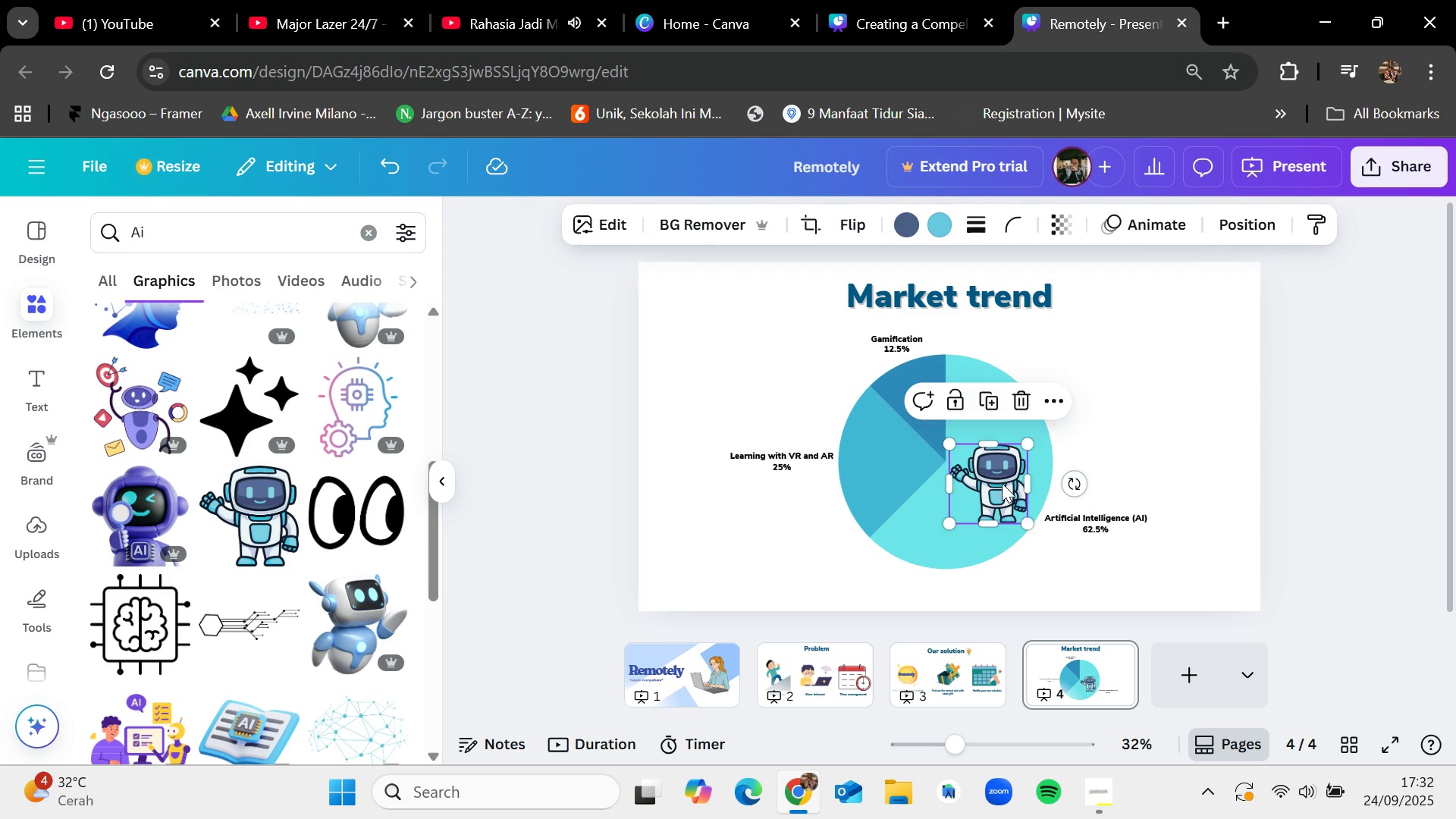 
left_click_drag(start_coordinate=[1030, 516], to_coordinate=[1009, 497])
 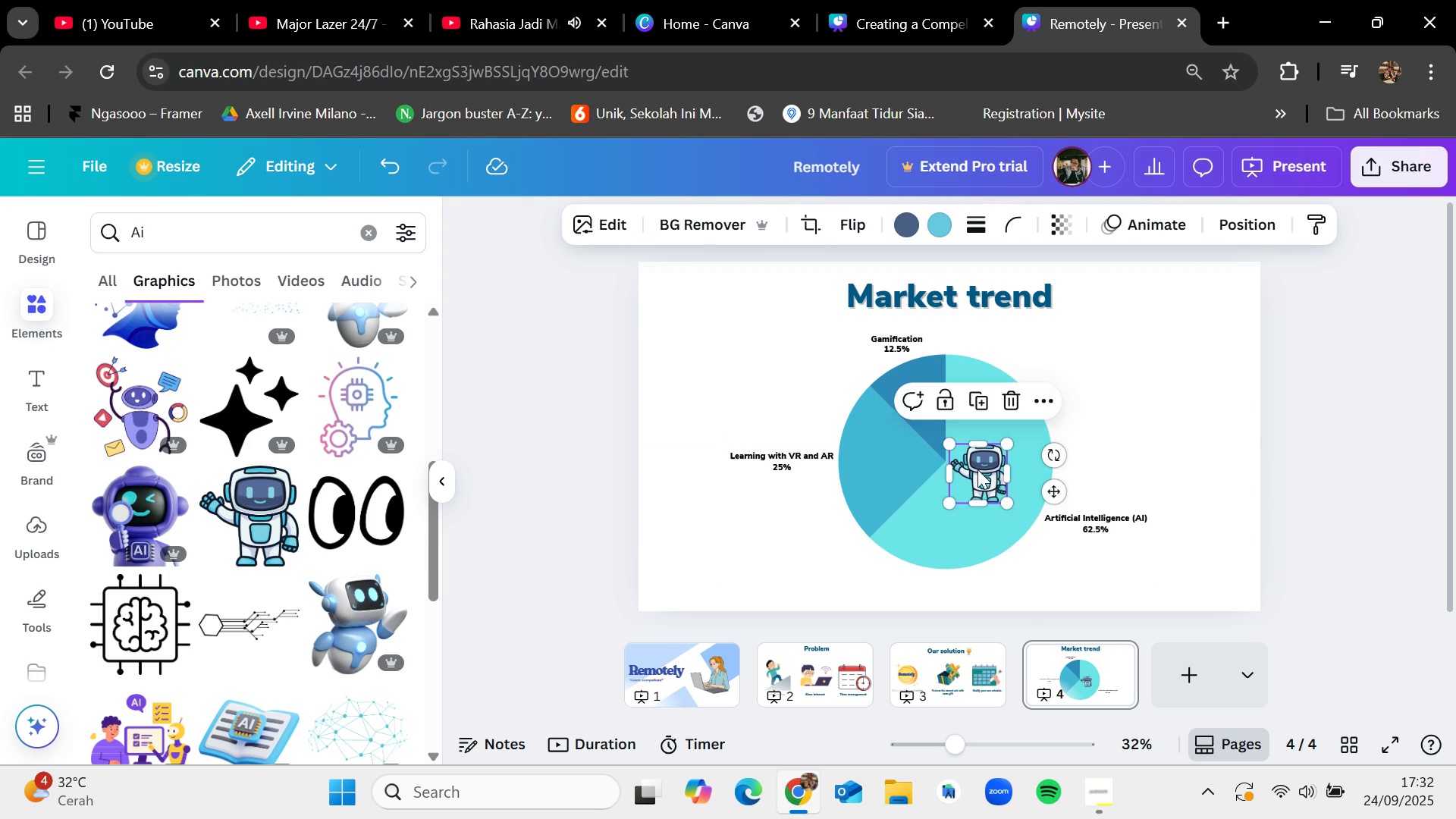 
left_click_drag(start_coordinate=[977, 469], to_coordinate=[987, 481])
 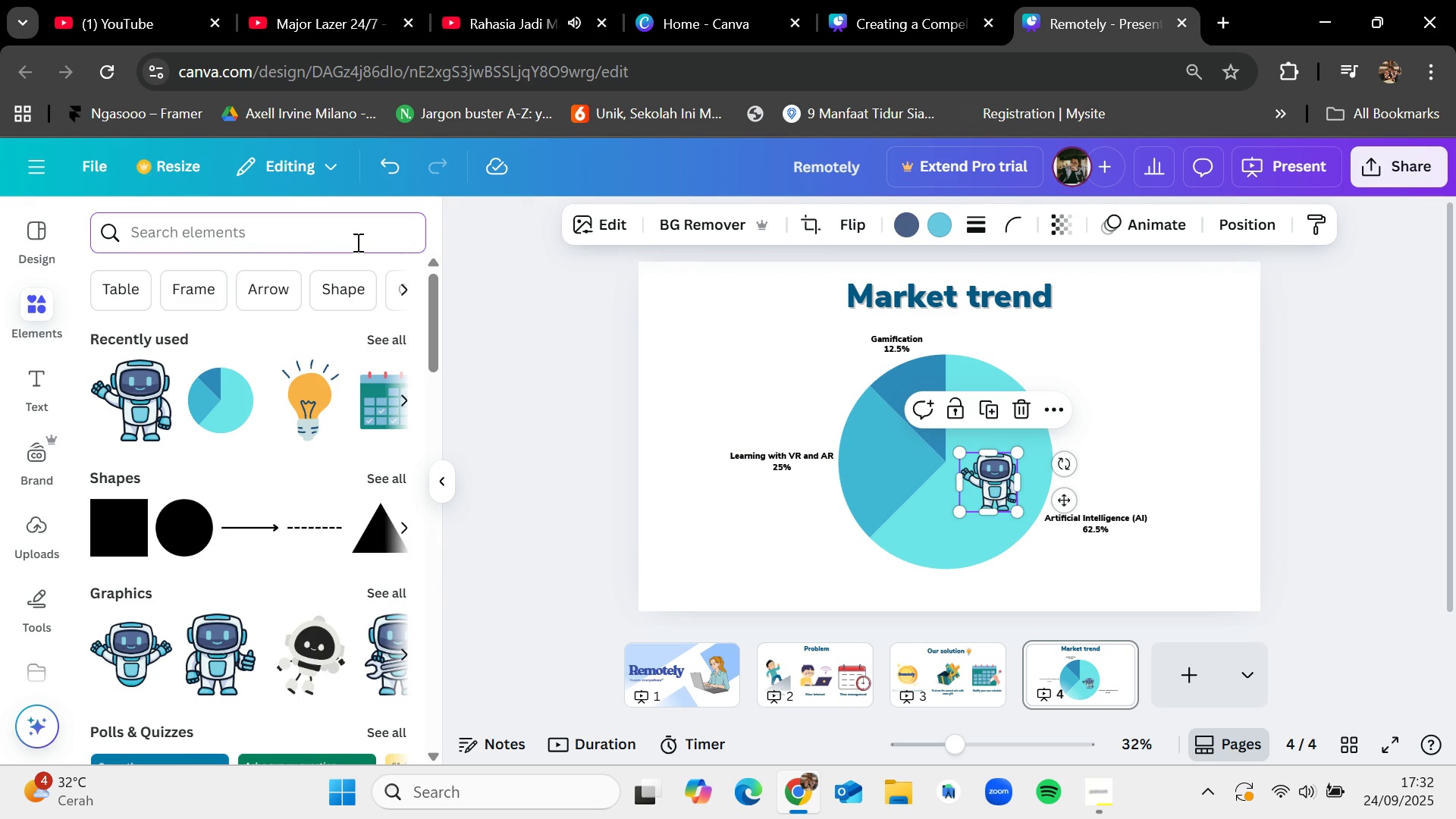 
type(vr)
 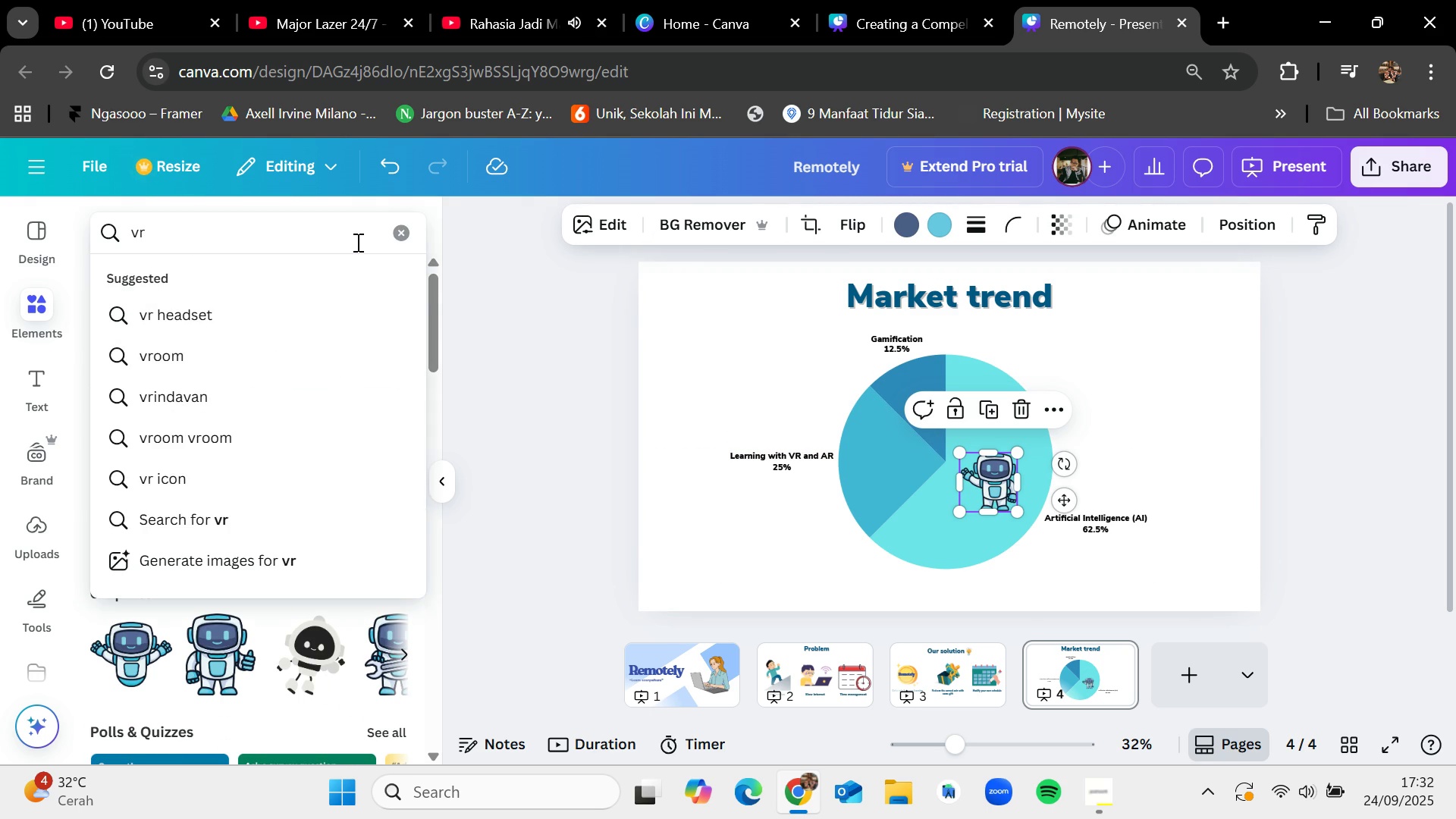 
key(Enter)
 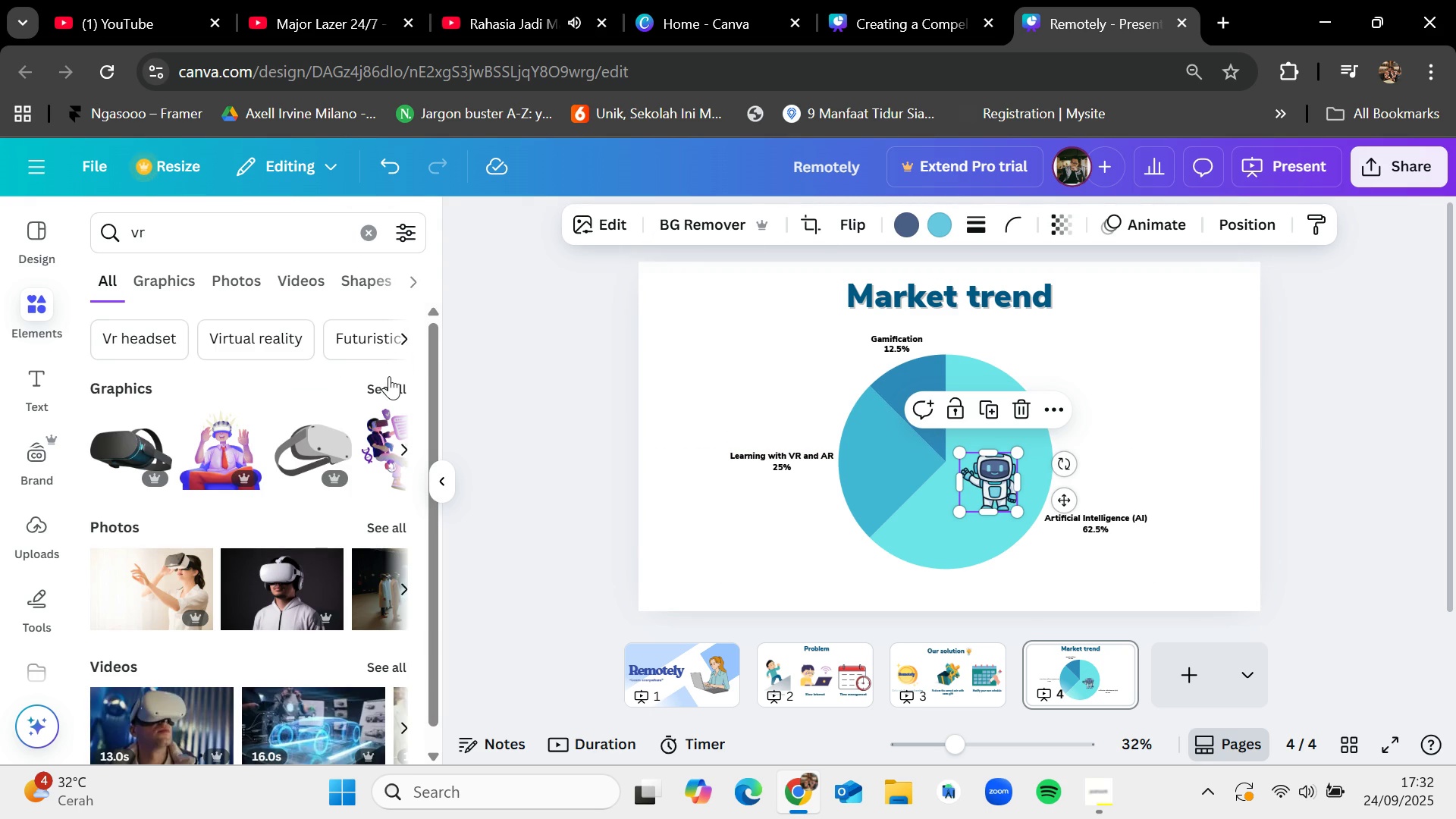 
left_click([394, 386])
 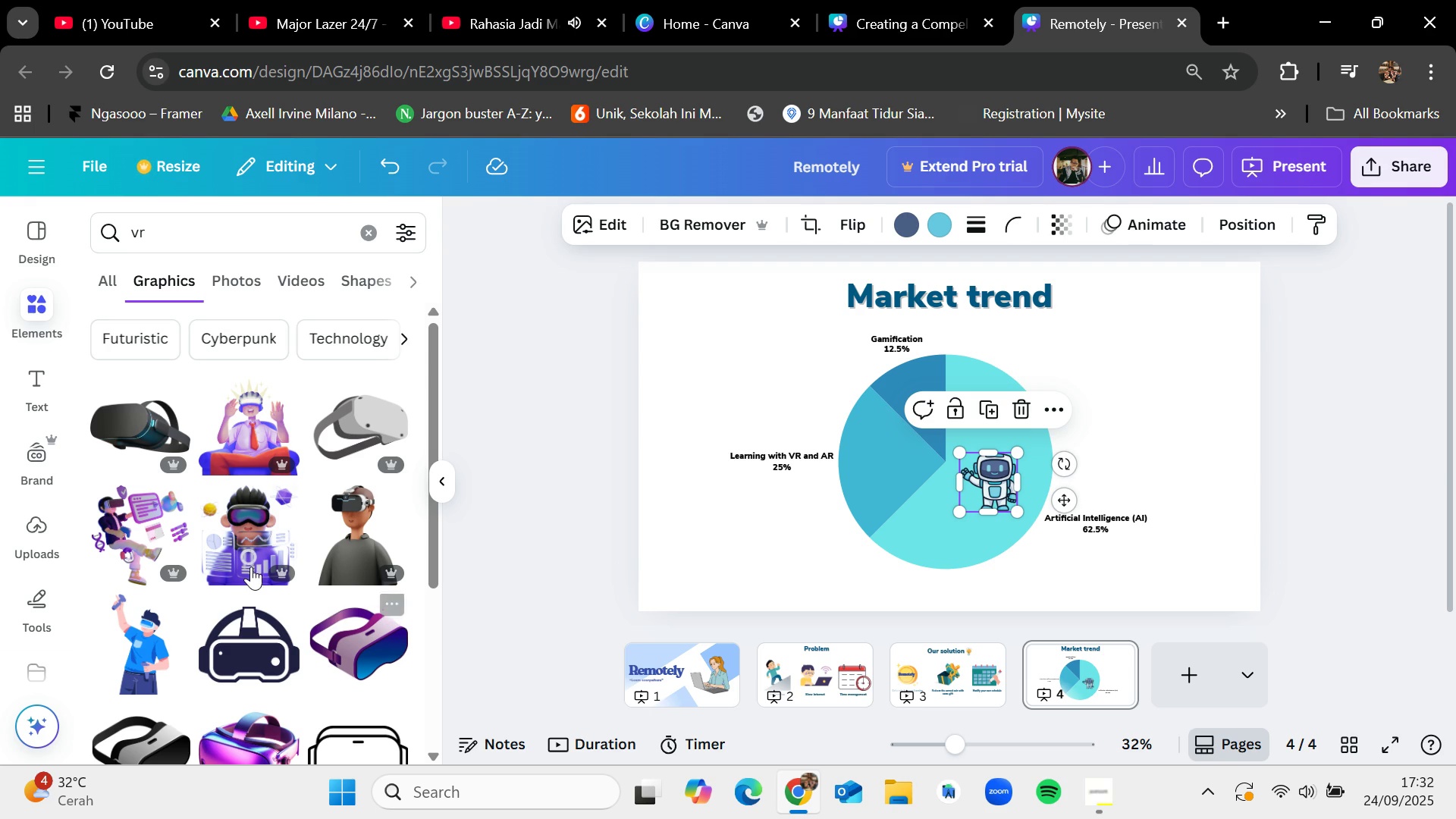 
scroll: coordinate [249, 566], scroll_direction: down, amount: 1.0
 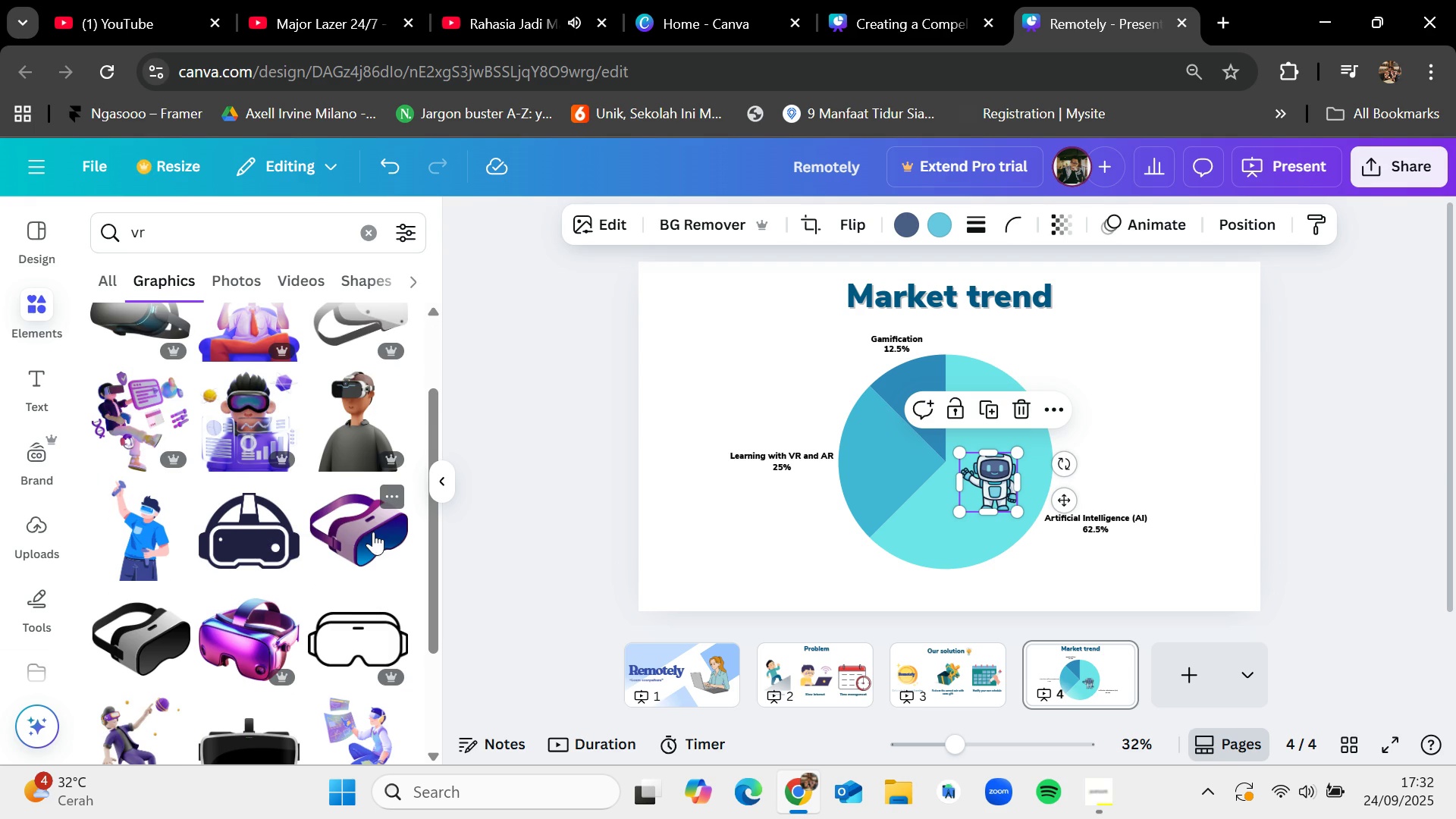 
left_click_drag(start_coordinate=[370, 532], to_coordinate=[728, 333])
 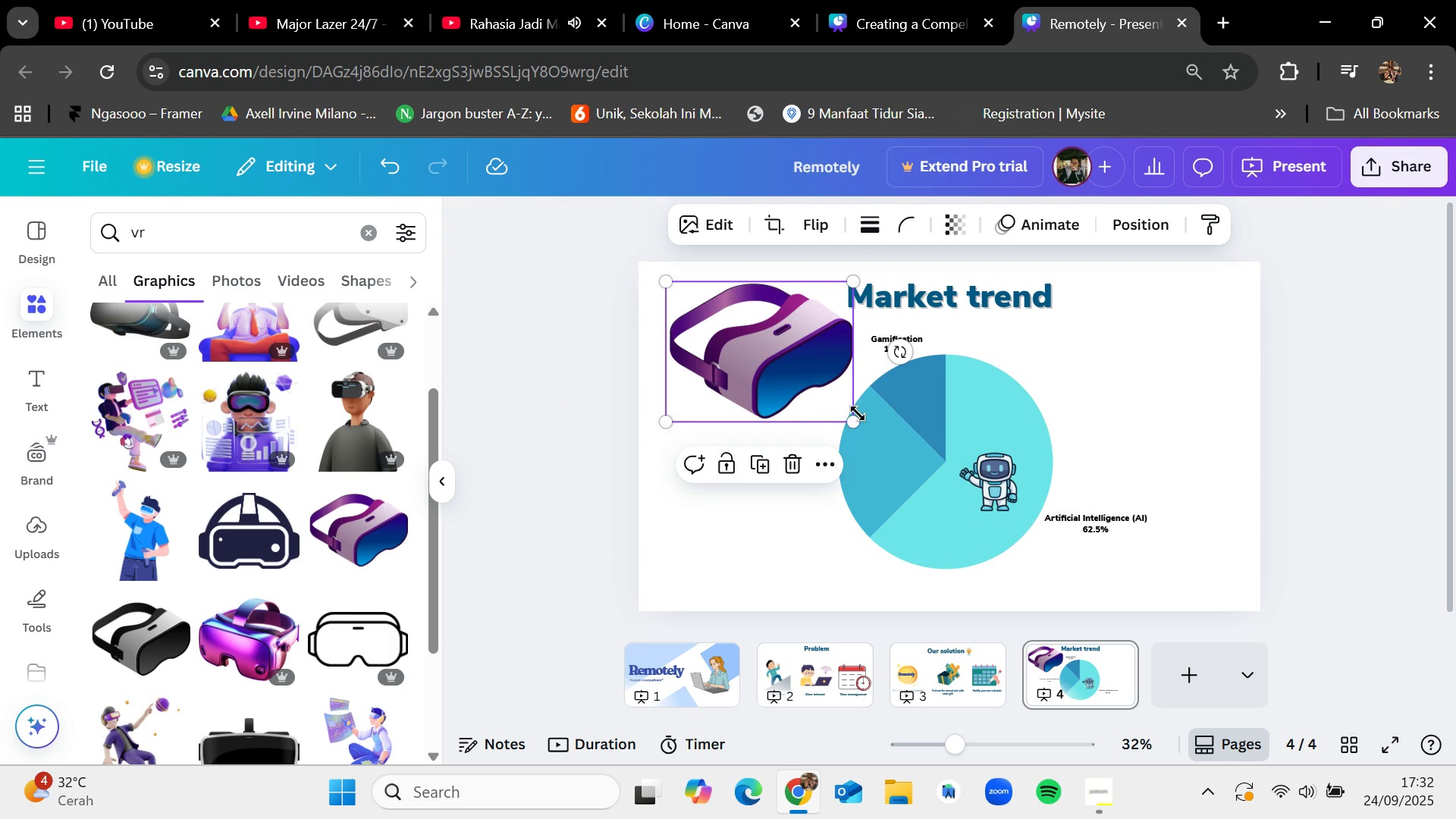 
left_click_drag(start_coordinate=[855, 416], to_coordinate=[793, 389])
 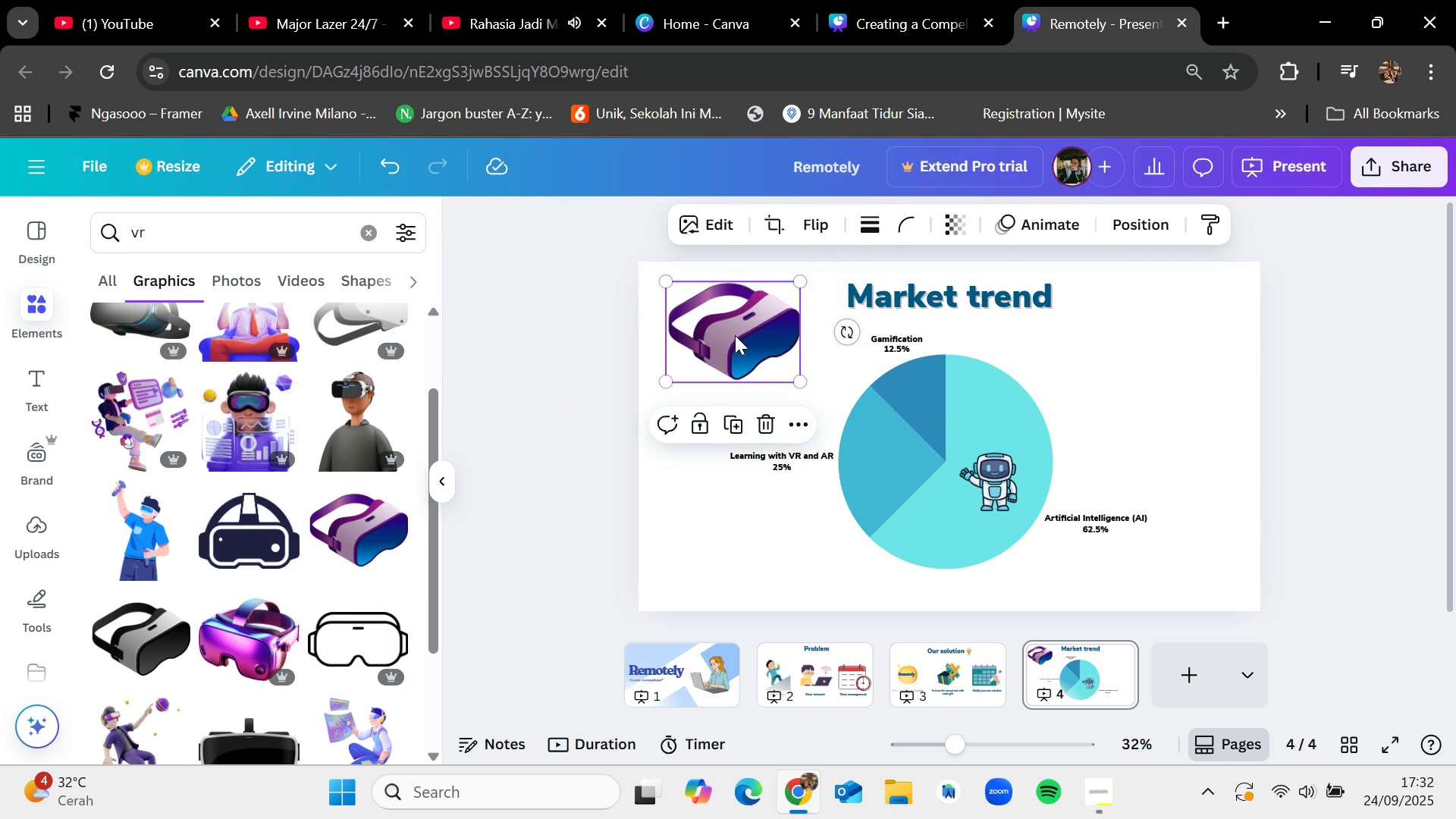 
left_click_drag(start_coordinate=[735, 333], to_coordinate=[739, 341])
 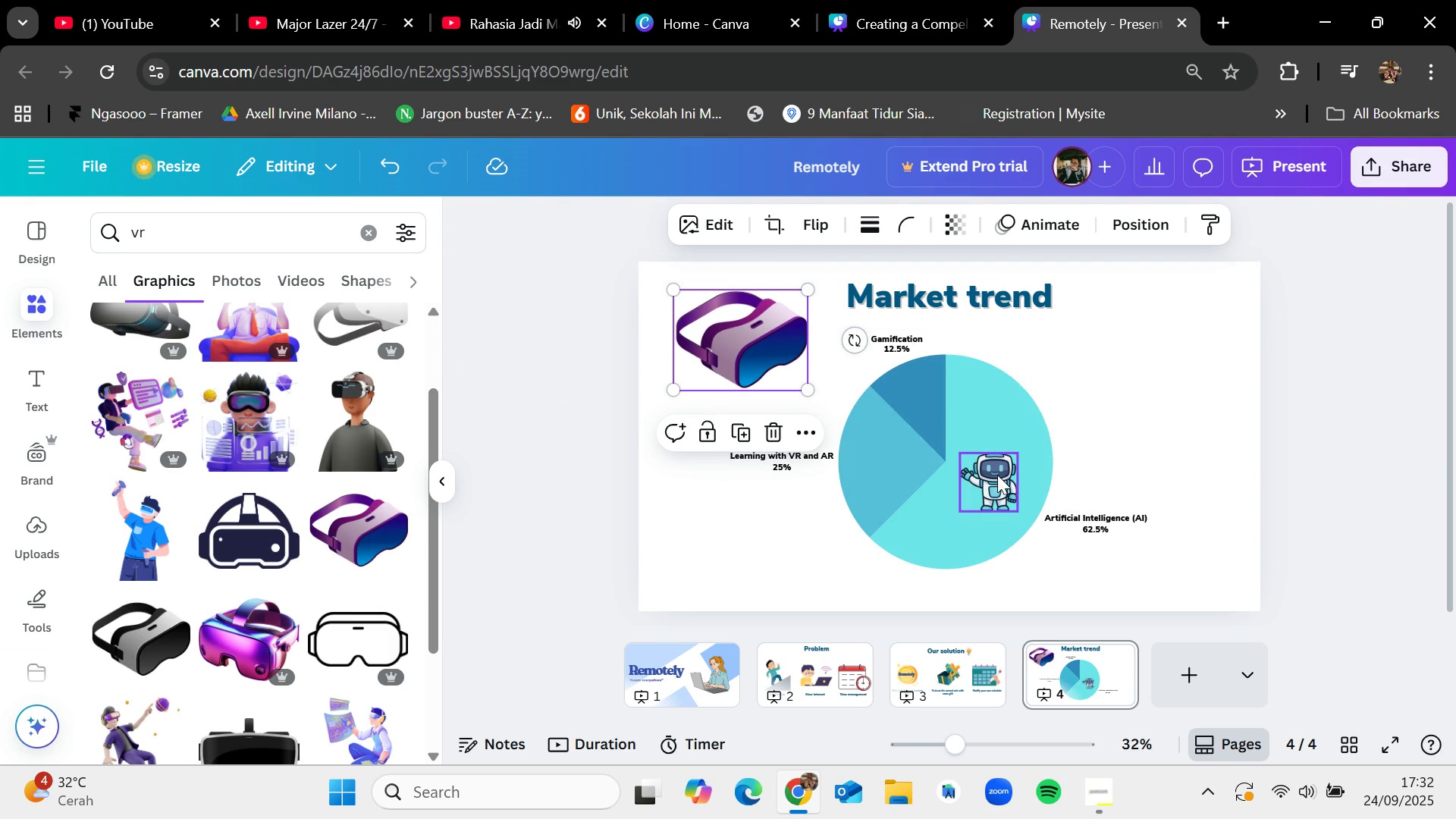 
left_click_drag(start_coordinate=[997, 472], to_coordinate=[1208, 391])
 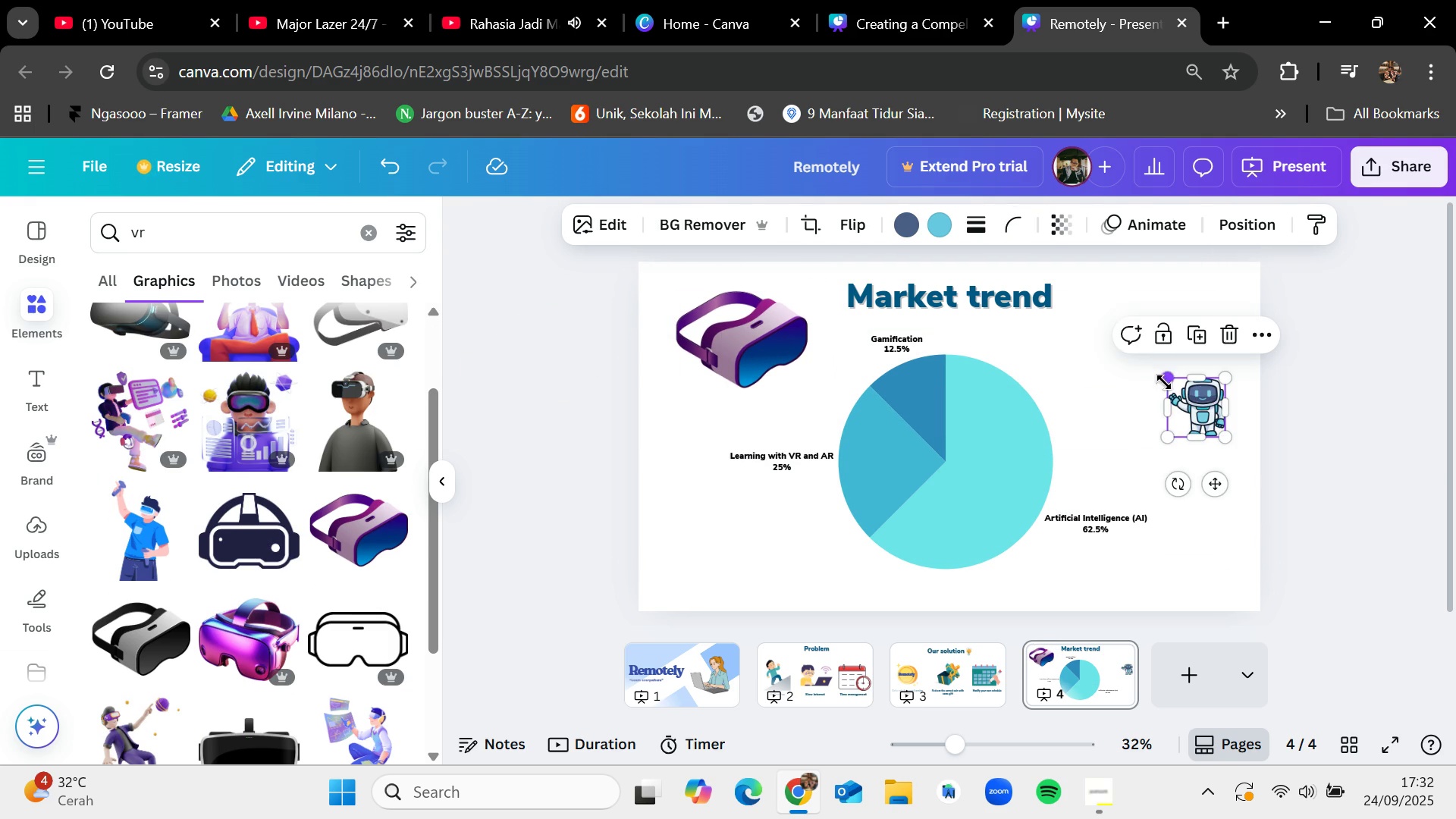 
left_click_drag(start_coordinate=[1165, 378], to_coordinate=[1095, 344])
 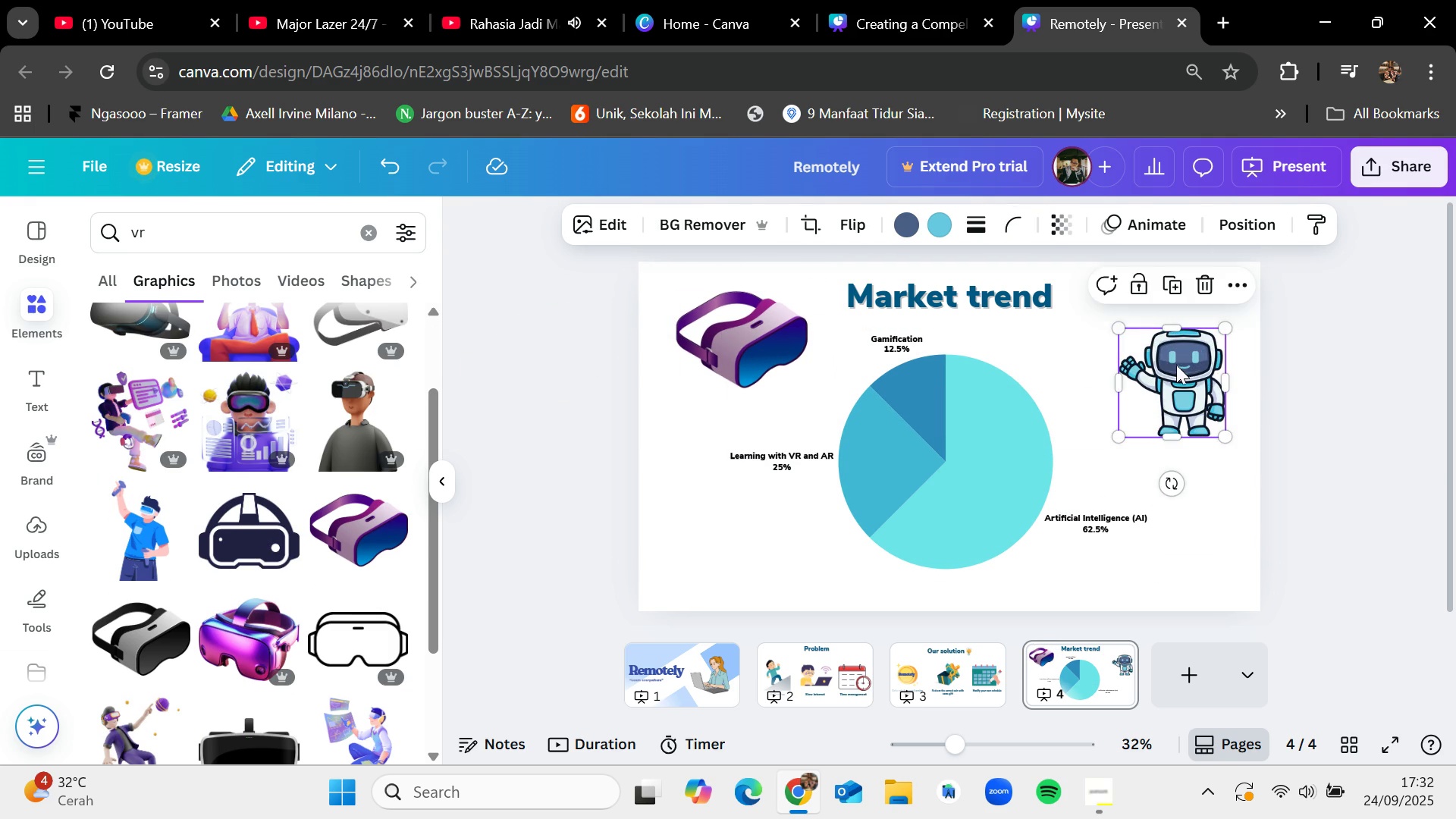 
left_click_drag(start_coordinate=[1176, 366], to_coordinate=[1186, 415])
 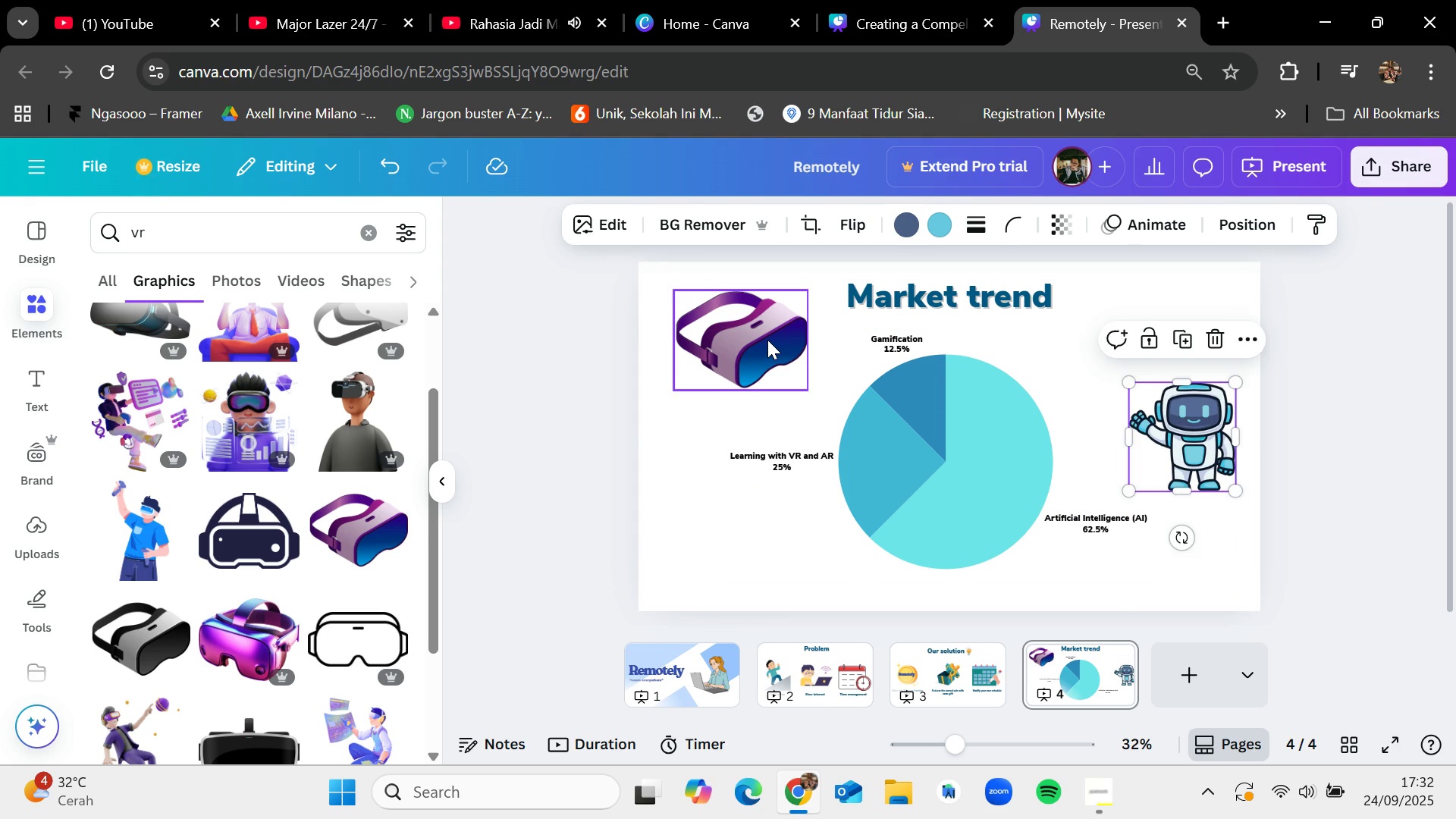 
left_click_drag(start_coordinate=[767, 340], to_coordinate=[762, 337])
 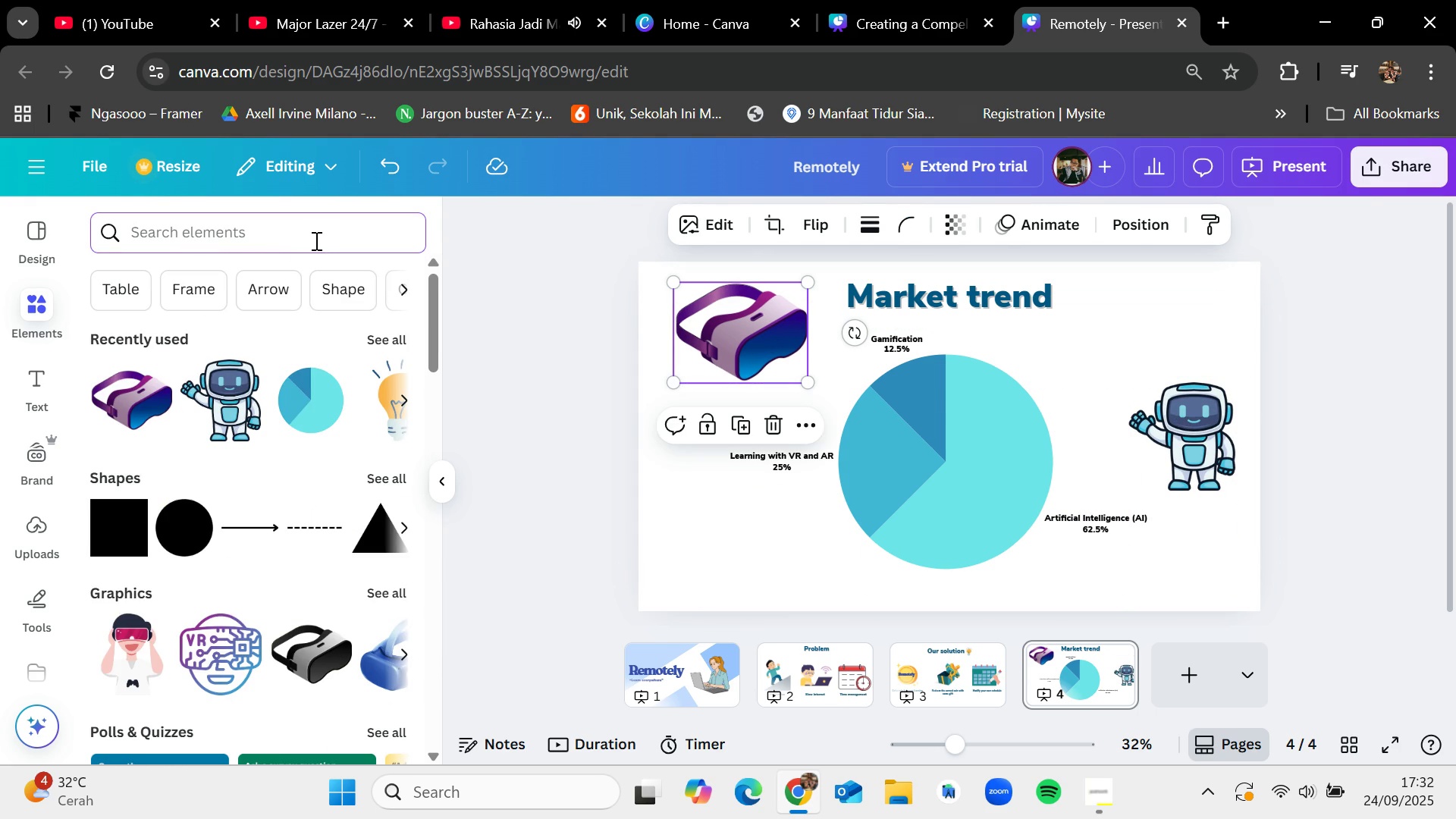 
type(ar)
 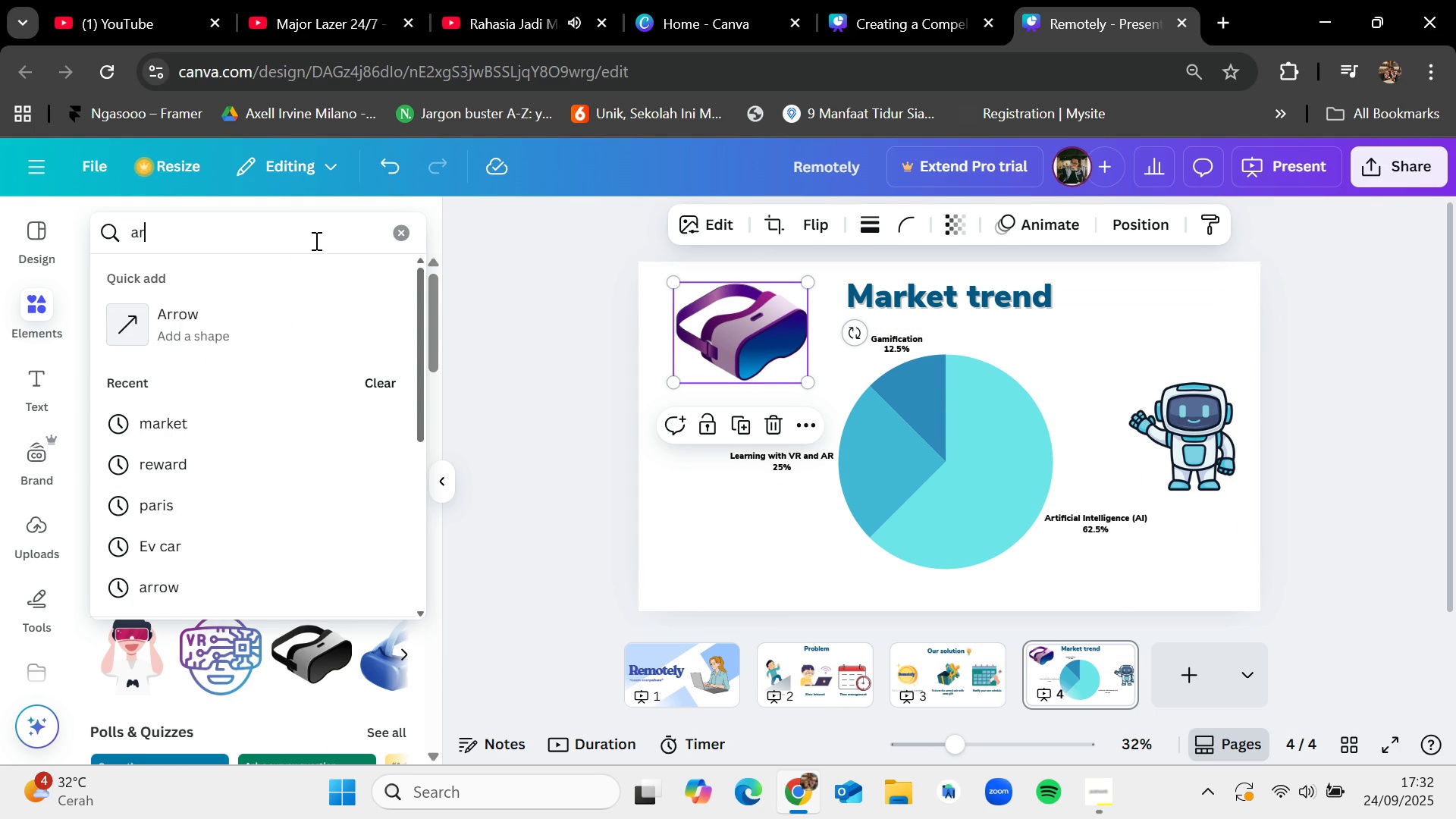 
key(Enter)
 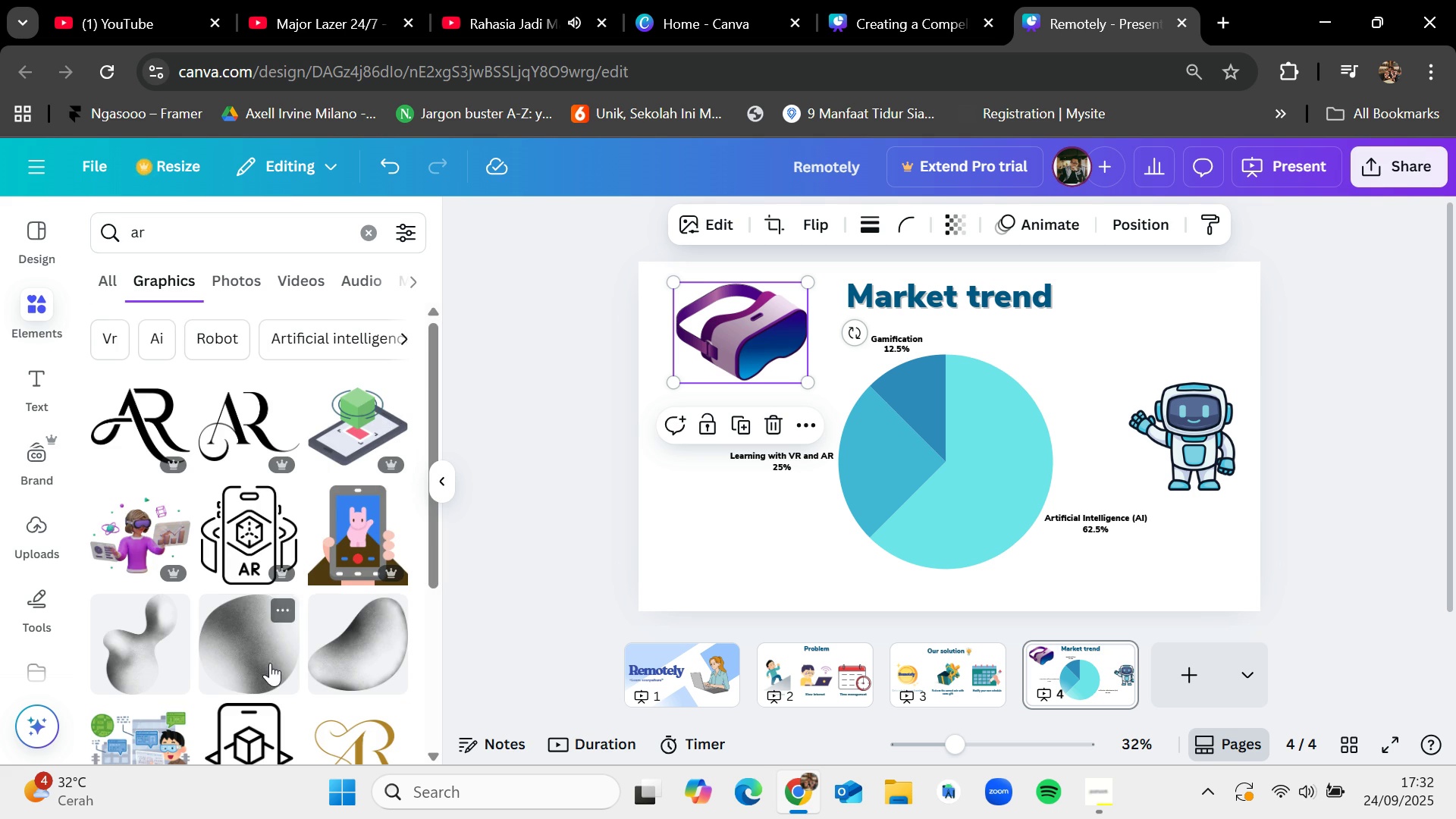 
scroll: coordinate [362, 486], scroll_direction: down, amount: 2.0
 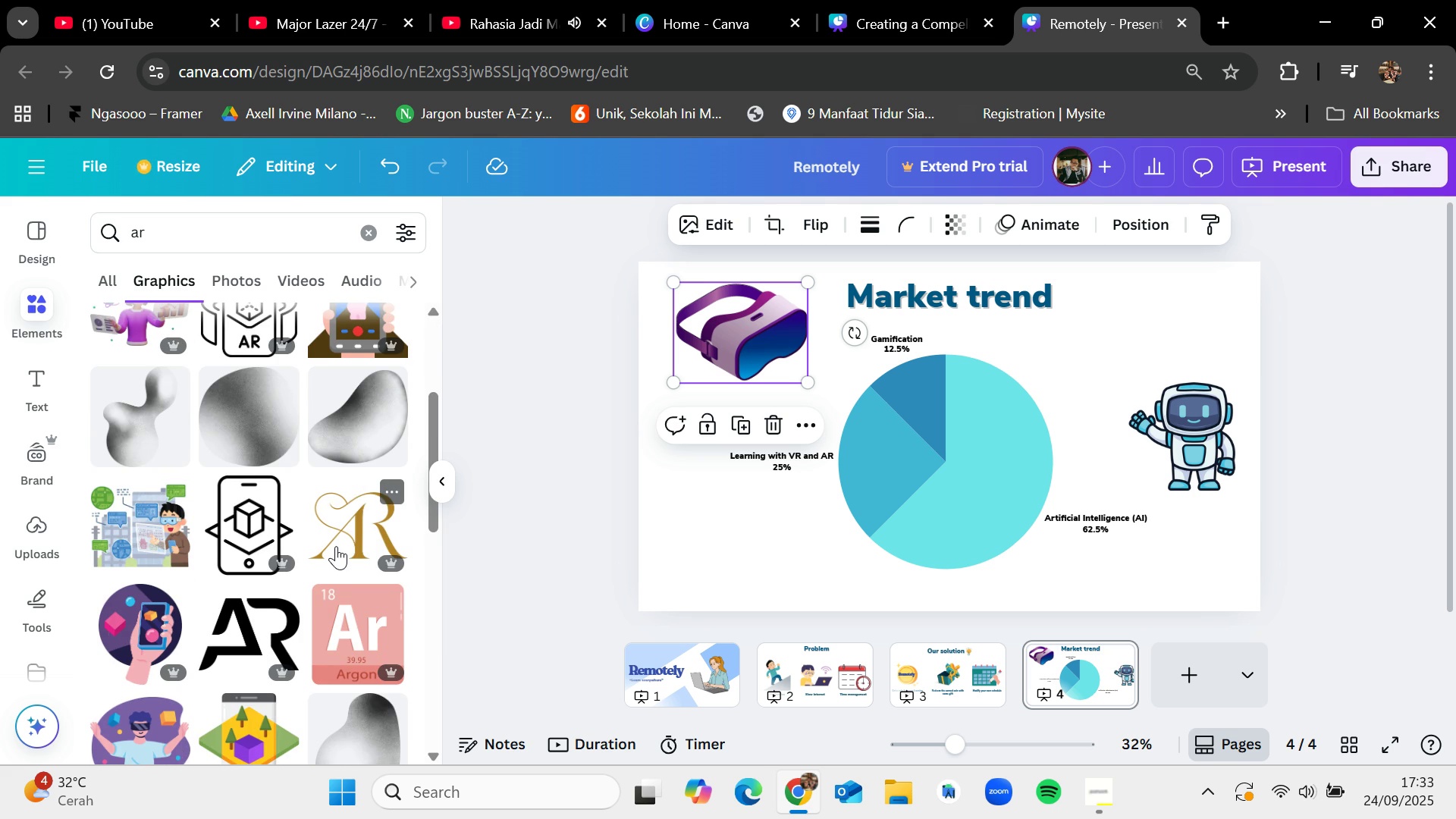 
scroll: coordinate [312, 582], scroll_direction: up, amount: 1.0
 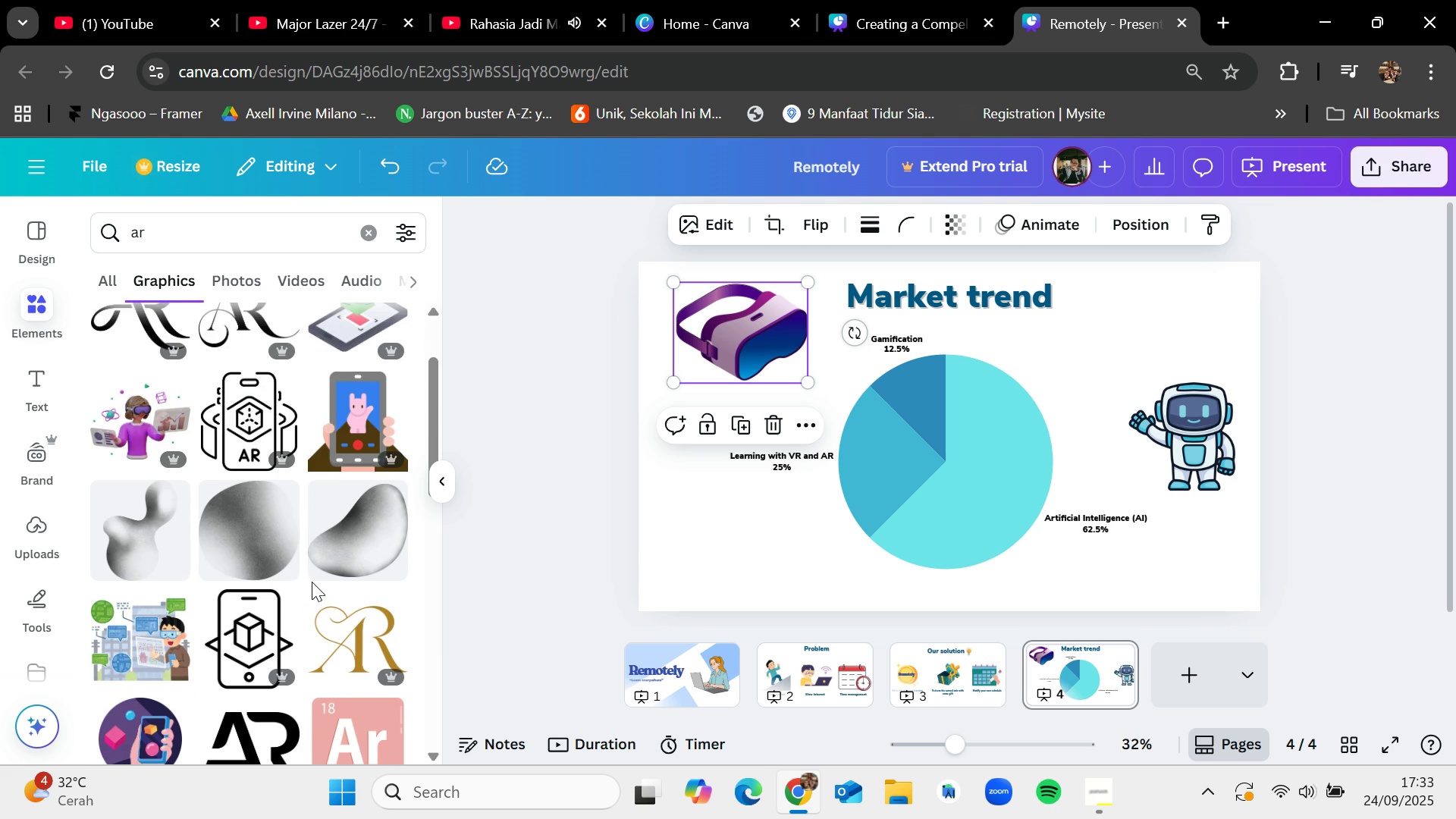 
scroll: coordinate [312, 582], scroll_direction: down, amount: 9.0
 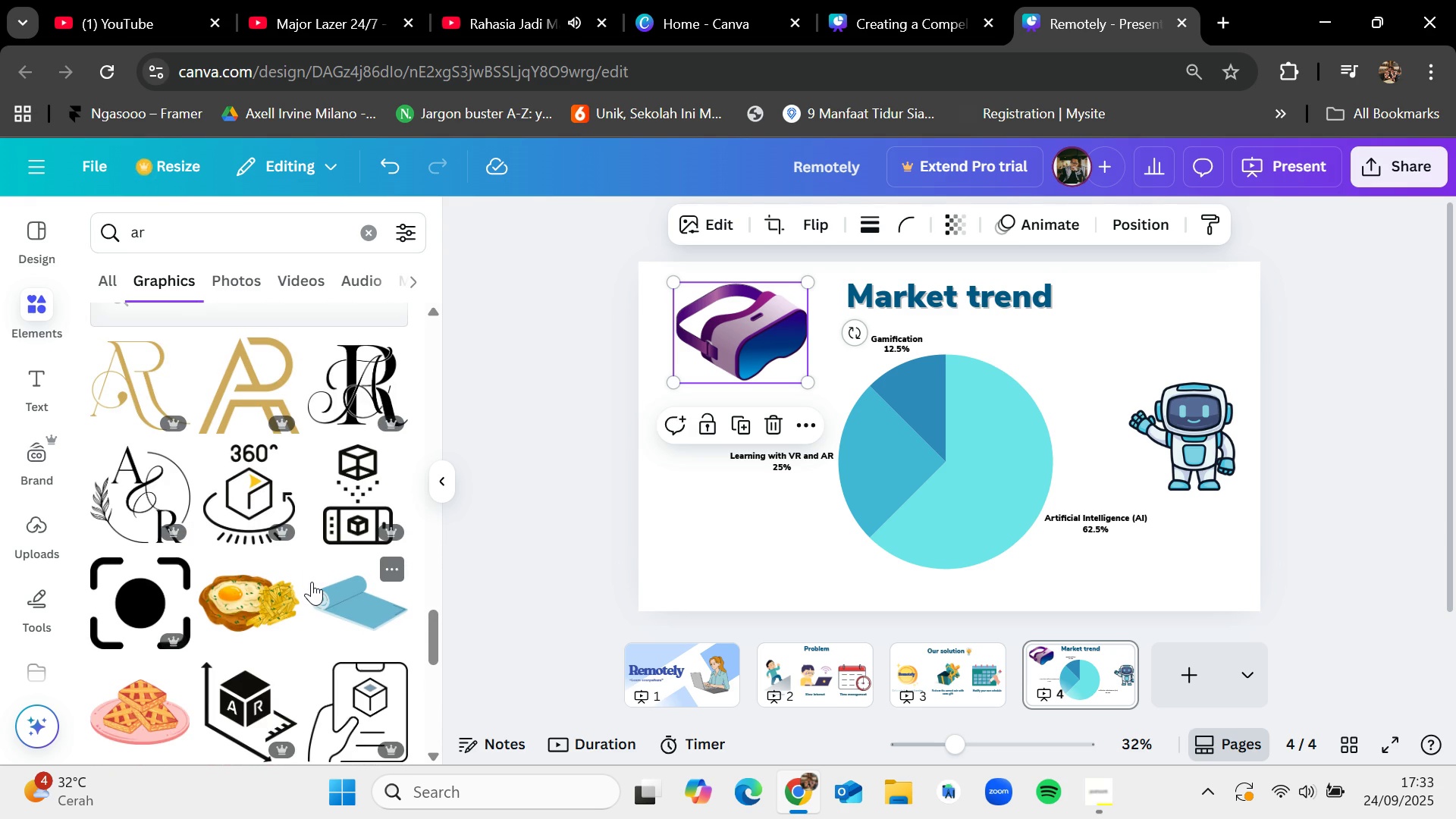 
scroll: coordinate [312, 582], scroll_direction: up, amount: 8.0
 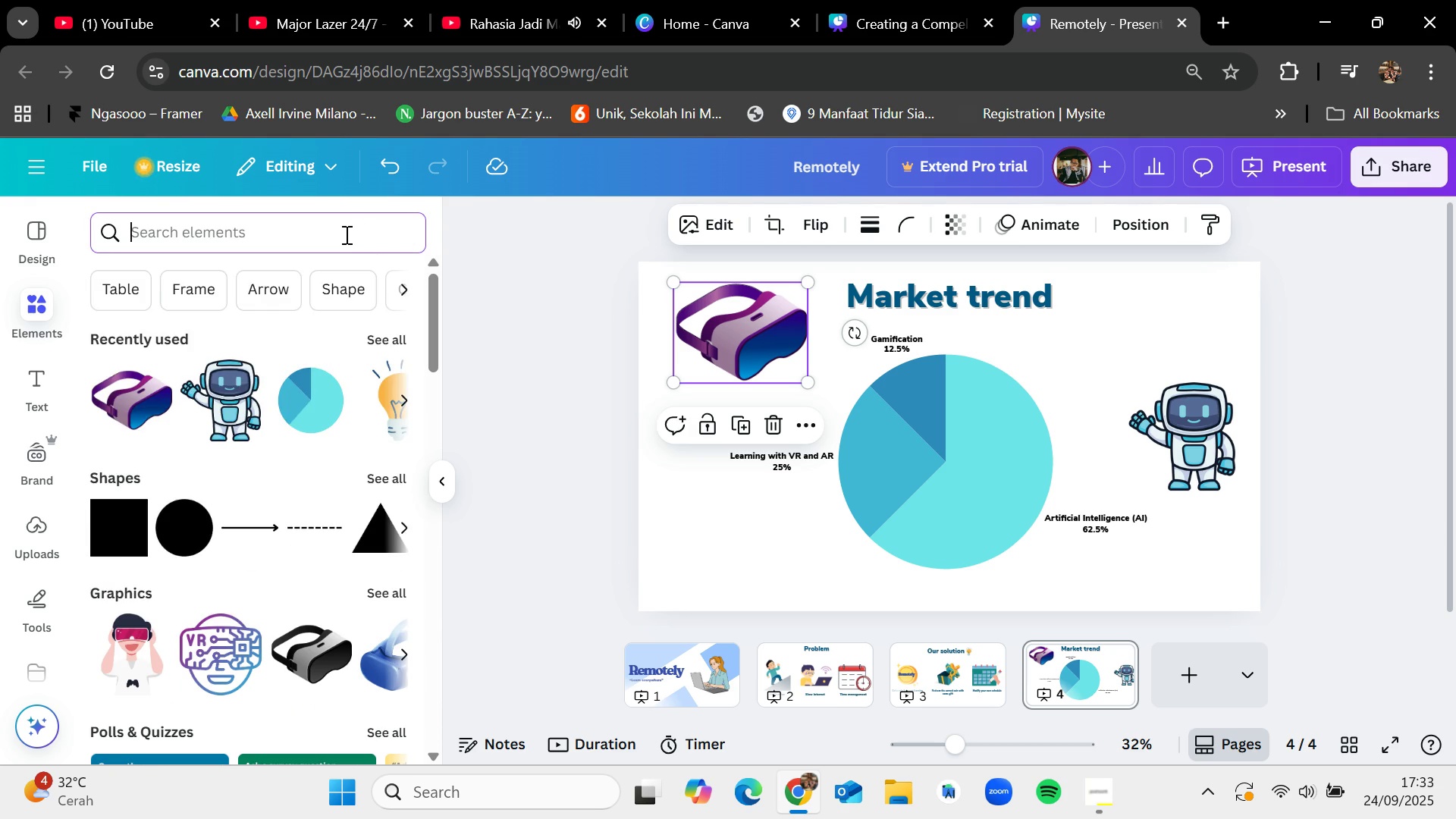 
type(game)
 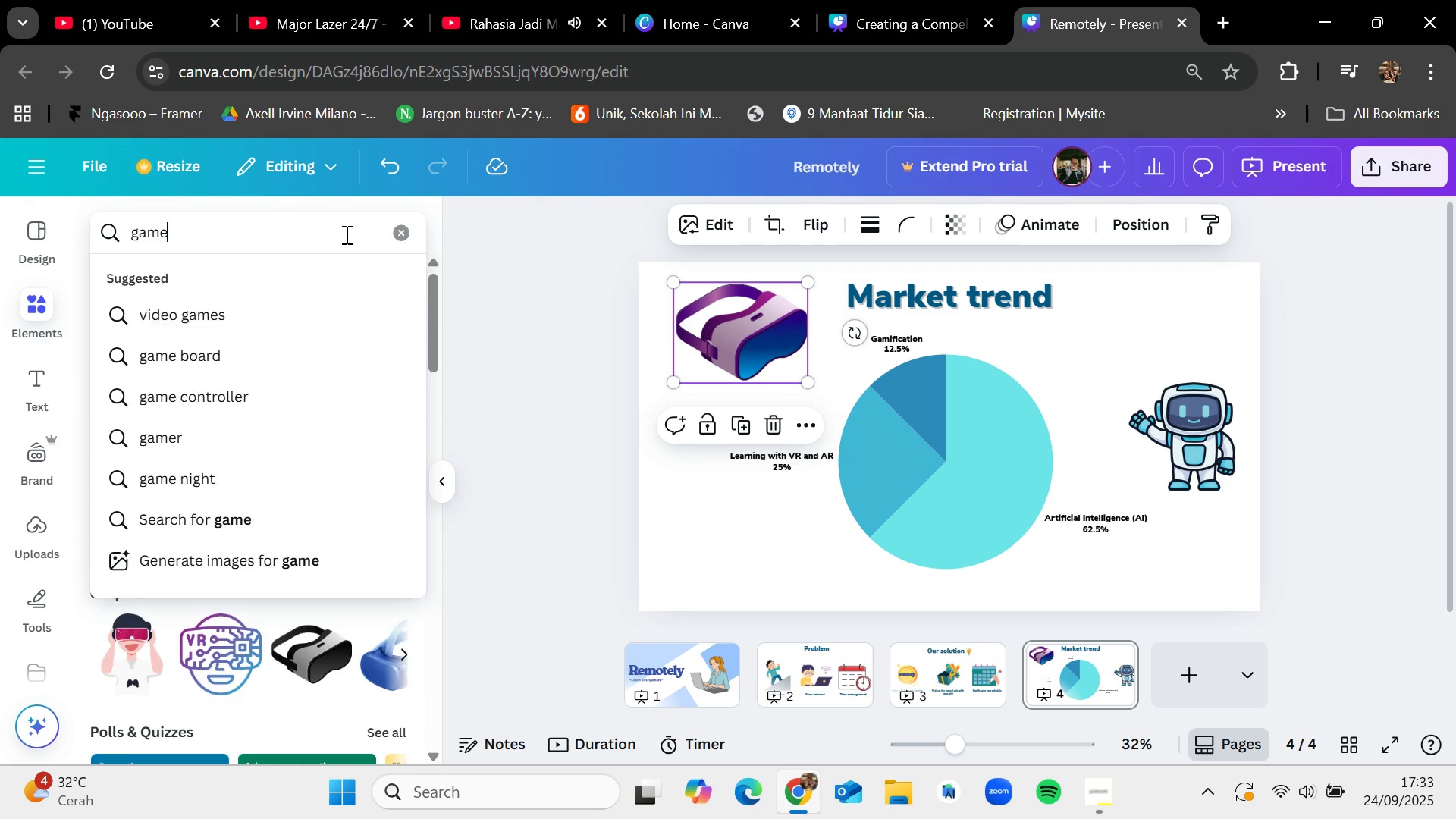 
key(Enter)
 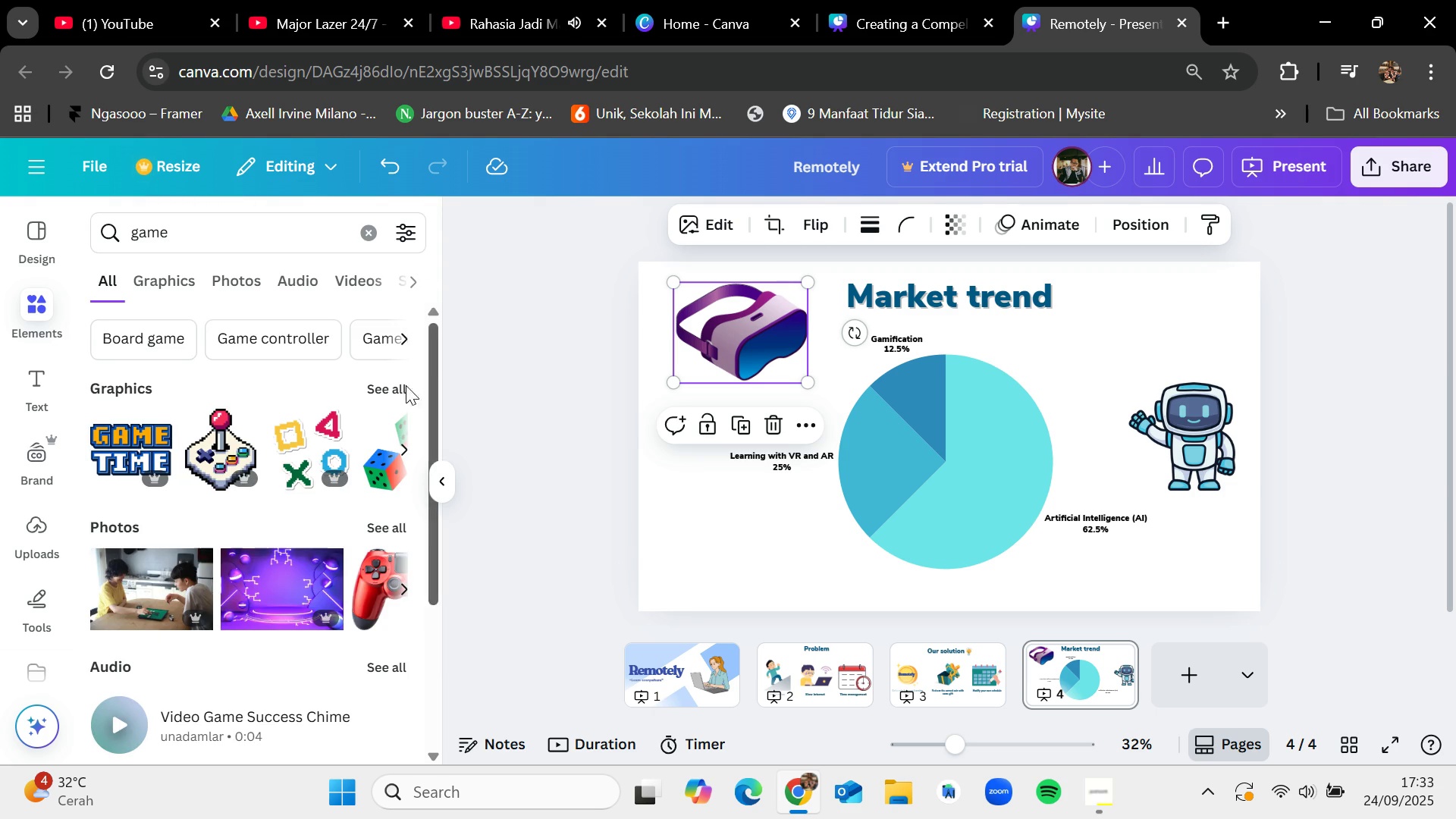 
left_click([397, 384])
 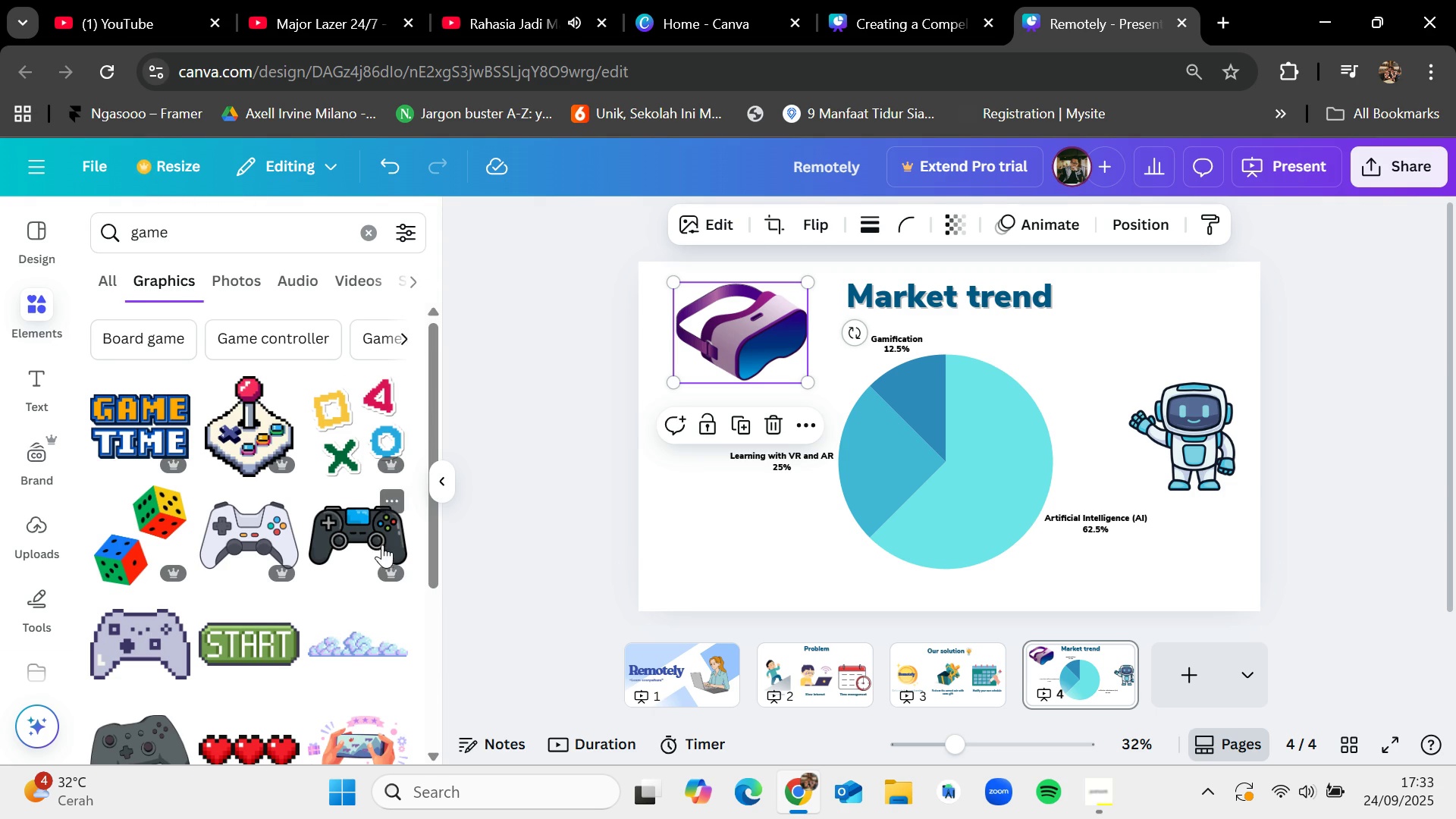 
scroll: coordinate [223, 553], scroll_direction: down, amount: 7.0
 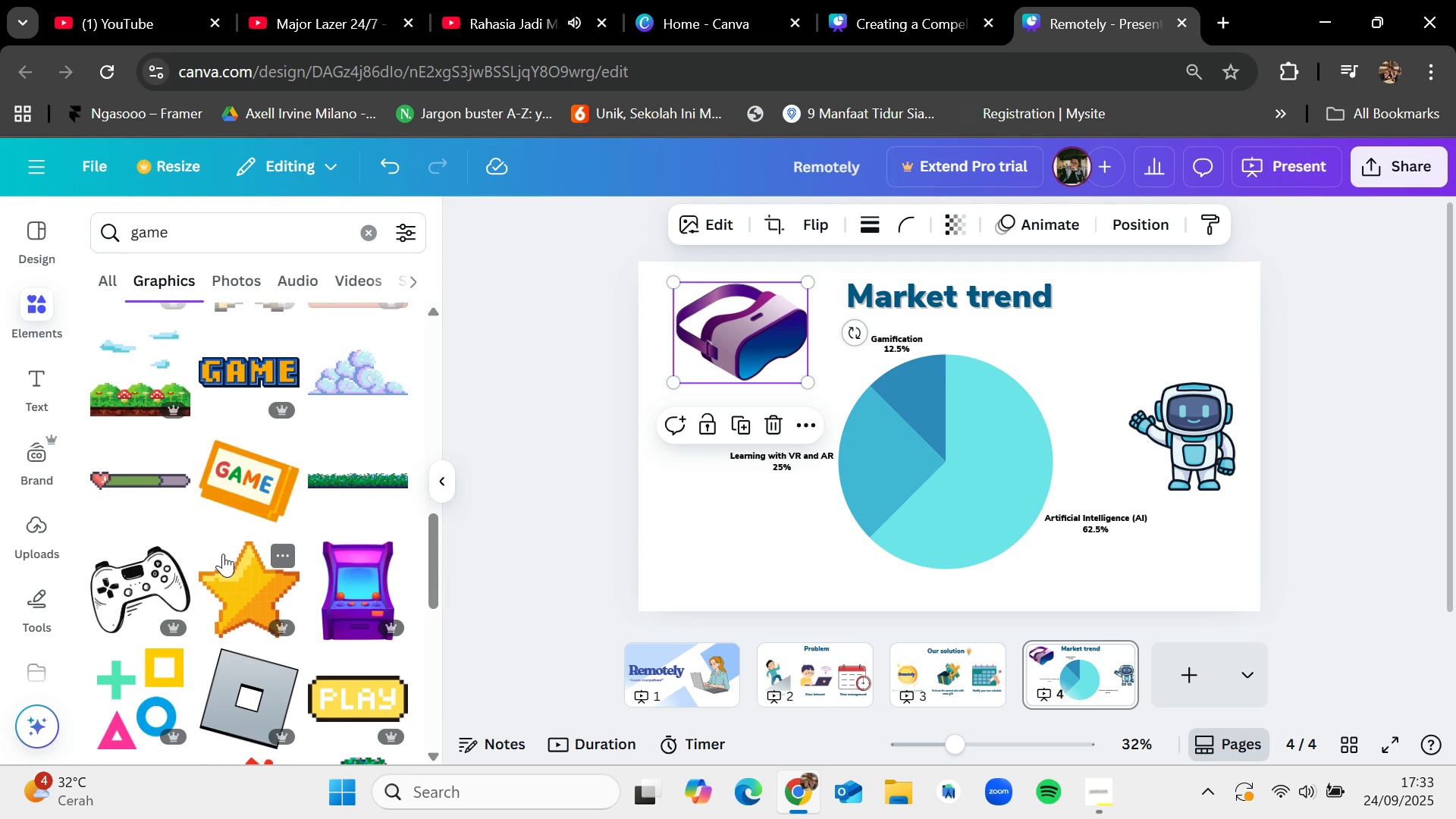 
scroll: coordinate [224, 554], scroll_direction: down, amount: 2.0
 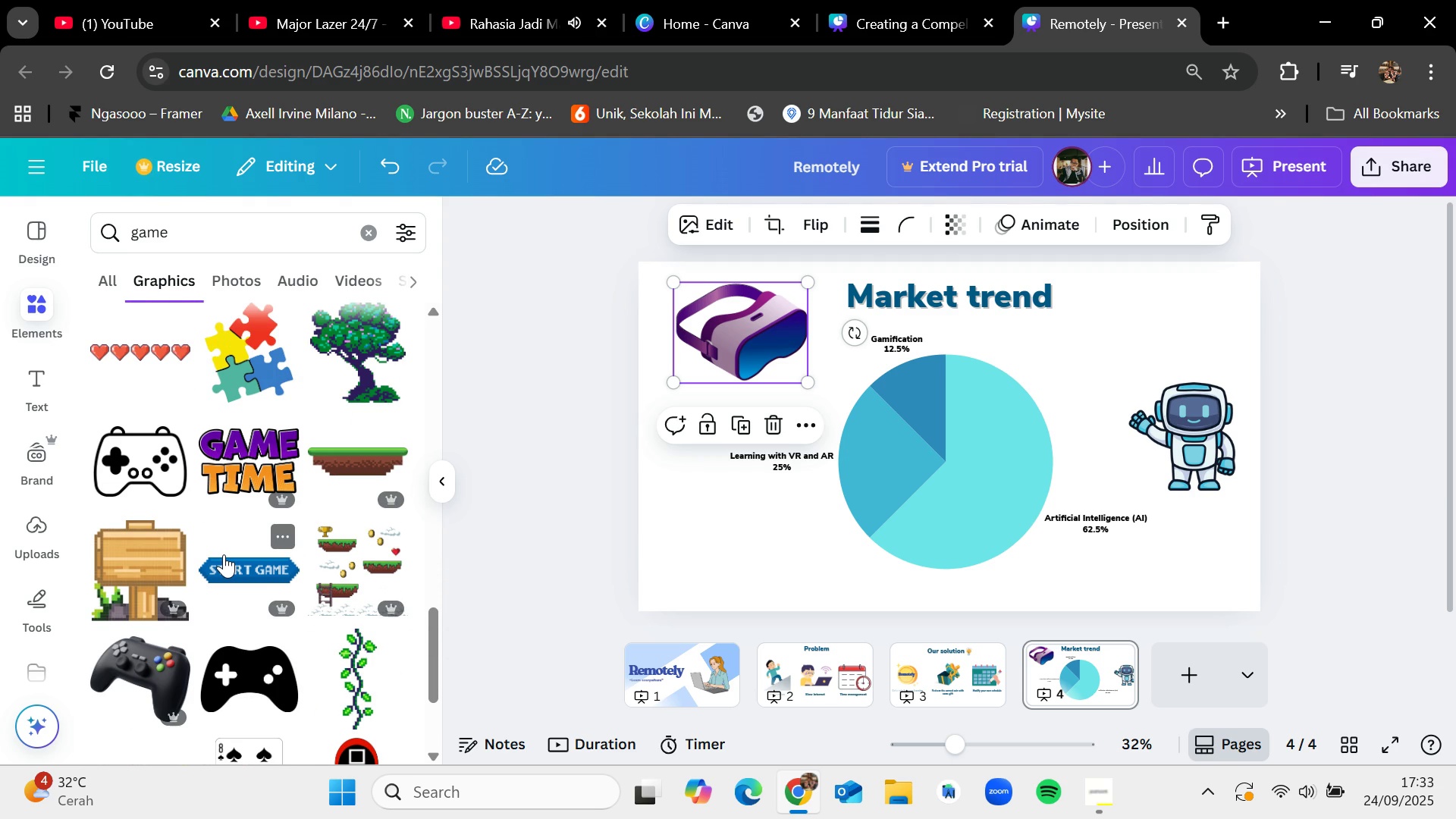 
scroll: coordinate [224, 554], scroll_direction: up, amount: 12.0
 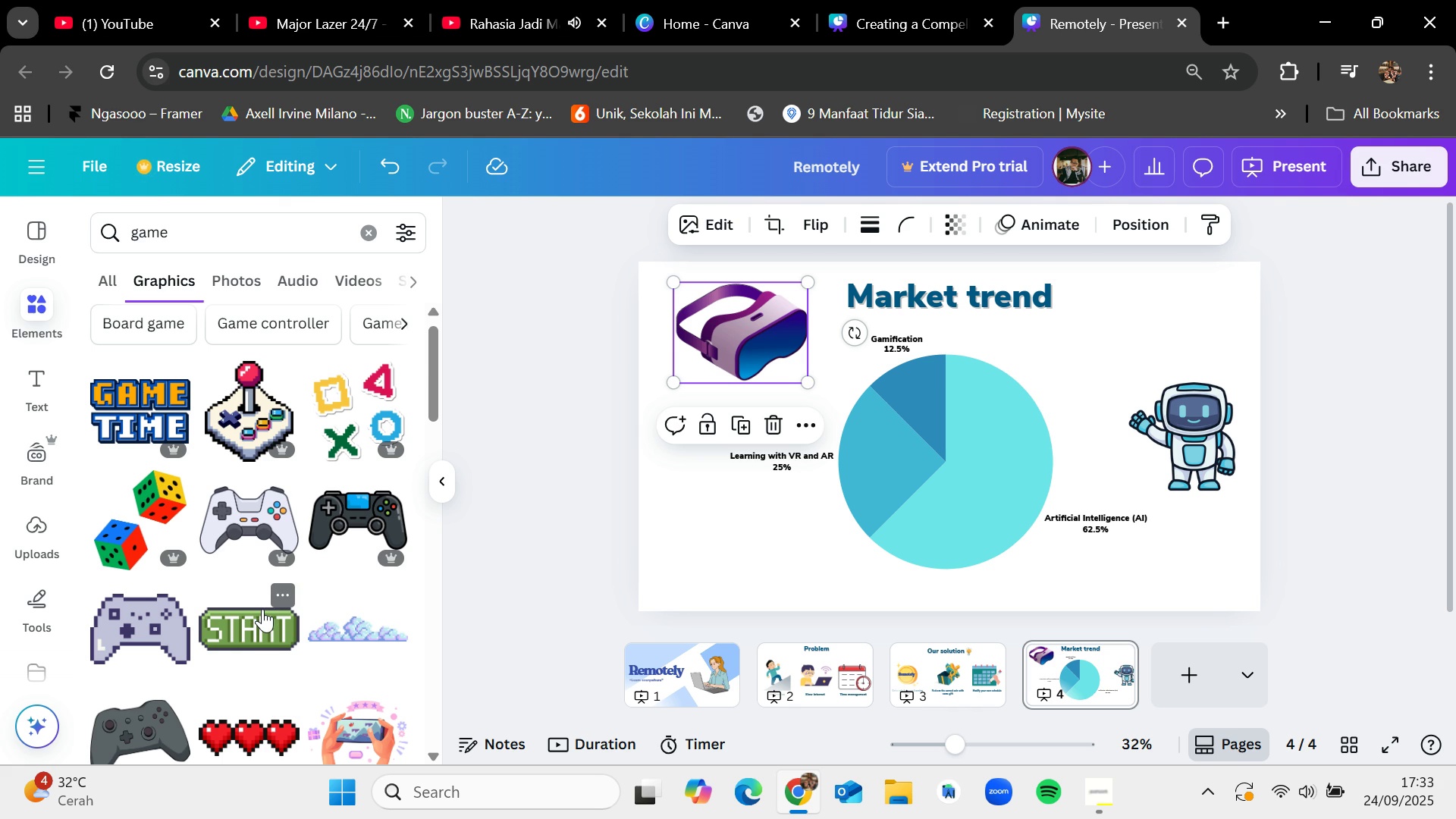 
scroll: coordinate [262, 609], scroll_direction: down, amount: 7.0
 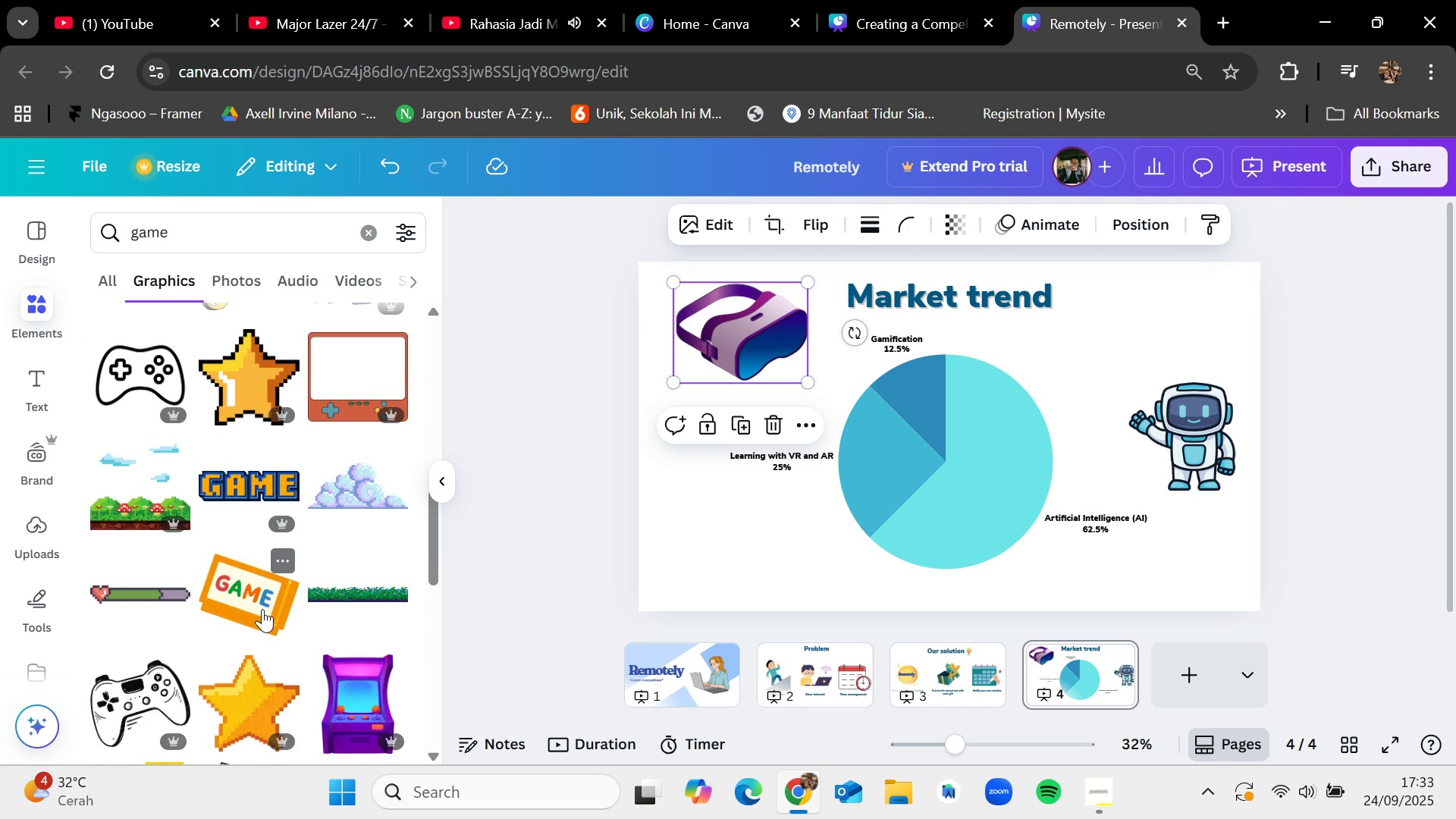 
scroll: coordinate [262, 609], scroll_direction: up, amount: 1.0
 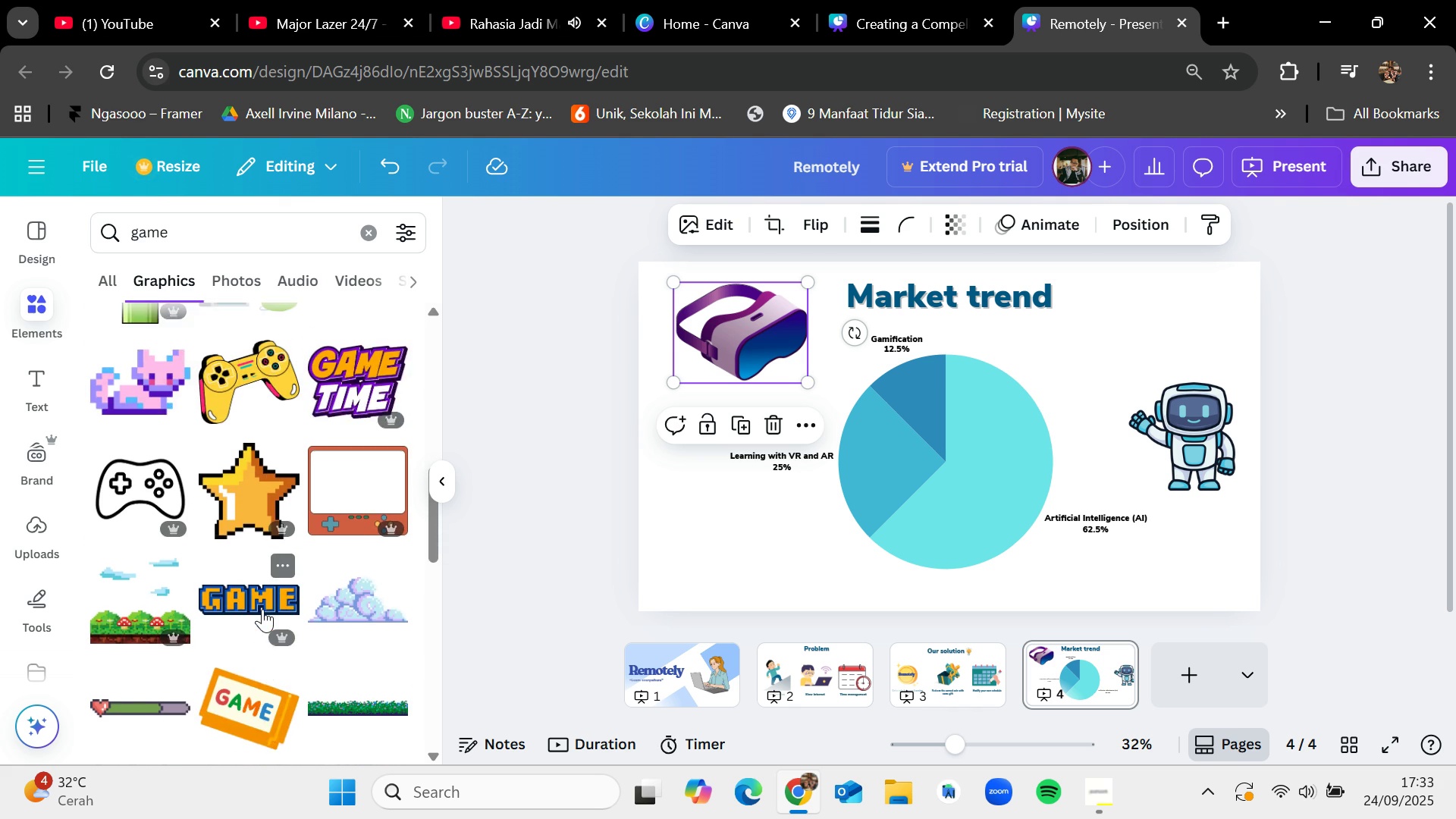 
scroll: coordinate [247, 620], scroll_direction: down, amount: 8.0
 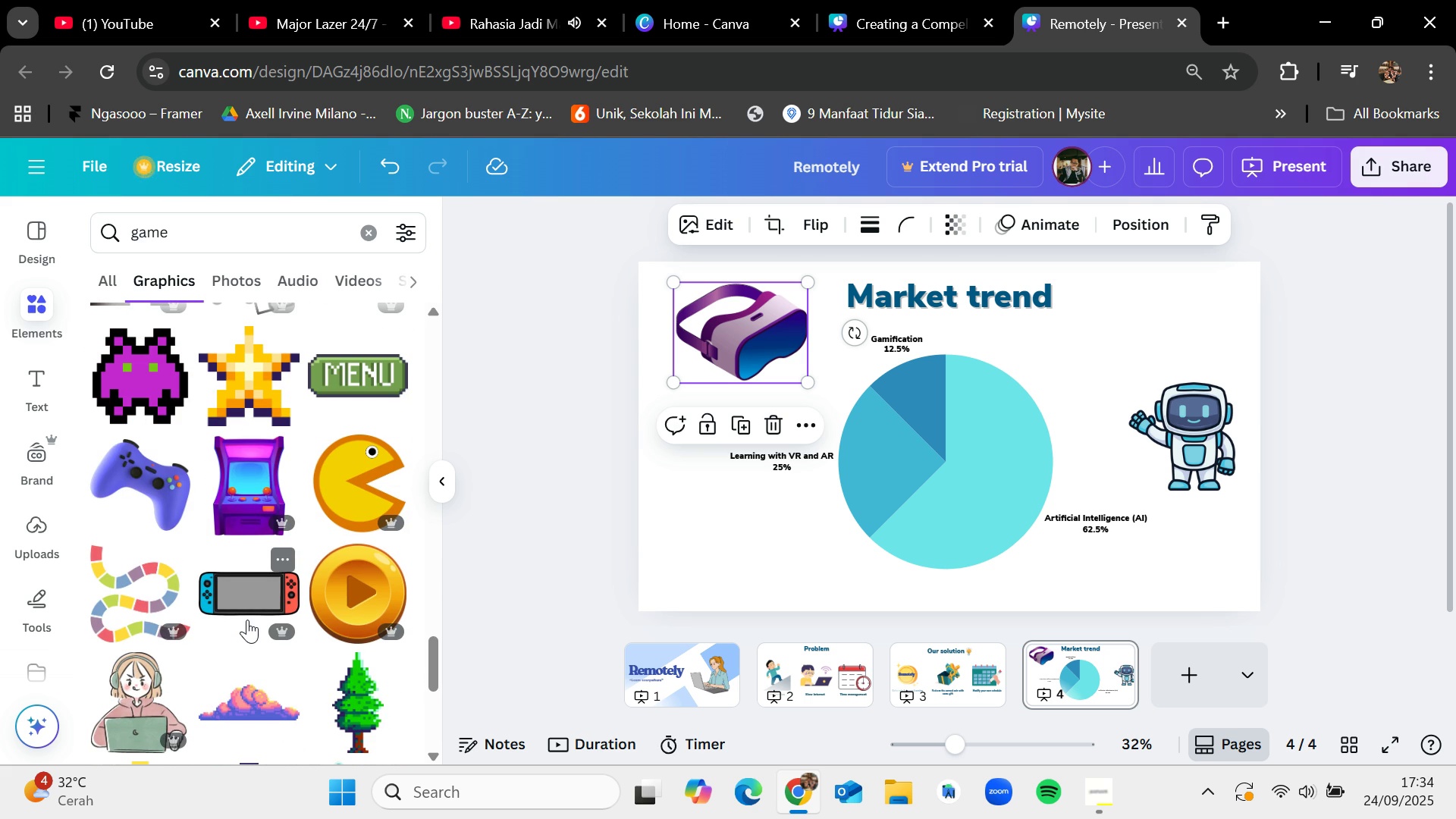 
scroll: coordinate [247, 620], scroll_direction: down, amount: 1.0
 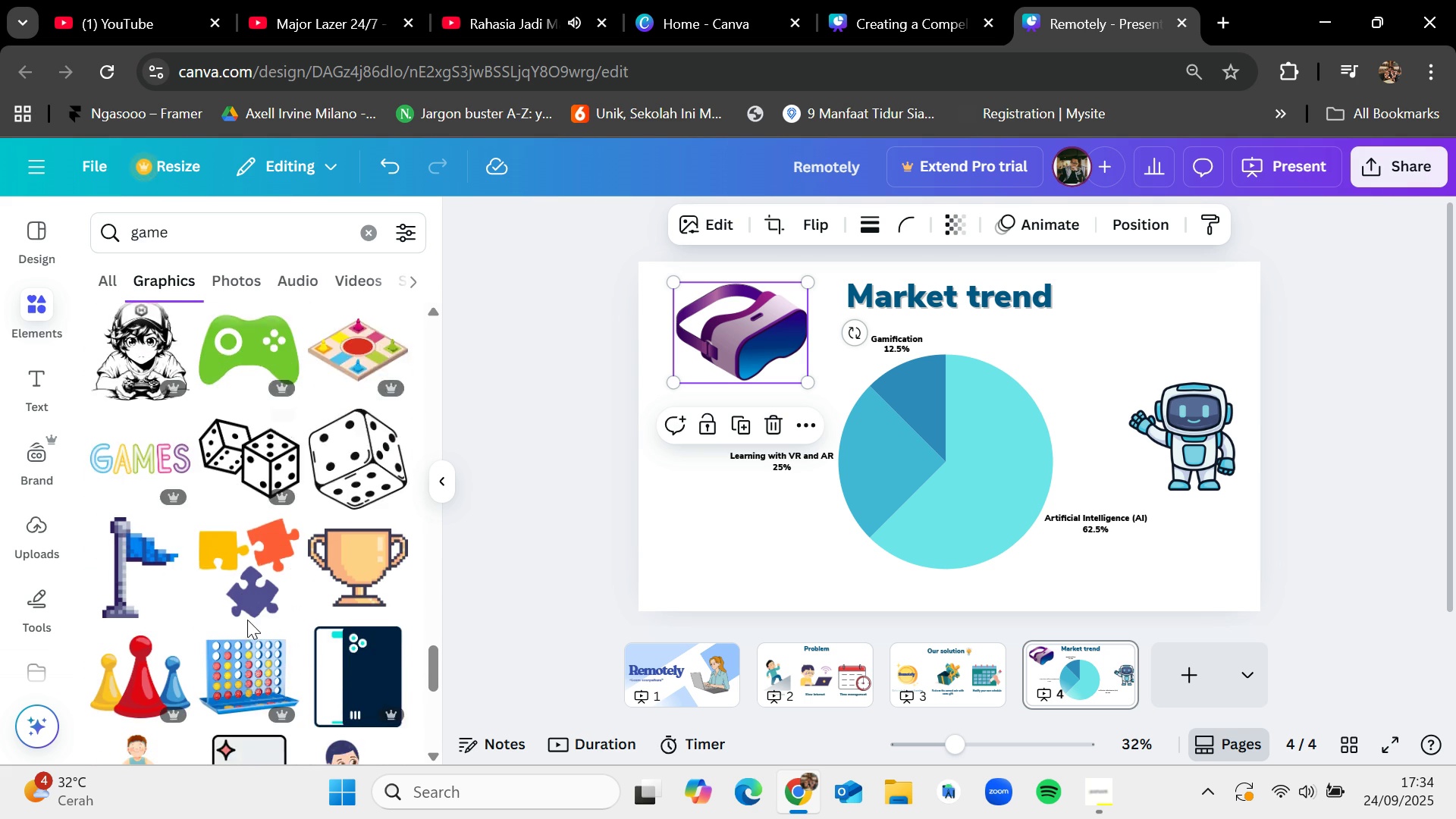 
left_click_drag(start_coordinate=[251, 391], to_coordinate=[711, 451])
 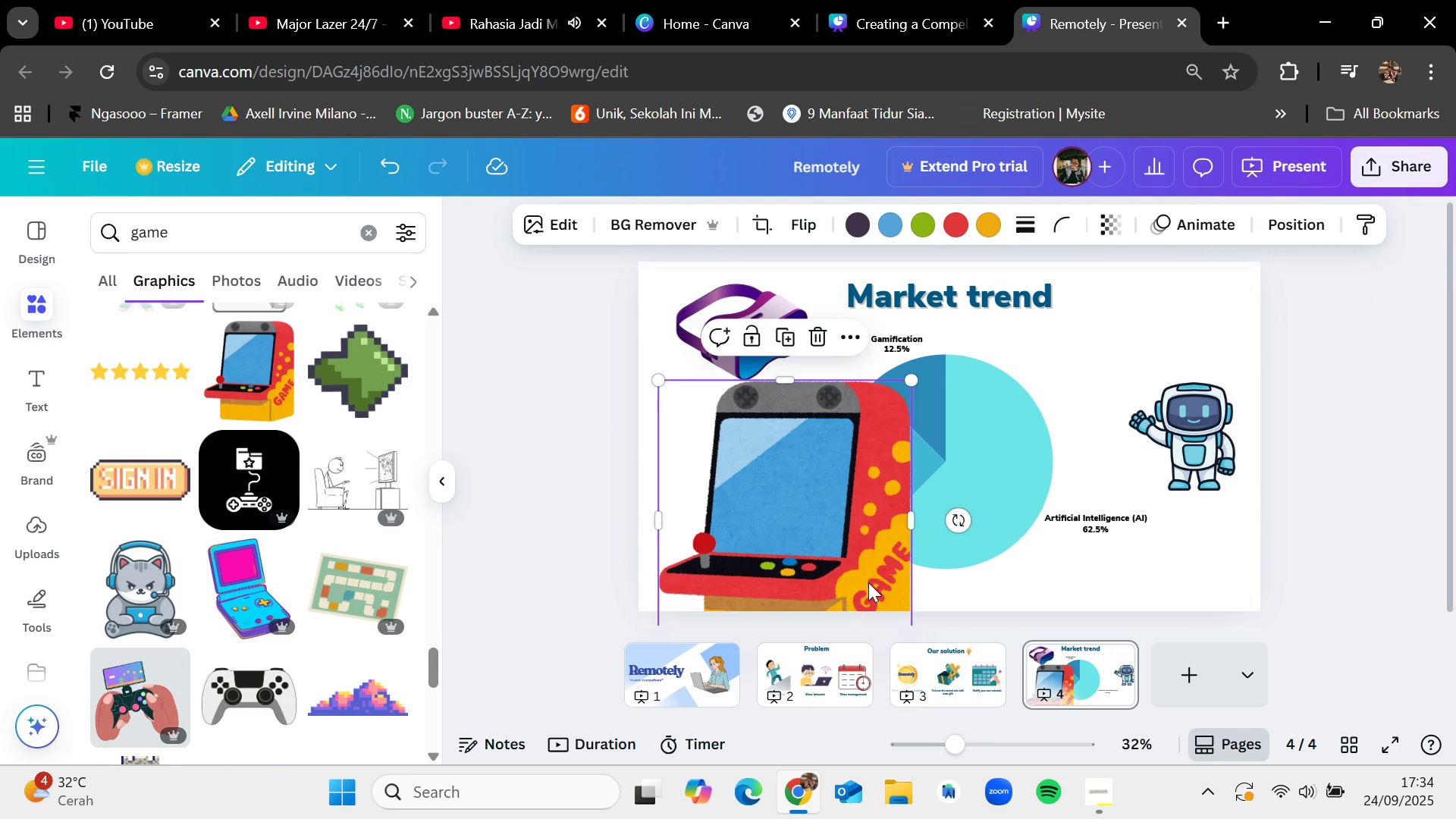 
left_click_drag(start_coordinate=[845, 557], to_coordinate=[824, 452])
 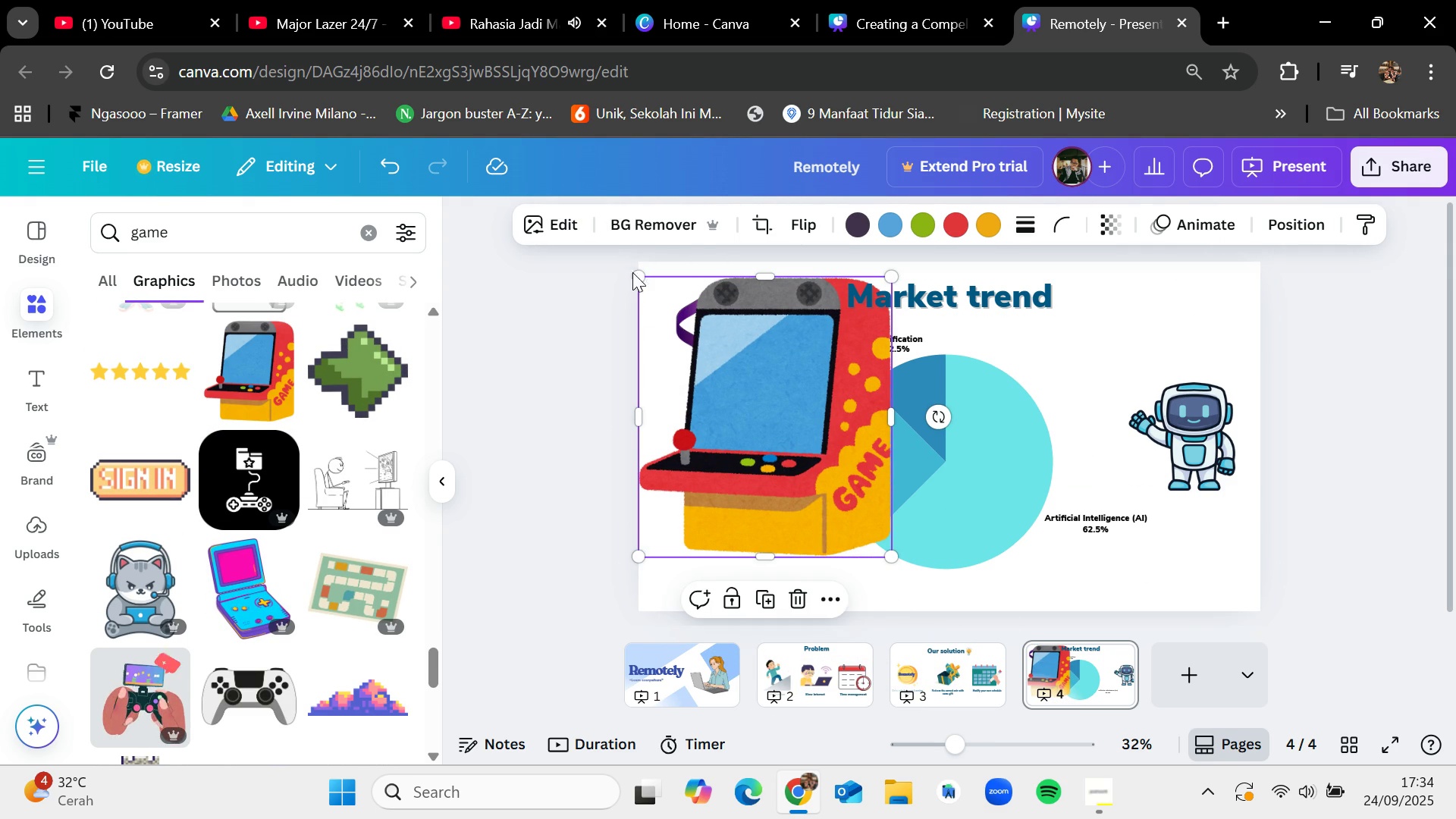 
left_click_drag(start_coordinate=[637, 275], to_coordinate=[778, 381])
 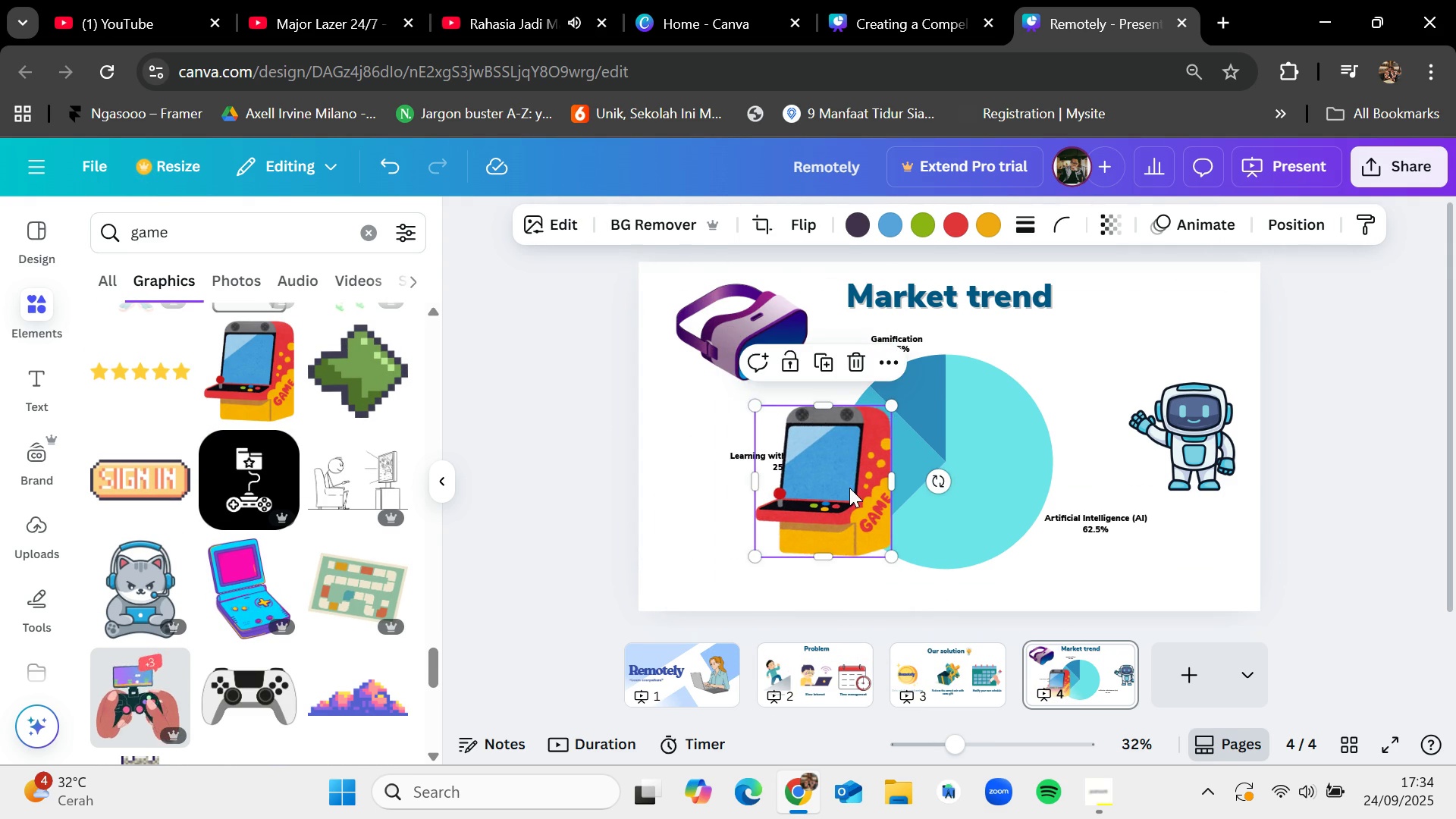 
left_click_drag(start_coordinate=[849, 488], to_coordinate=[739, 546])
 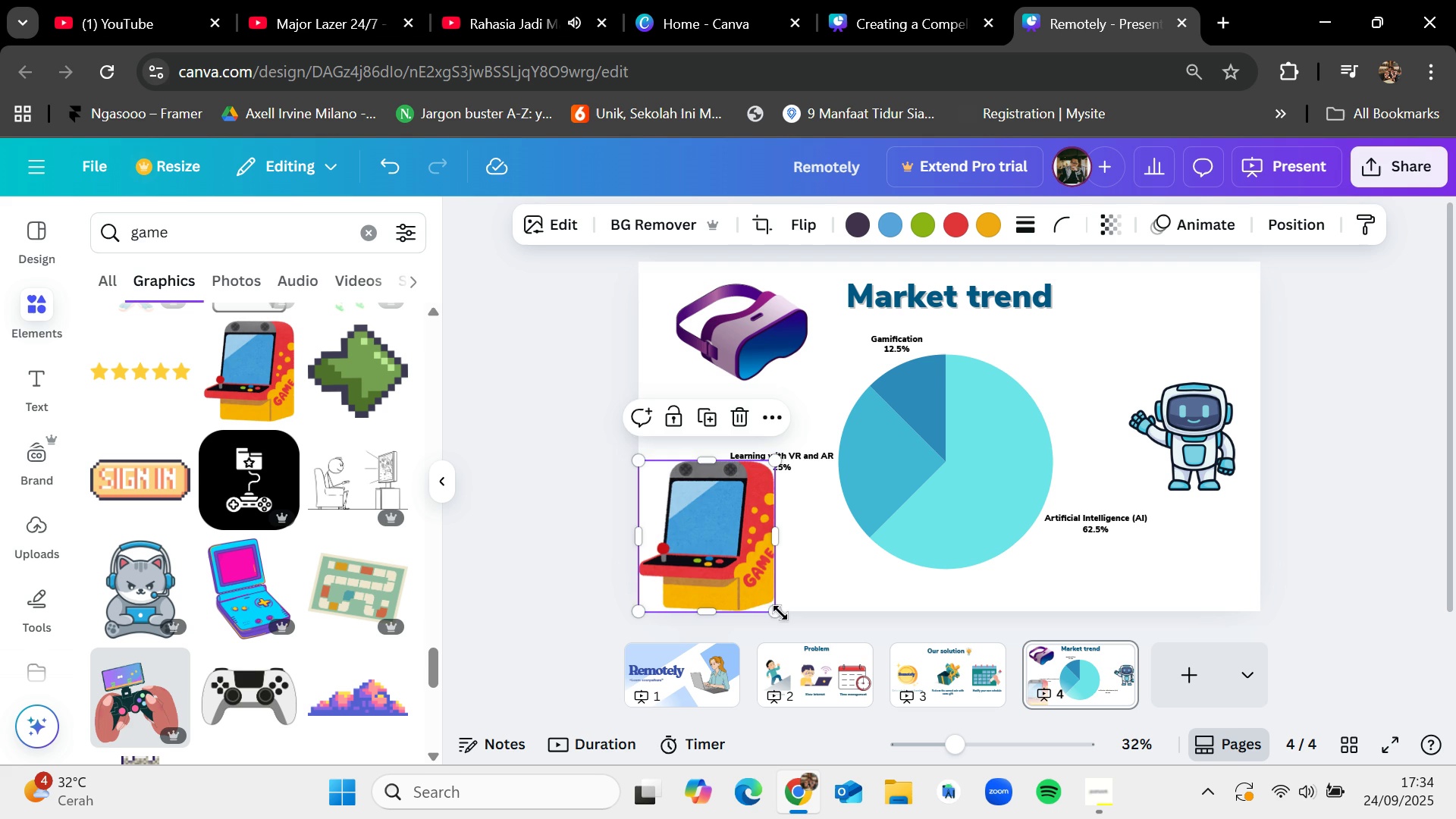 
left_click_drag(start_coordinate=[774, 607], to_coordinate=[729, 579])
 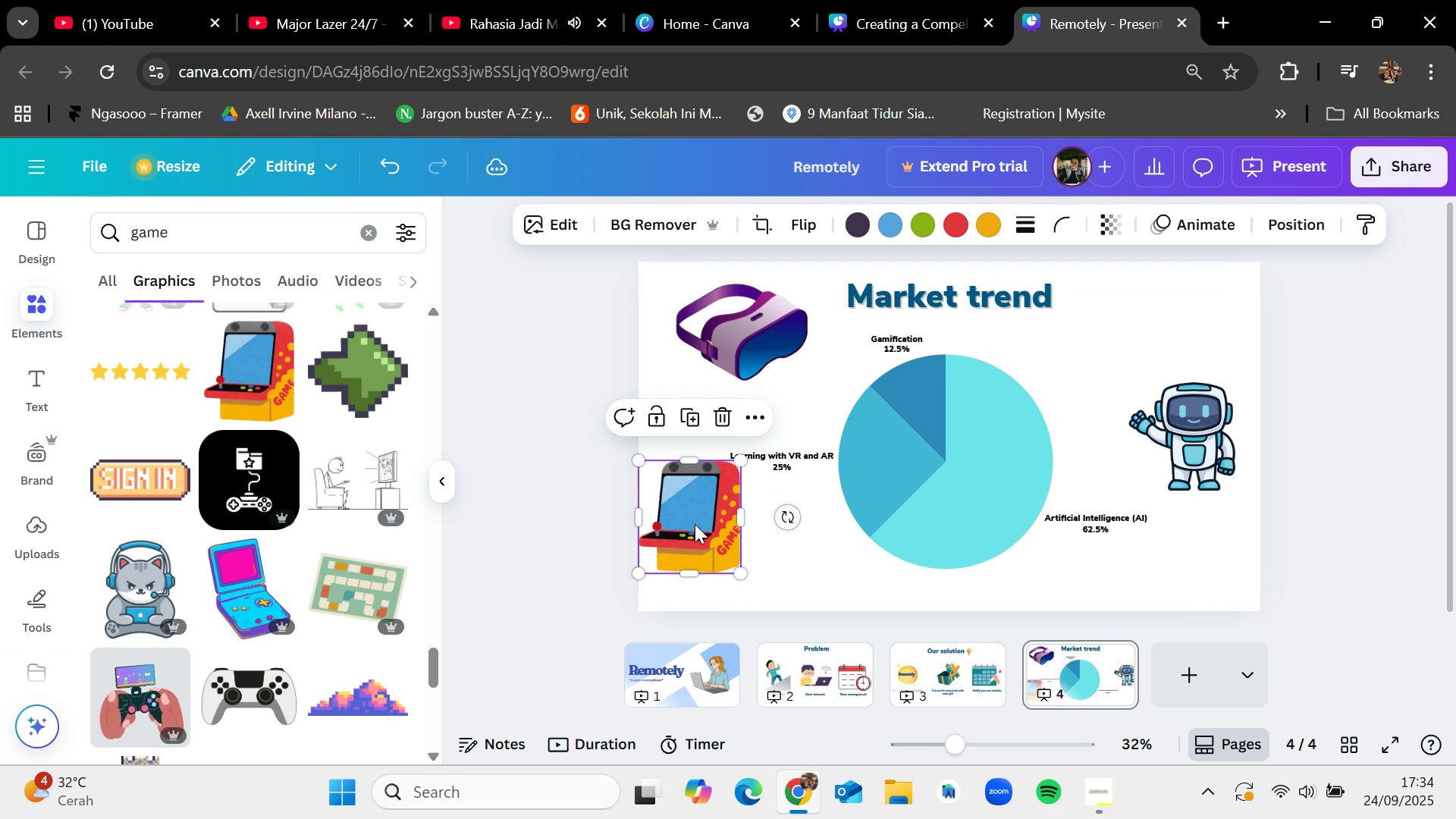 
left_click_drag(start_coordinate=[695, 523], to_coordinate=[707, 542])
 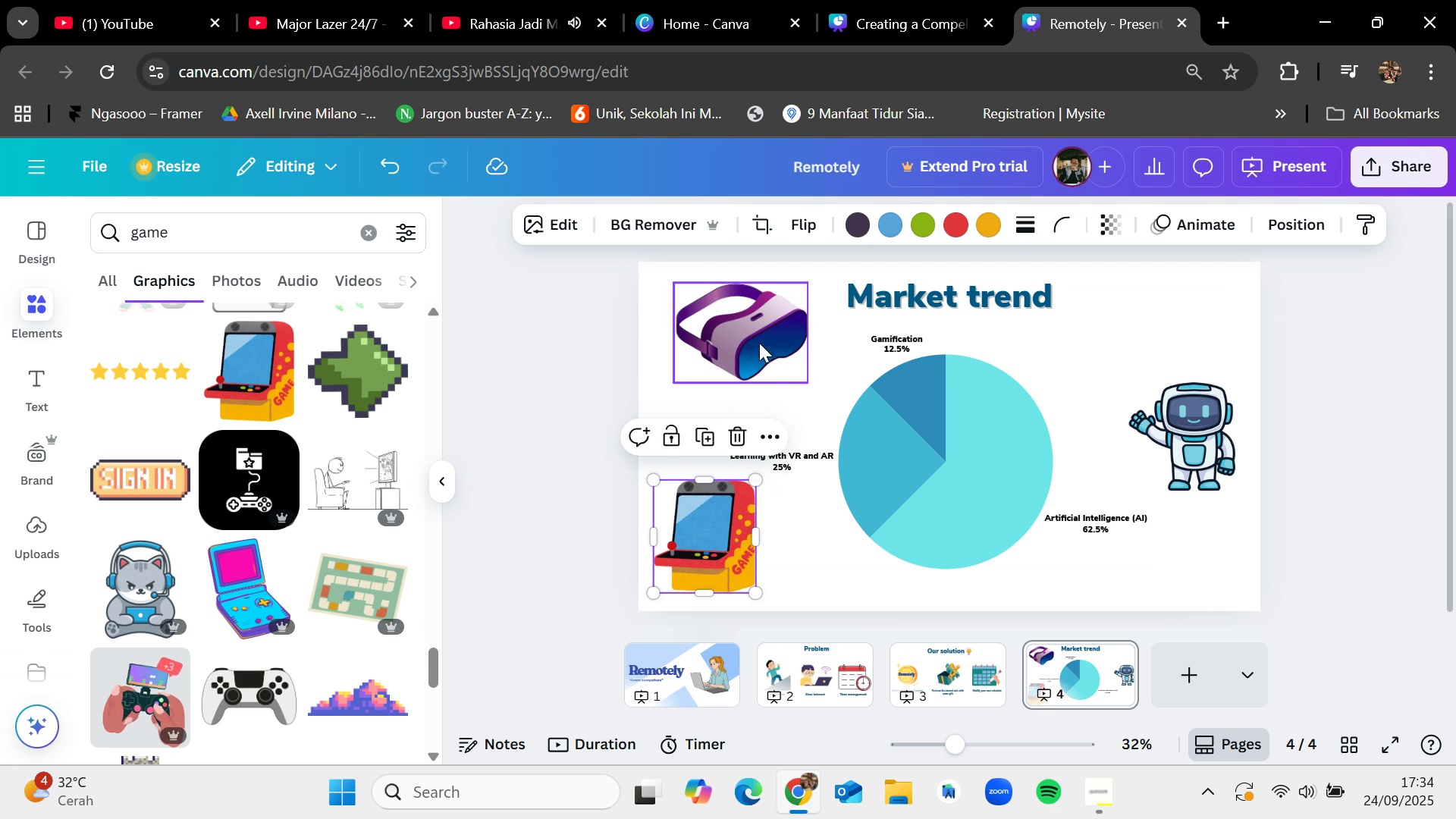 
left_click([746, 340])
 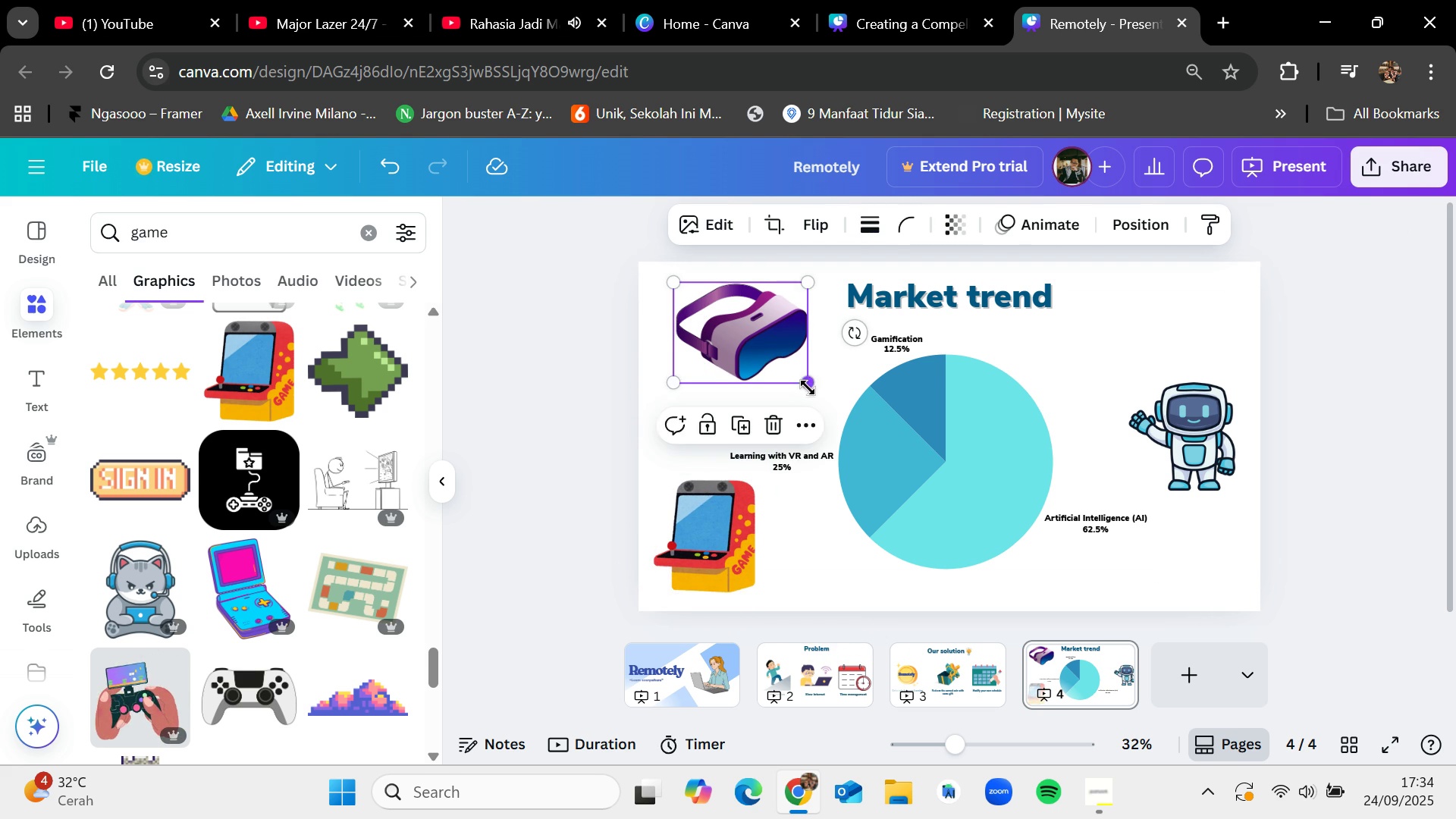 
left_click_drag(start_coordinate=[808, 387], to_coordinate=[790, 377])
 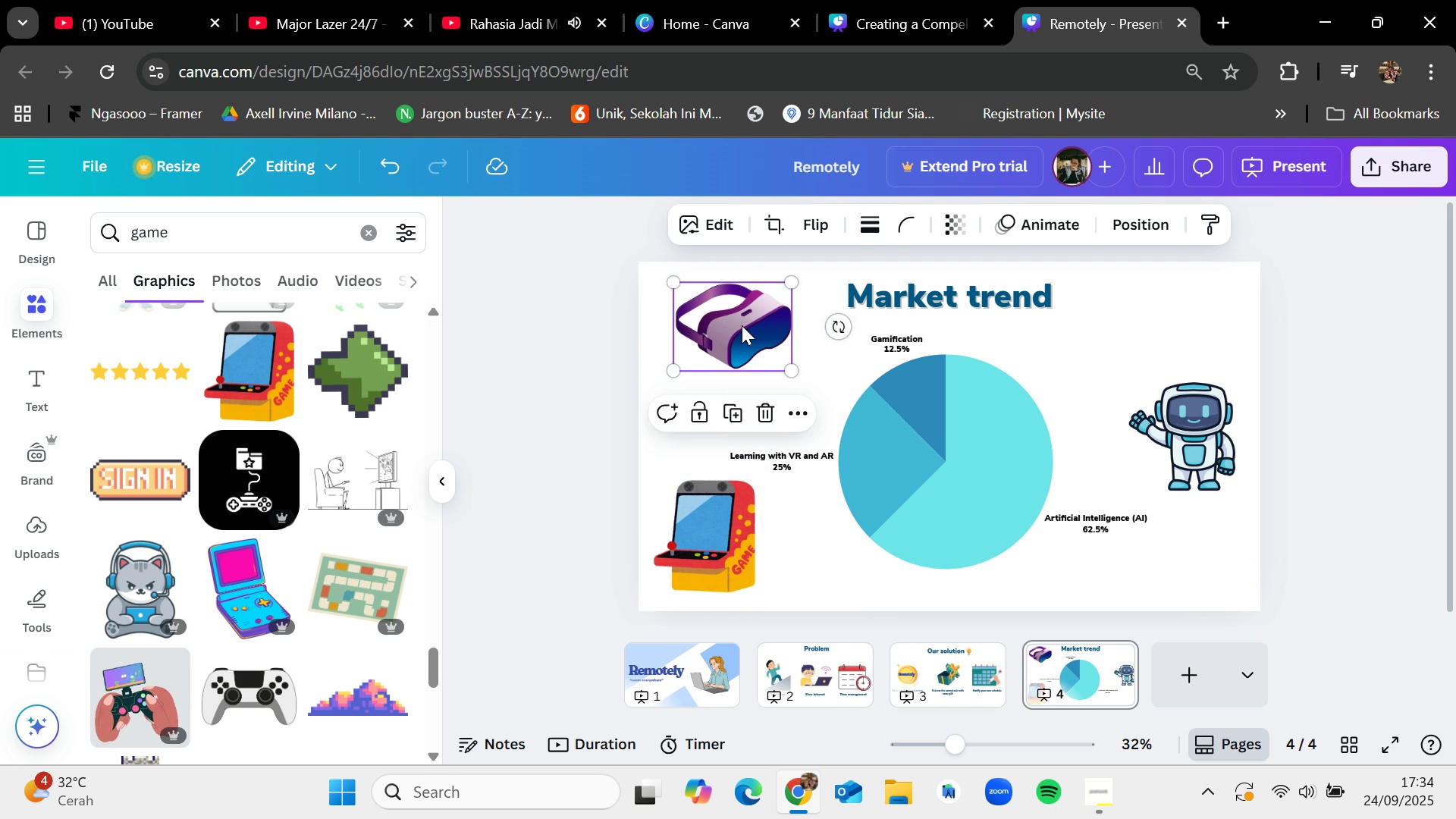 
left_click_drag(start_coordinate=[742, 323], to_coordinate=[743, 344])
 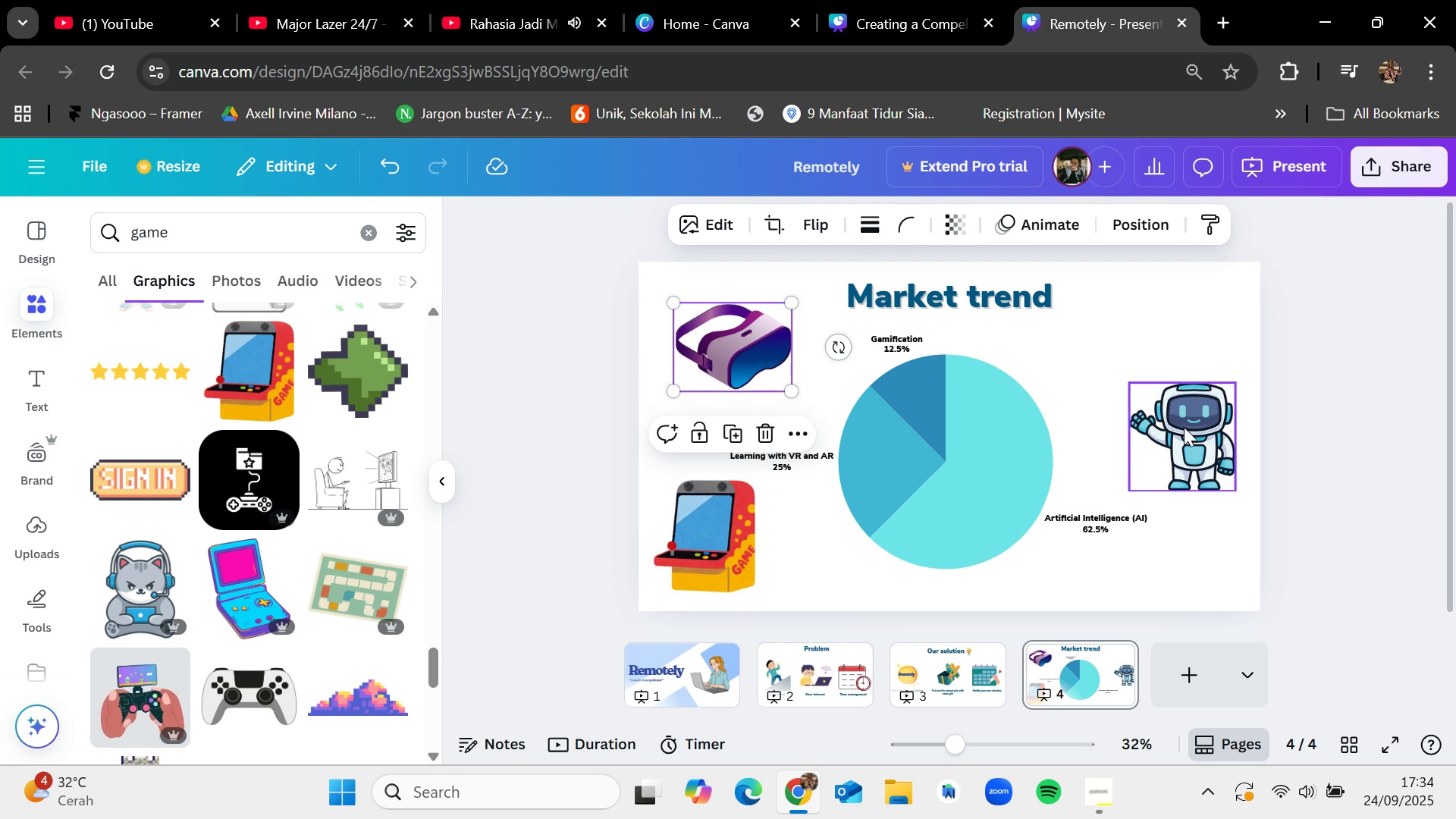 
left_click_drag(start_coordinate=[1184, 426], to_coordinate=[1166, 411])
 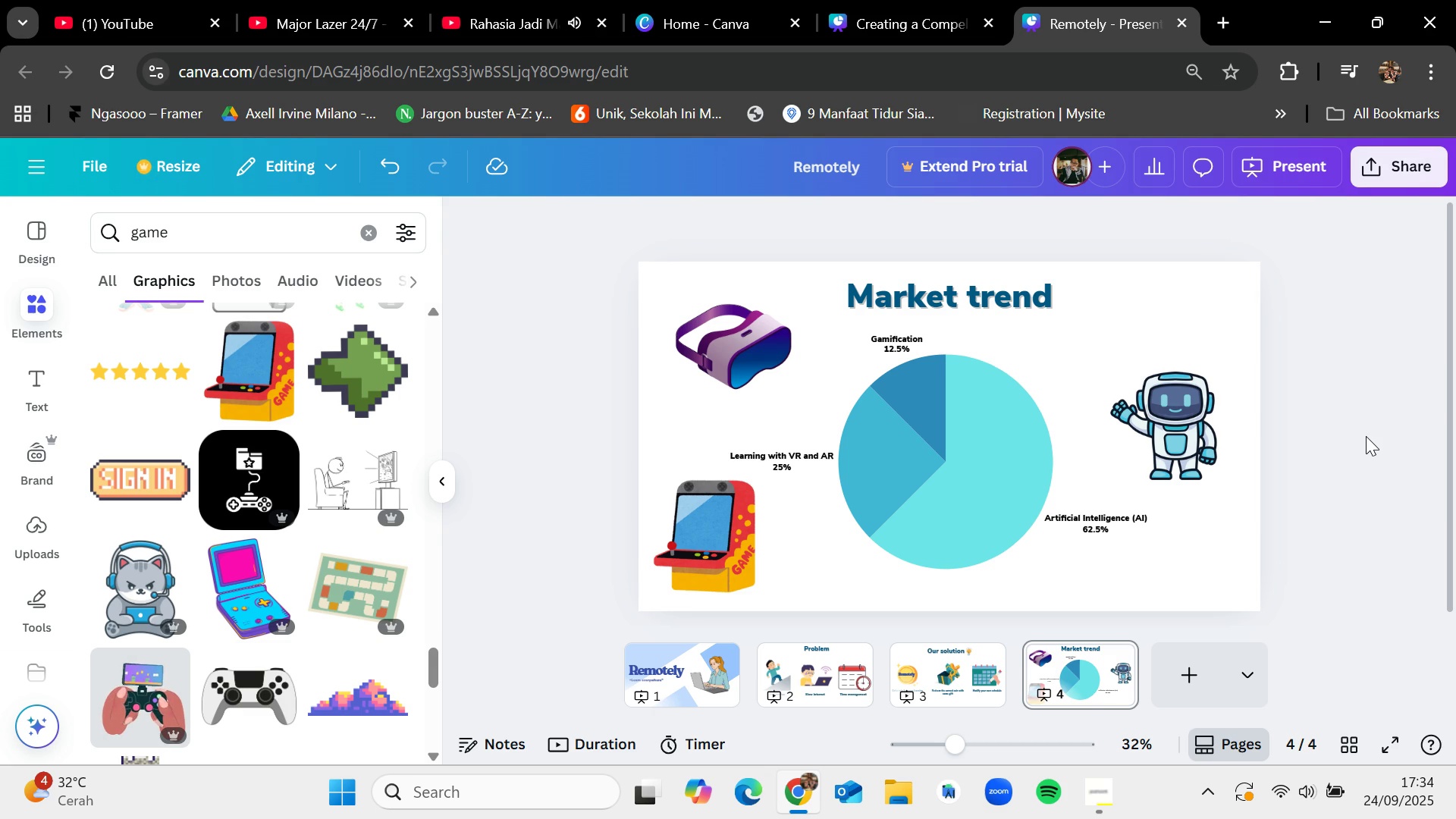 
left_click([1191, 672])
 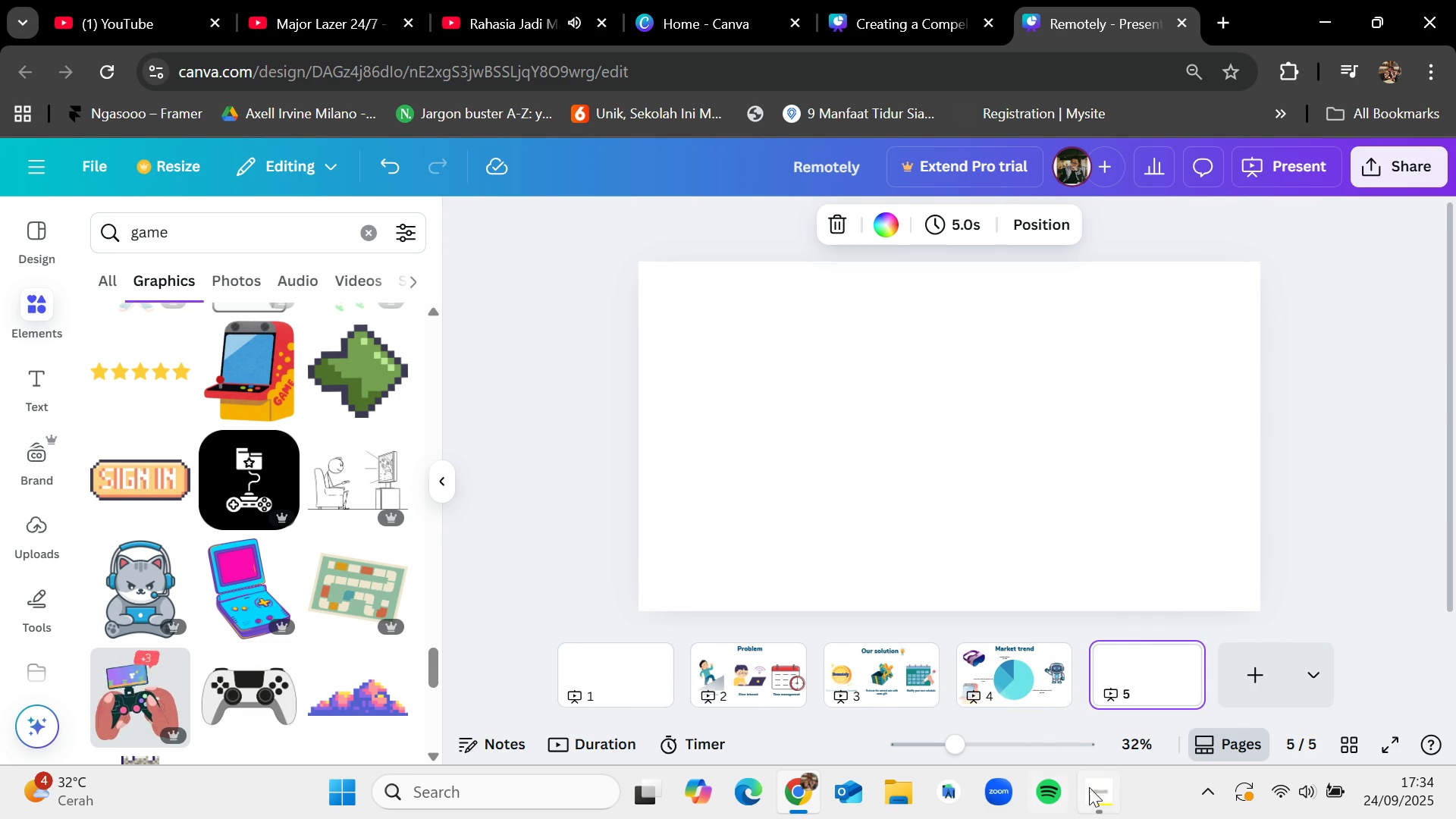 
left_click([1106, 791])
 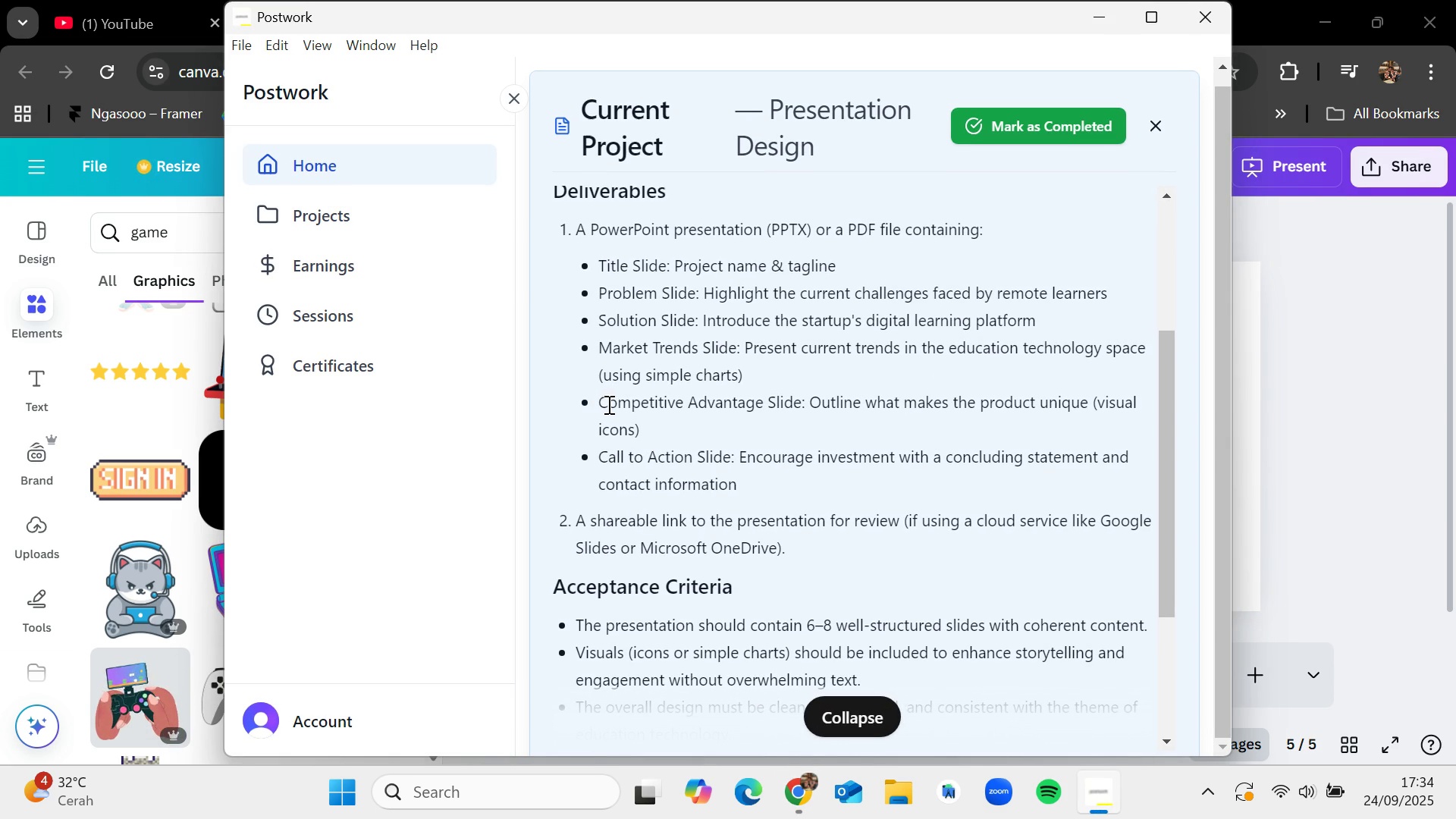 
wait(7.73)
 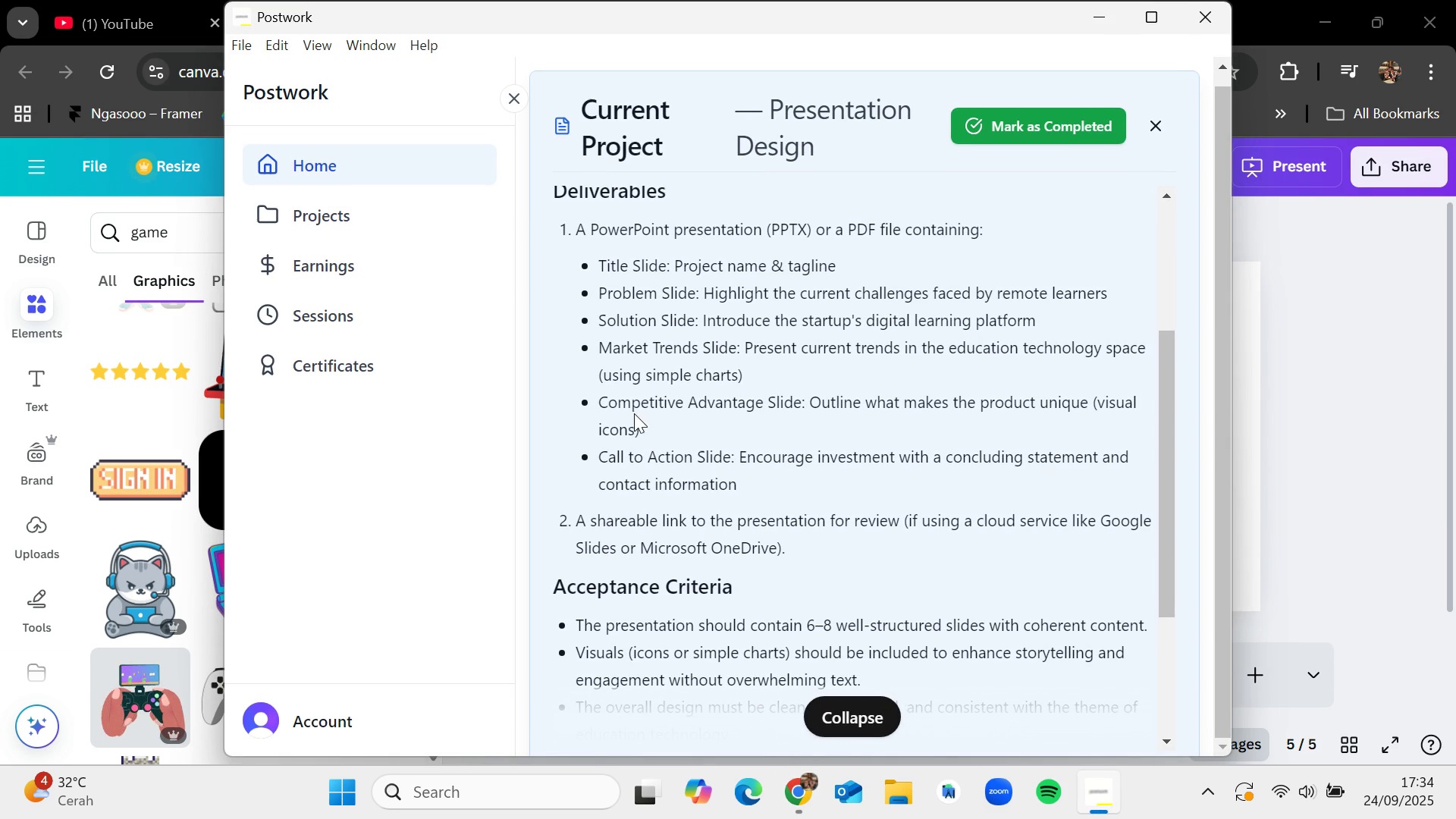 
left_click([1028, 665])
 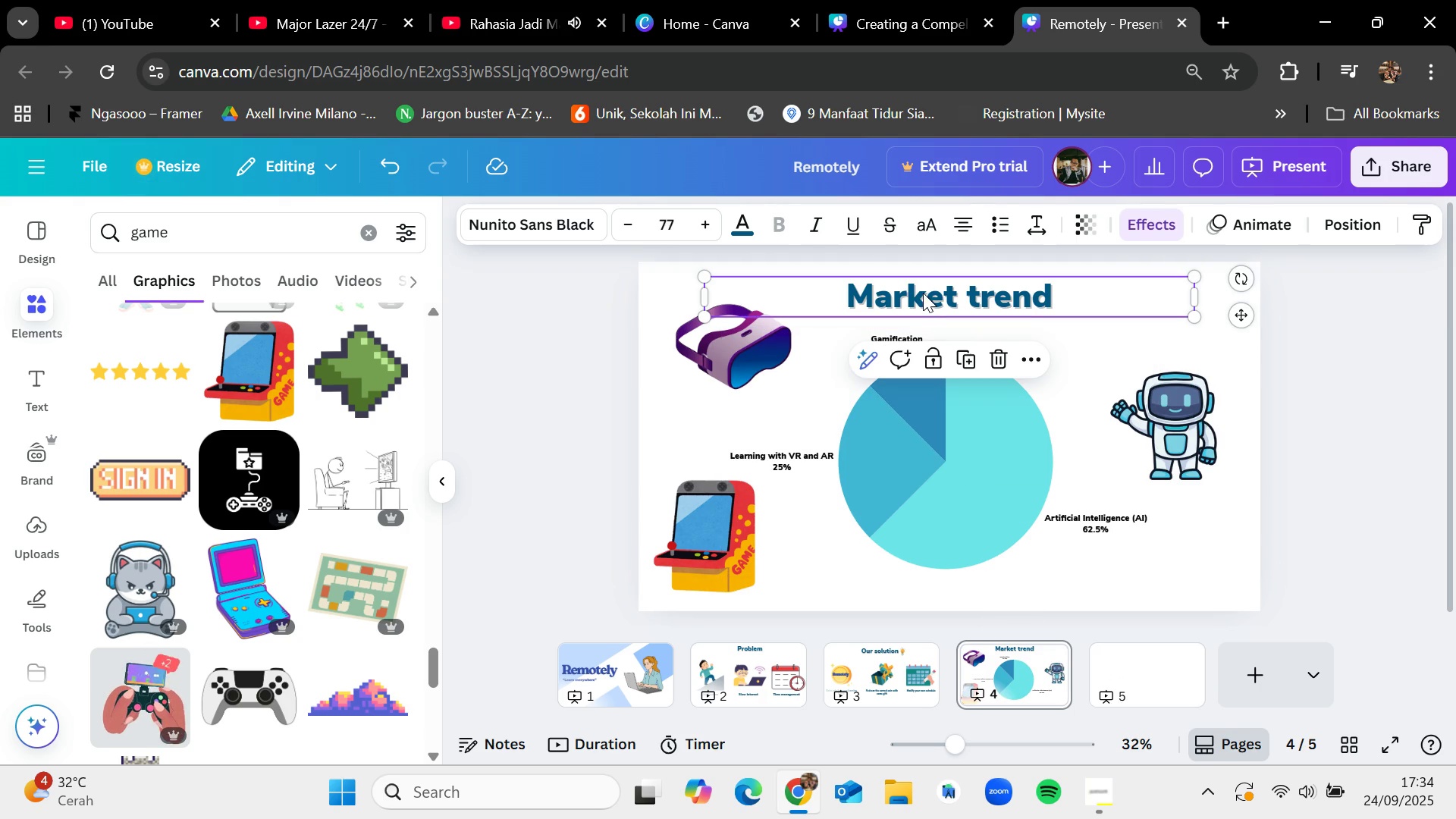 
key(Control+C)
 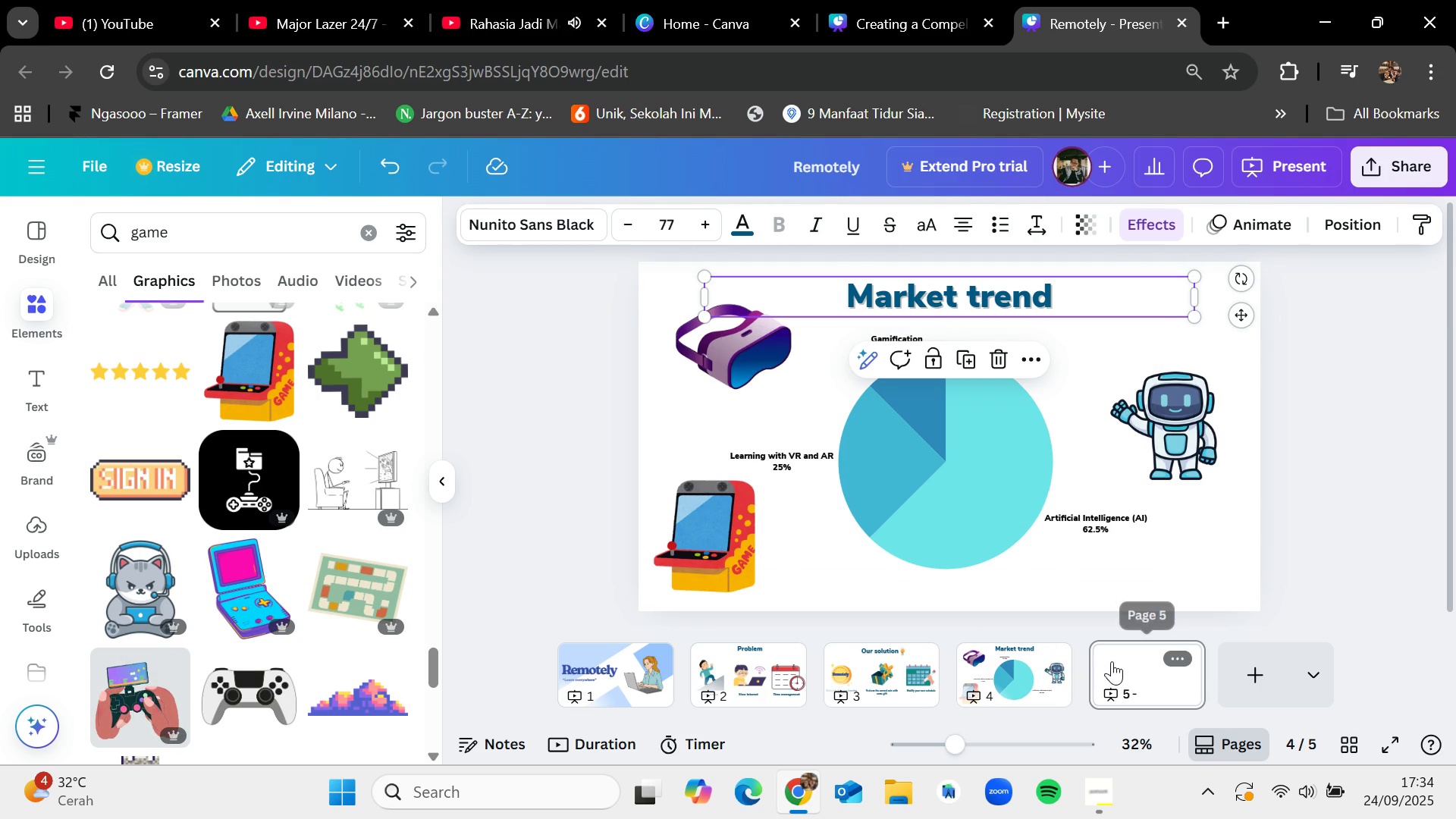 
key(Control+V)
 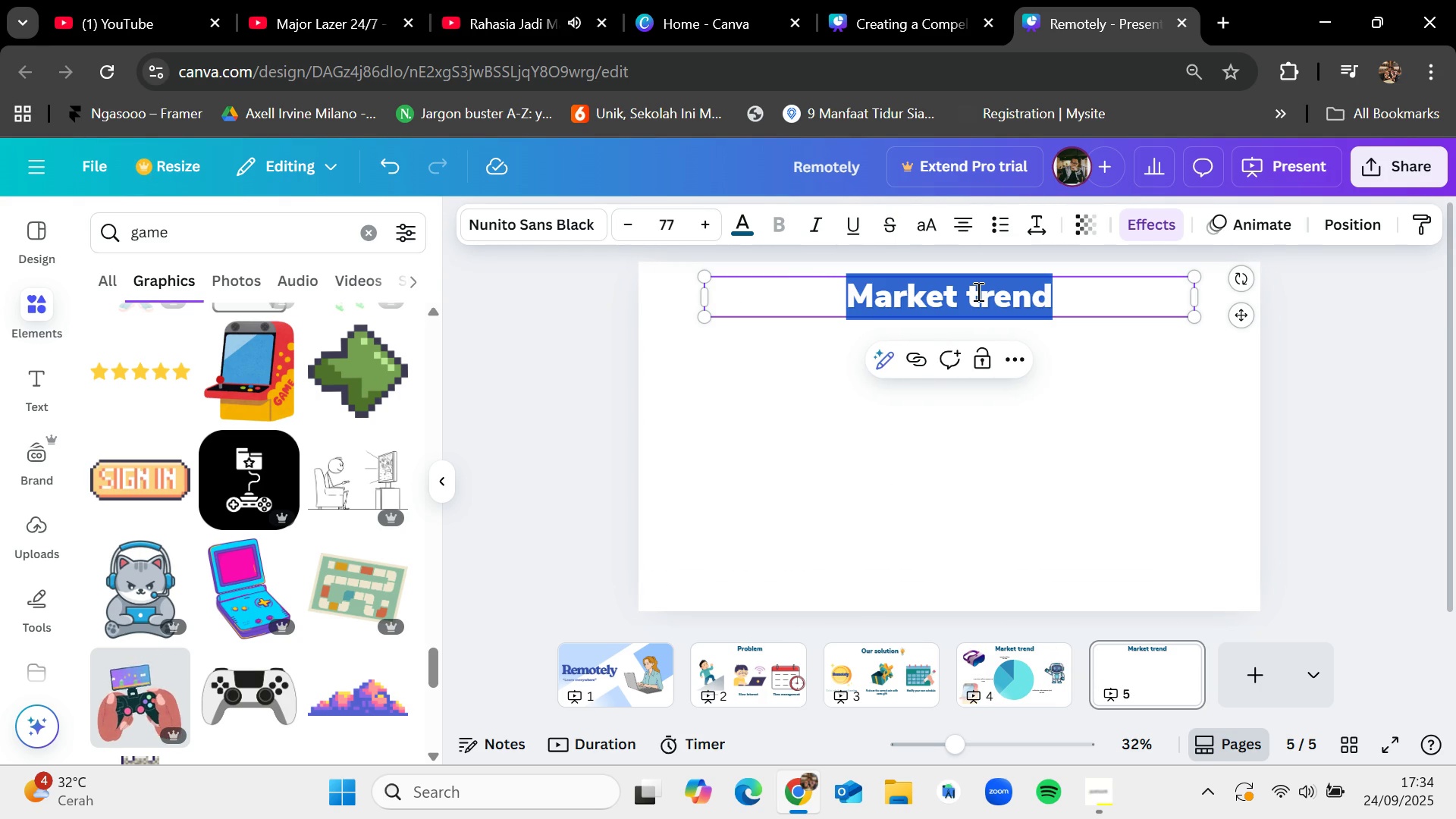 
key(Backspace)
type(Our competitio)
key(Backspace)
type(ve)
 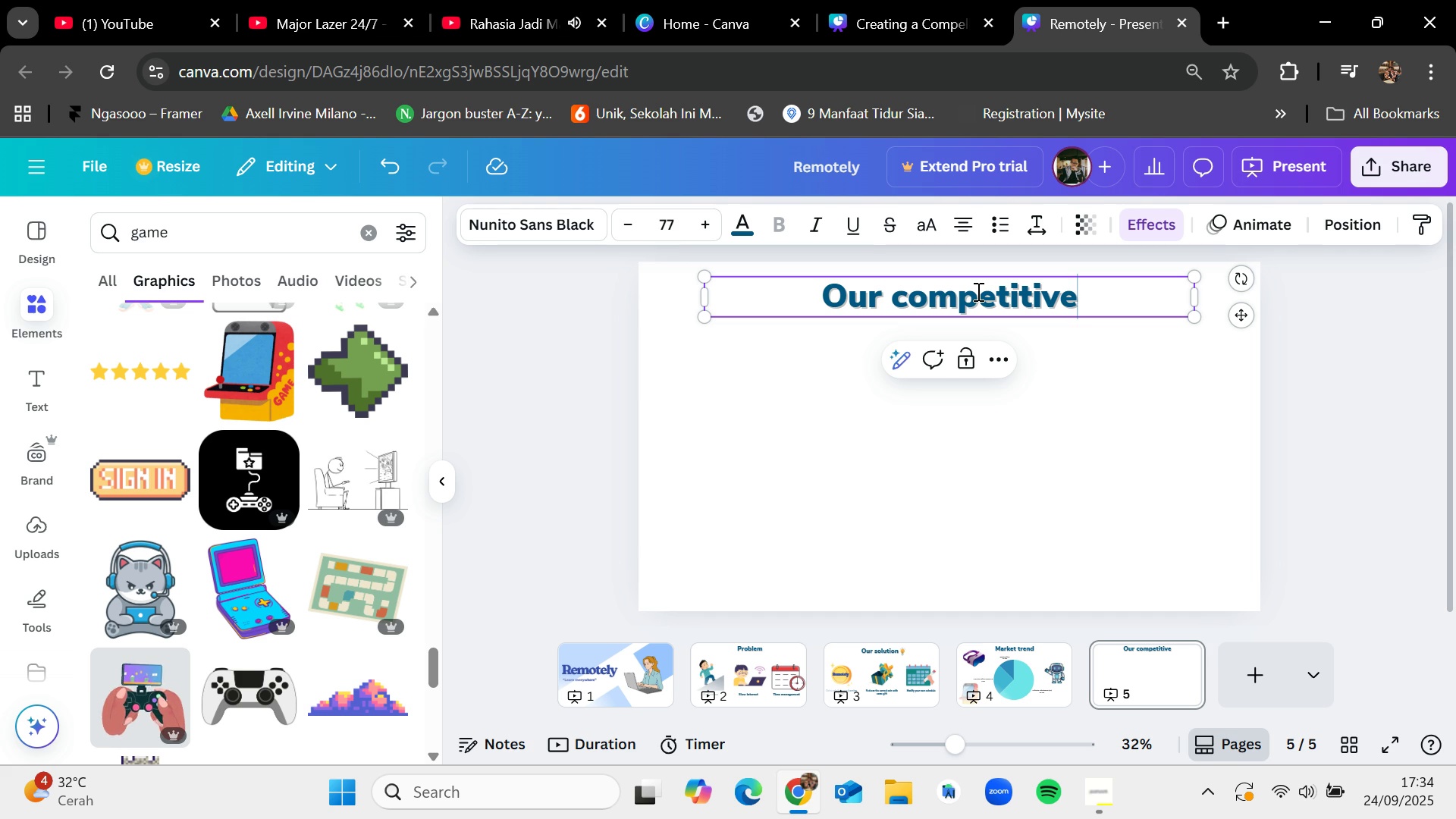 
wait(5.38)
 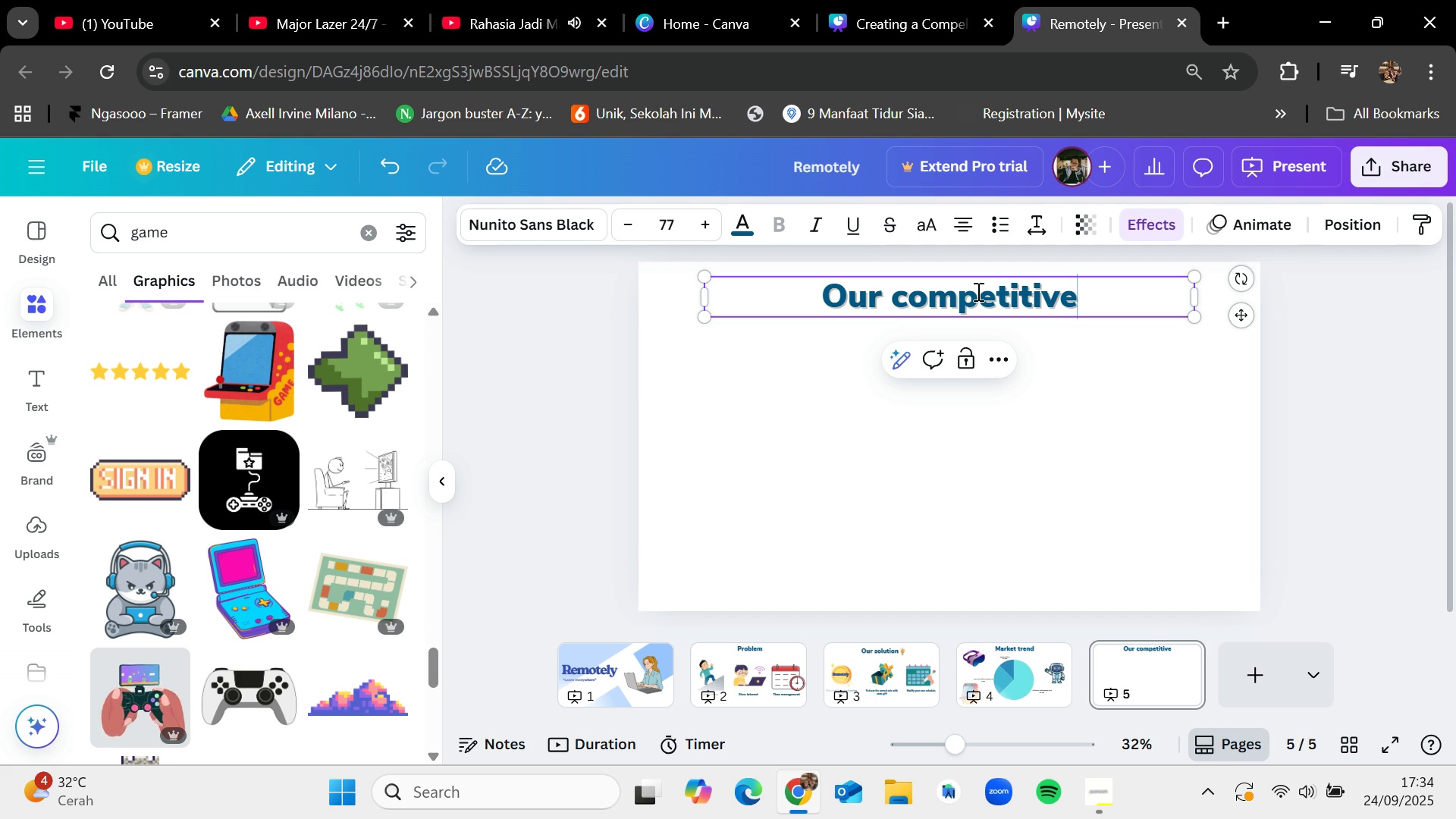 
left_click([957, 472])
 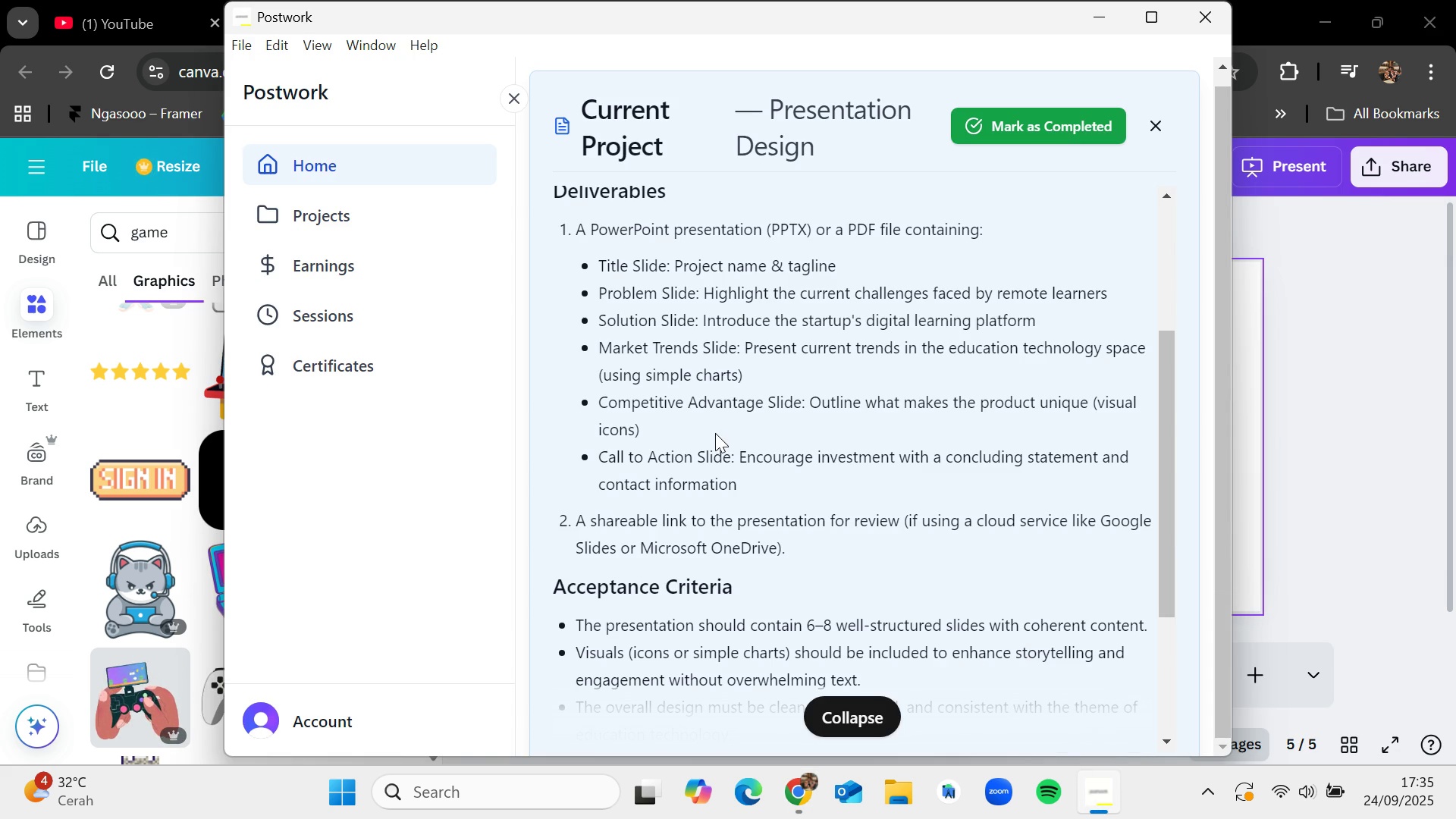 
wait(8.21)
 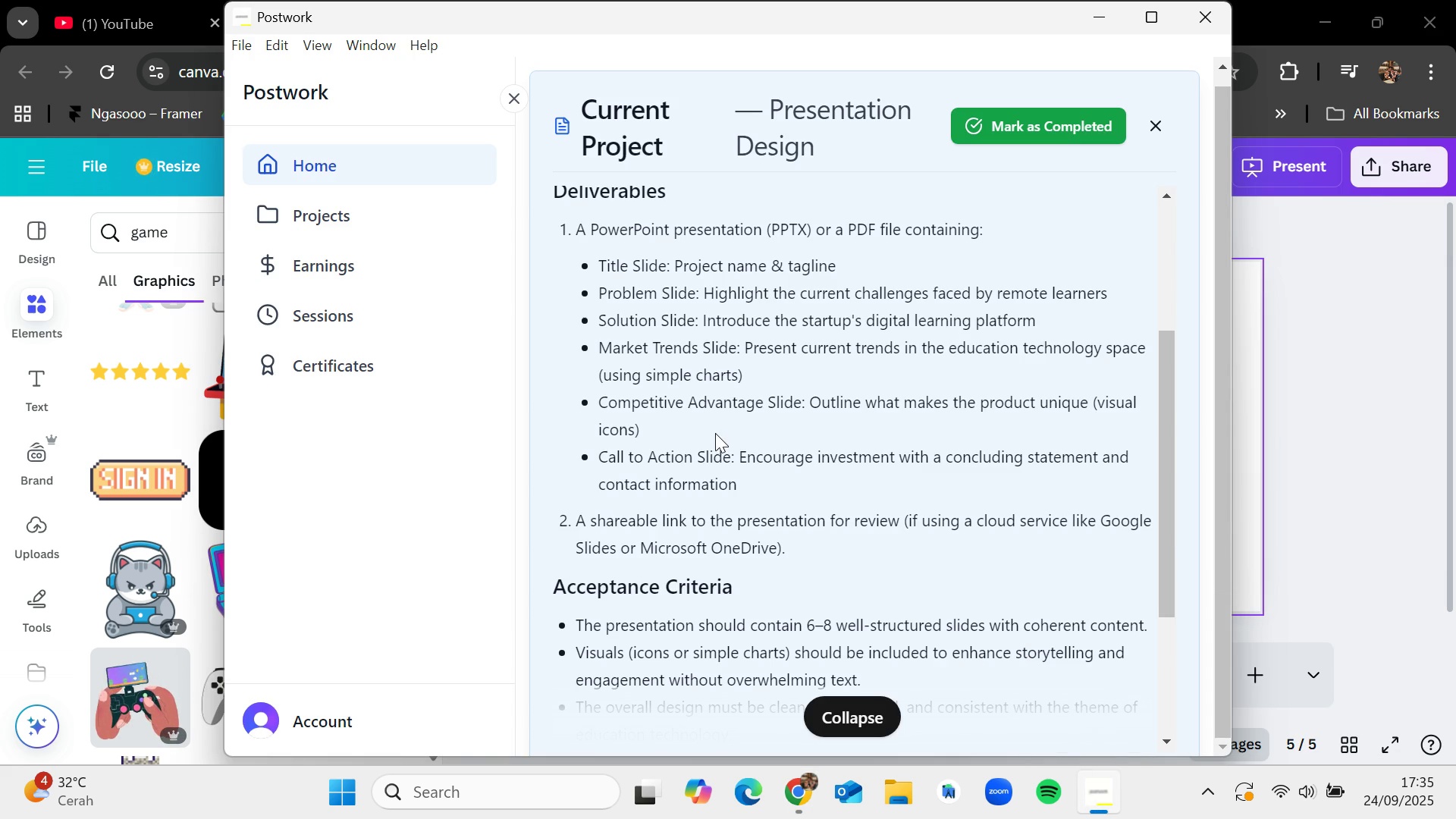 
mouse_move([899, 680])
 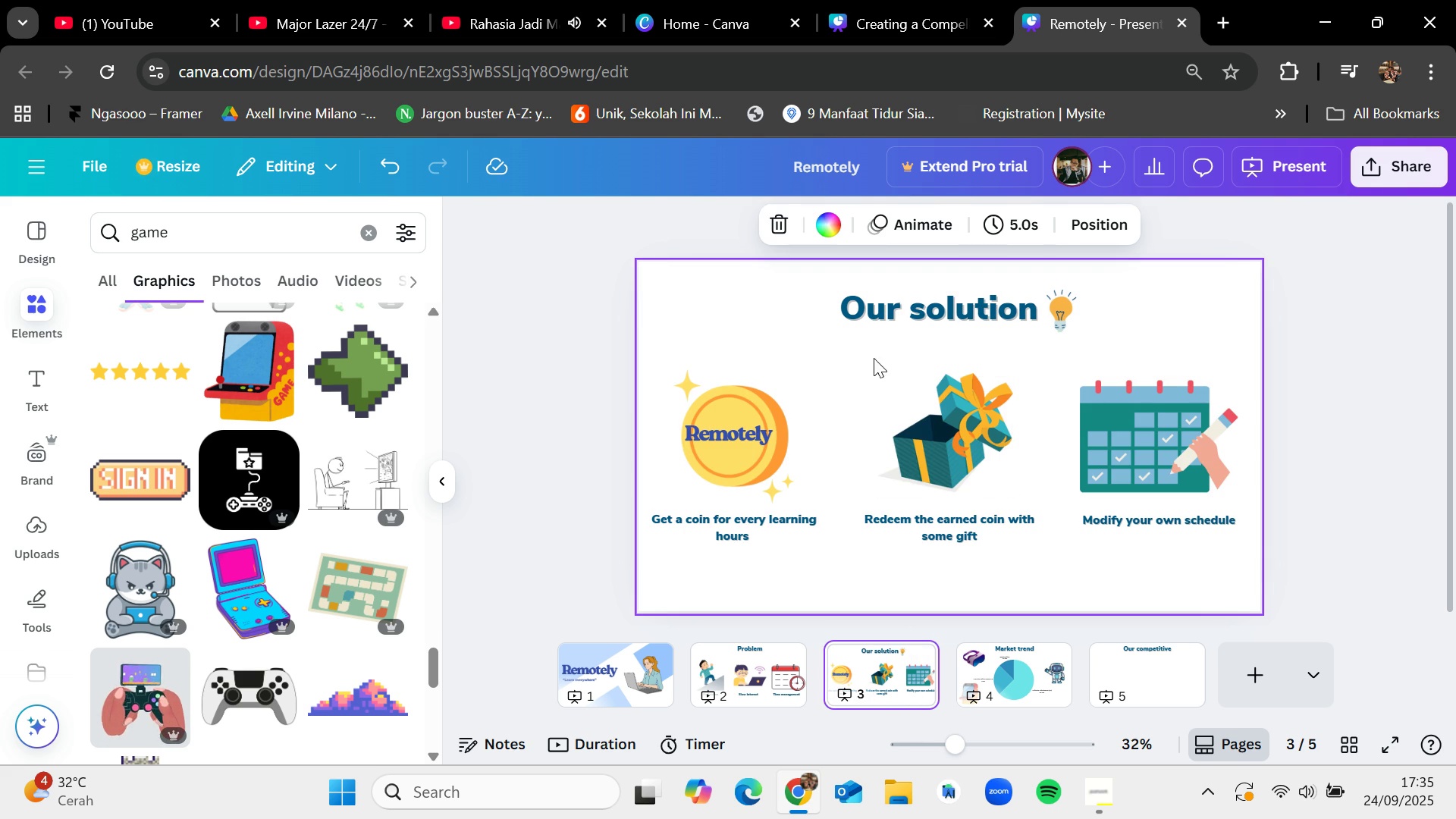 
left_click_drag(start_coordinate=[707, 354], to_coordinate=[1235, 519])
 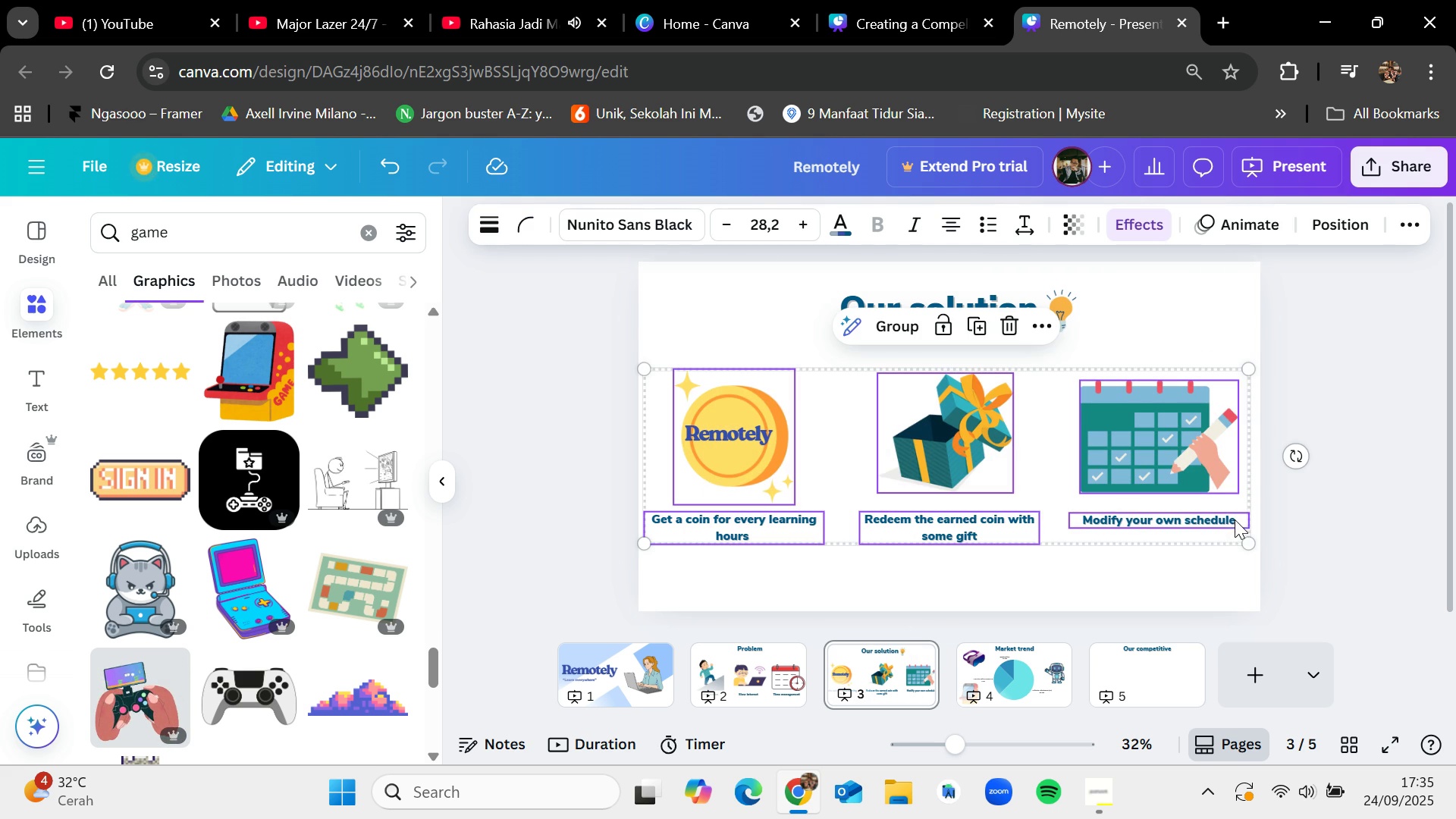 
key(Control+C)
 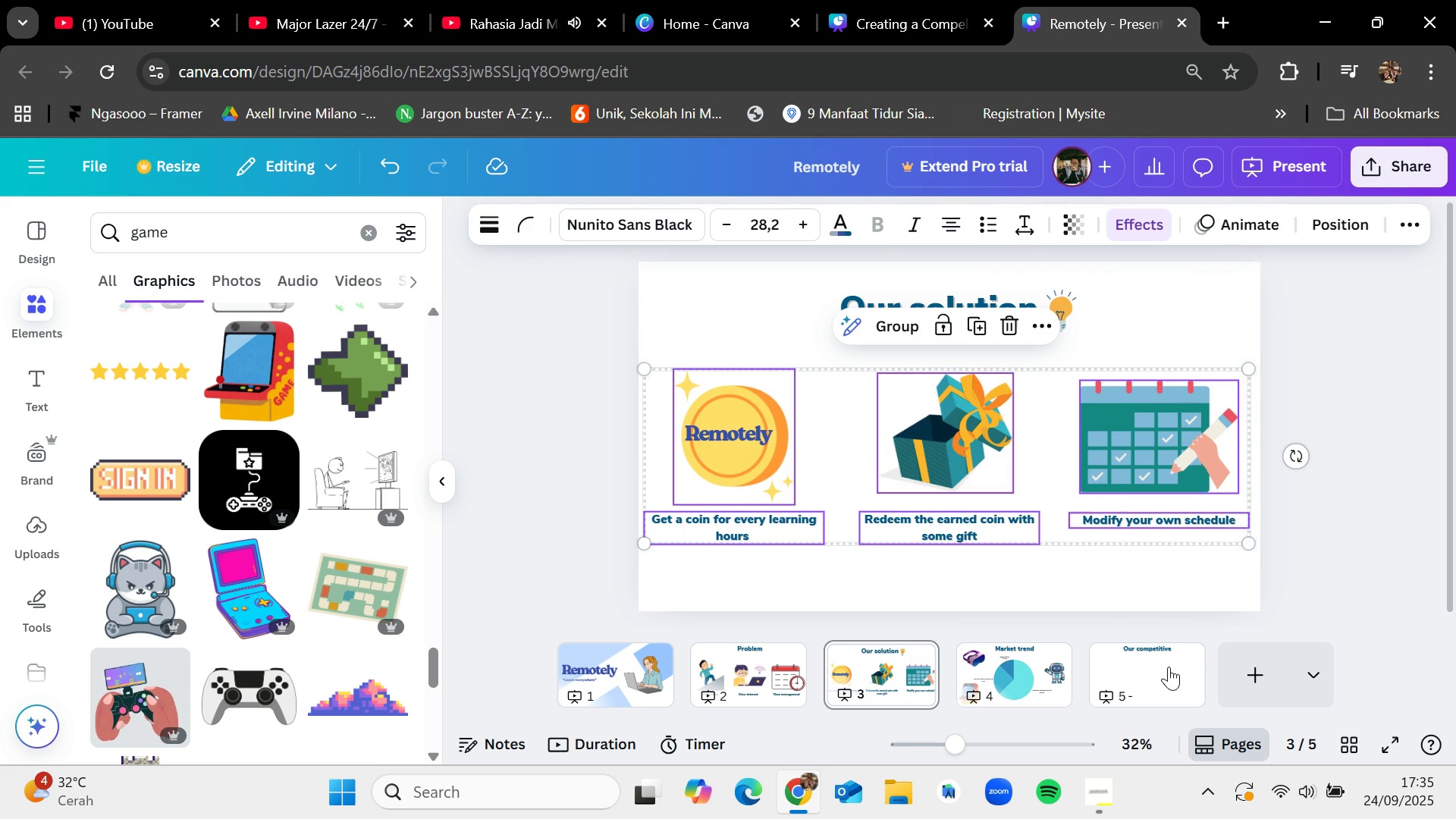 
left_click([1168, 666])
 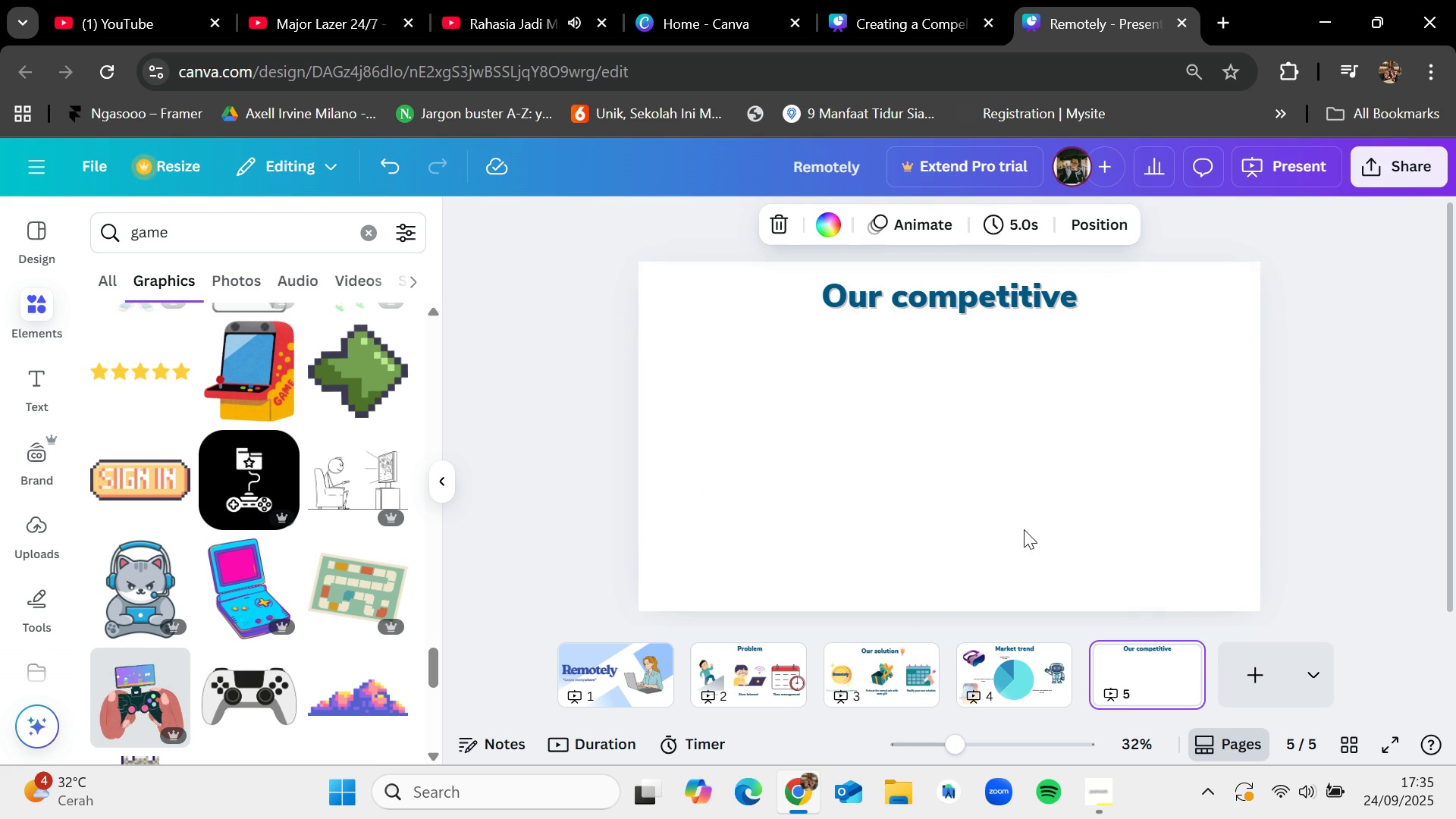 
key(Control+V)
 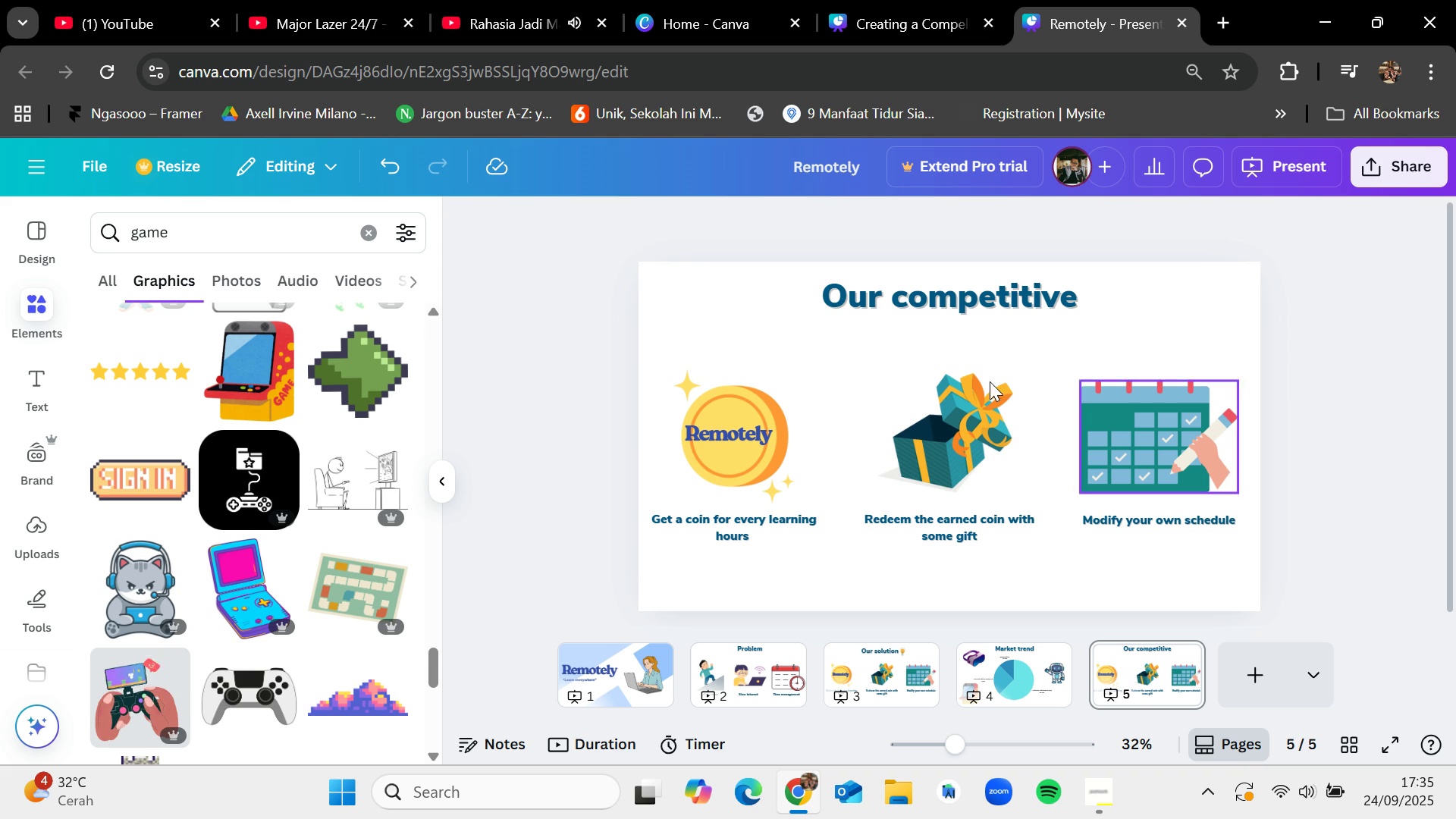 
left_click_drag(start_coordinate=[693, 358], to_coordinate=[1223, 489])
 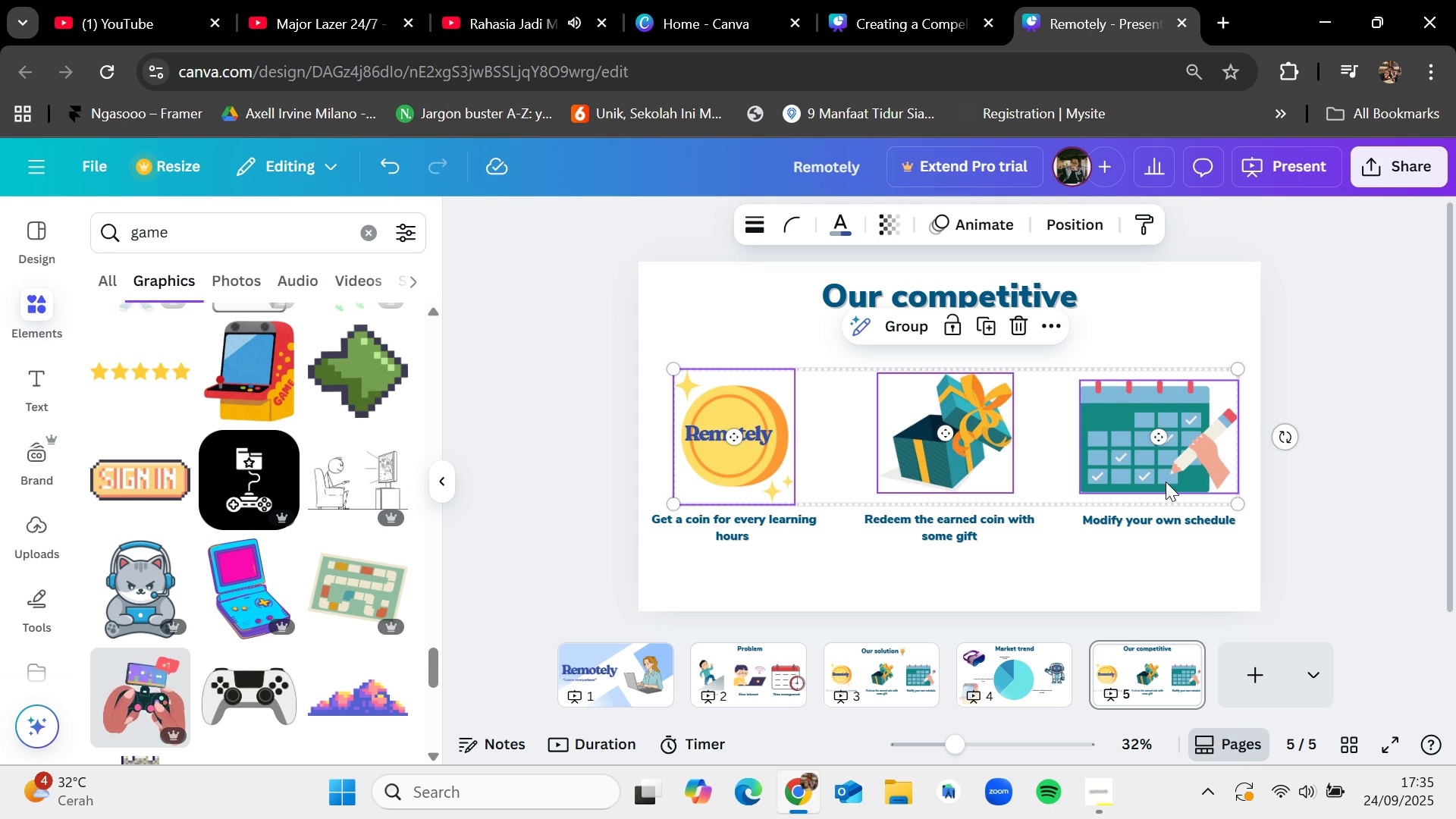 
left_click_drag(start_coordinate=[1166, 482], to_coordinate=[1164, 476])
 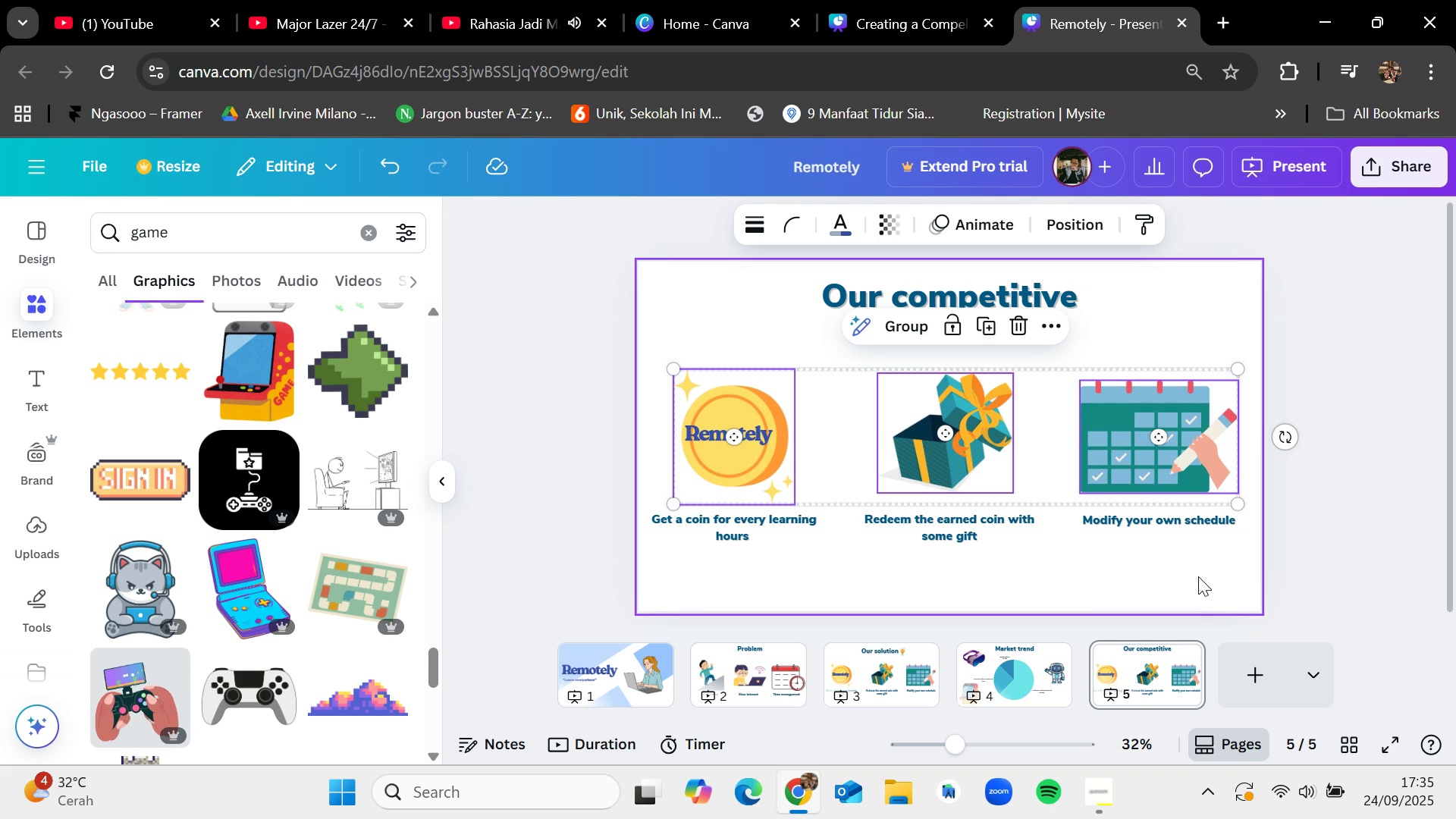 
key(Control+Z)
 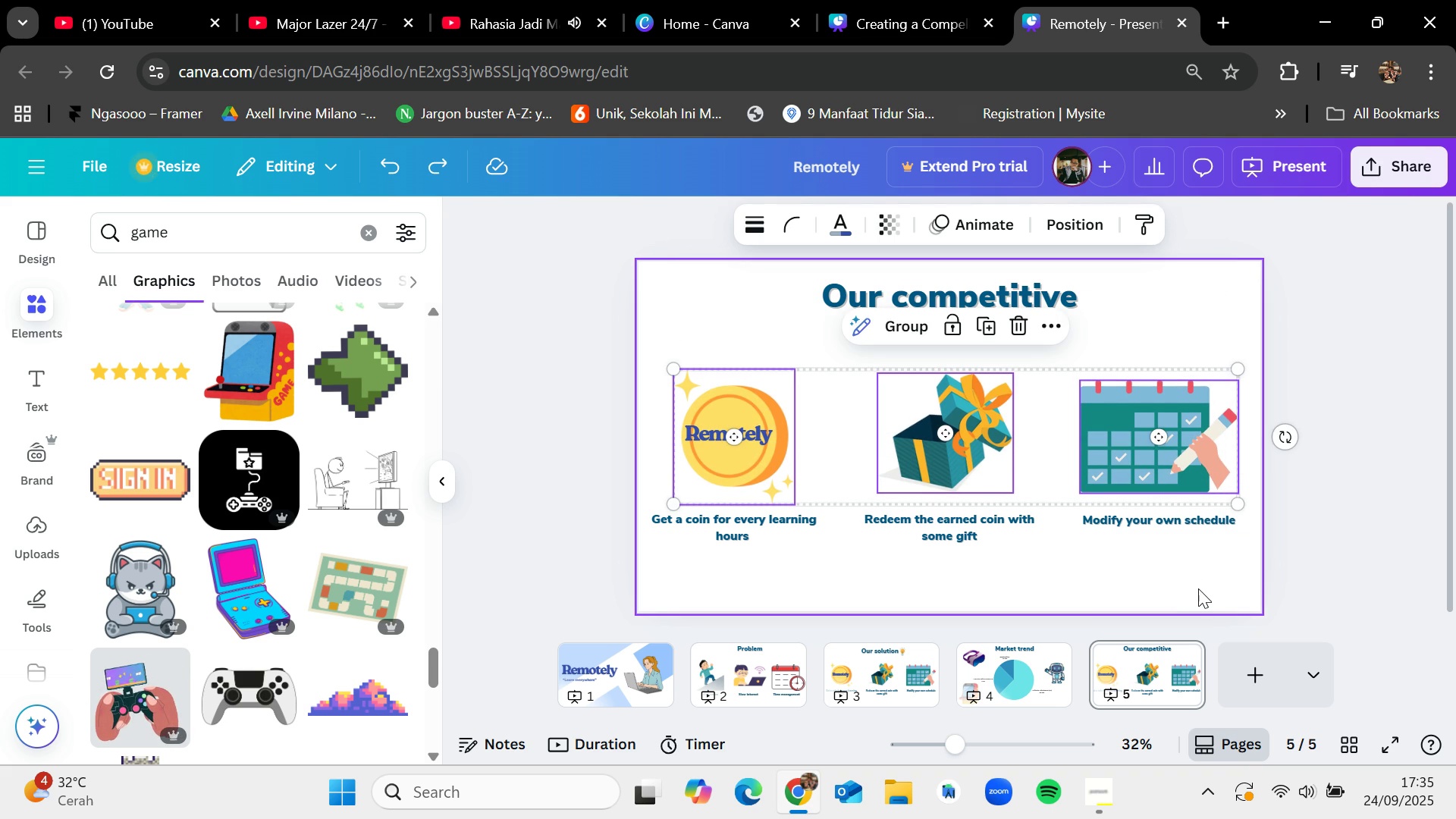 
left_click([1198, 588])
 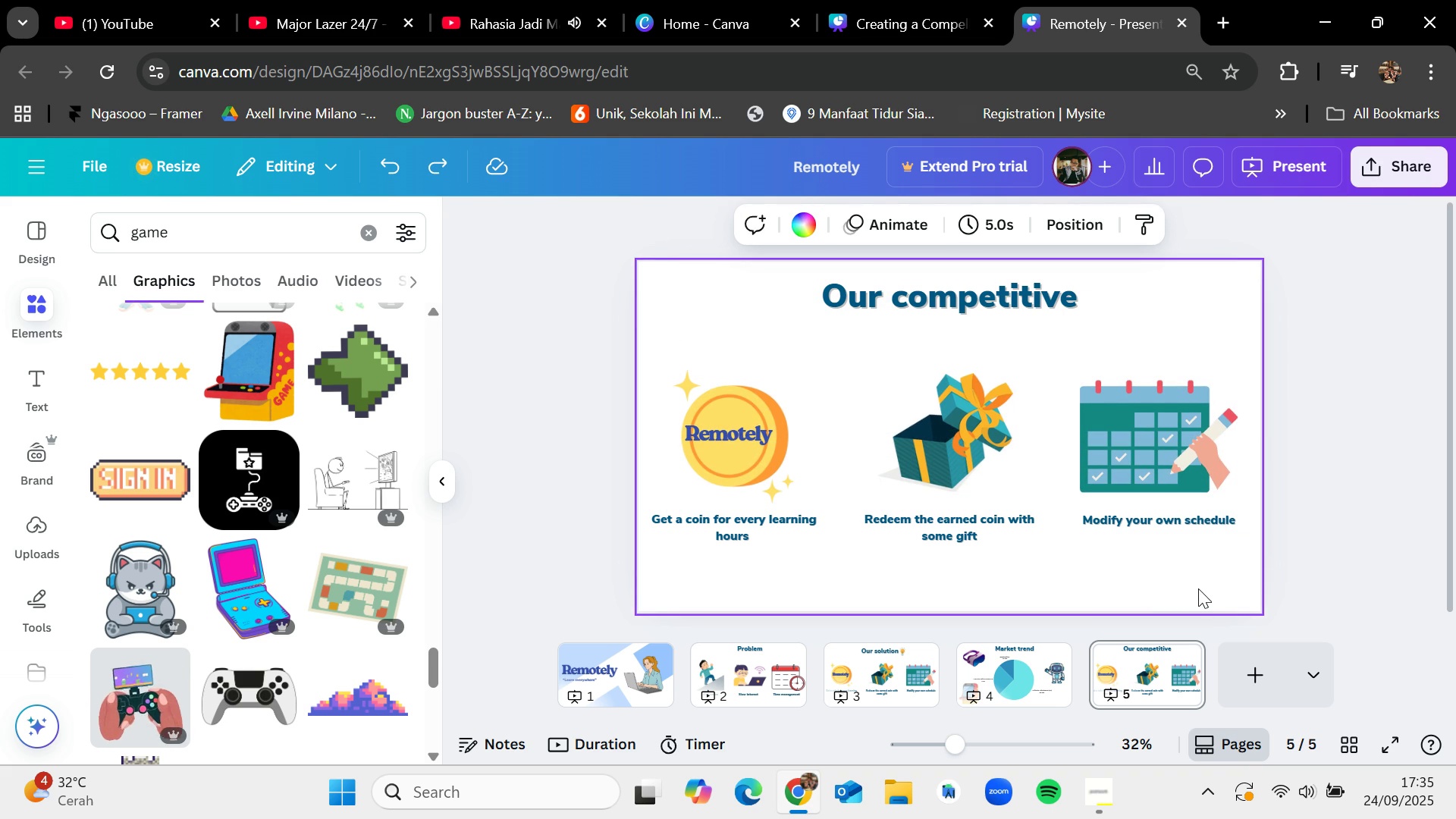 
left_click_drag(start_coordinate=[1198, 588], to_coordinate=[651, 394])
 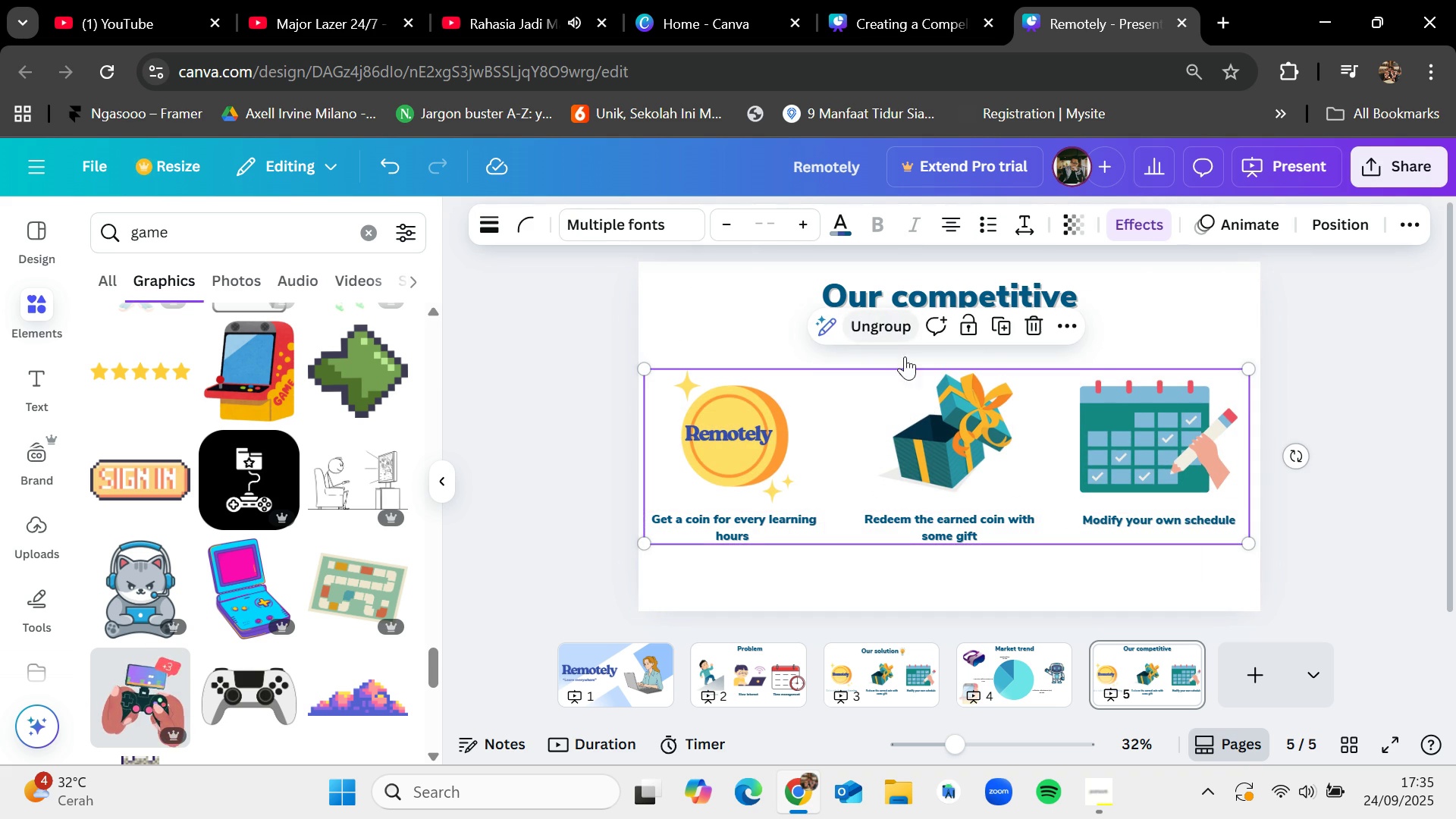 
left_click_drag(start_coordinate=[955, 450], to_coordinate=[964, 428])
 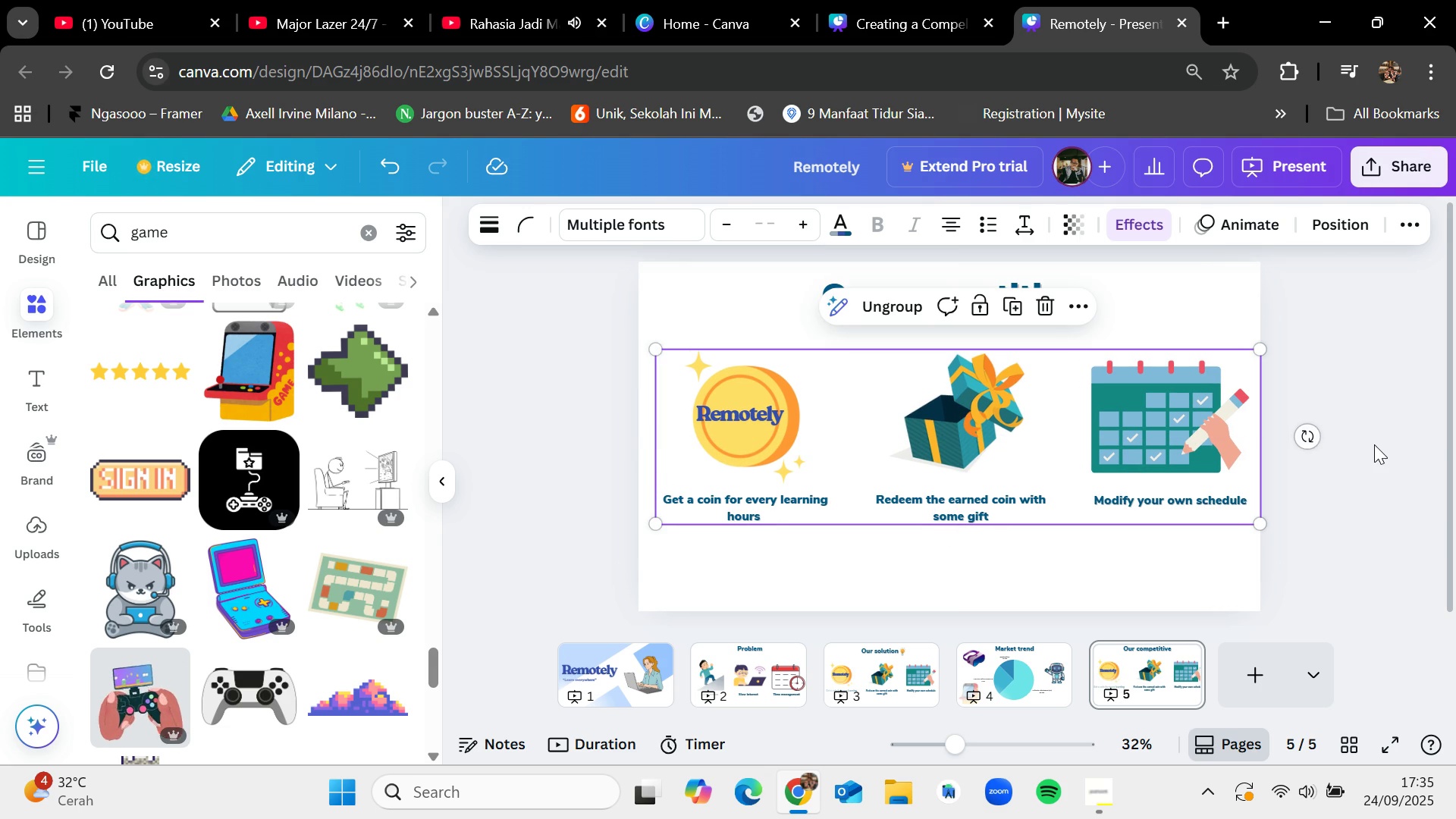 
left_click([1375, 444])
 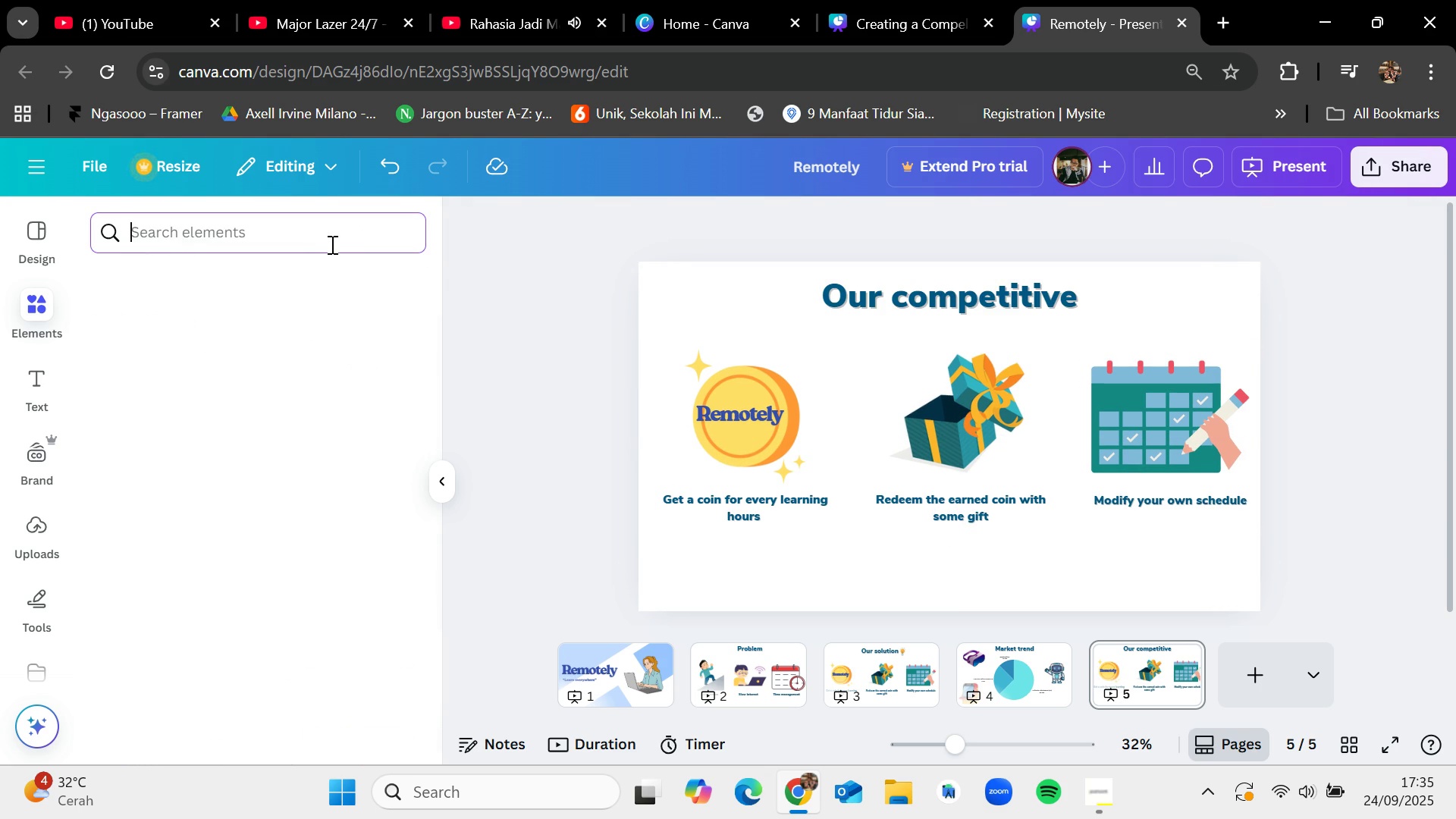 
type(toys)
 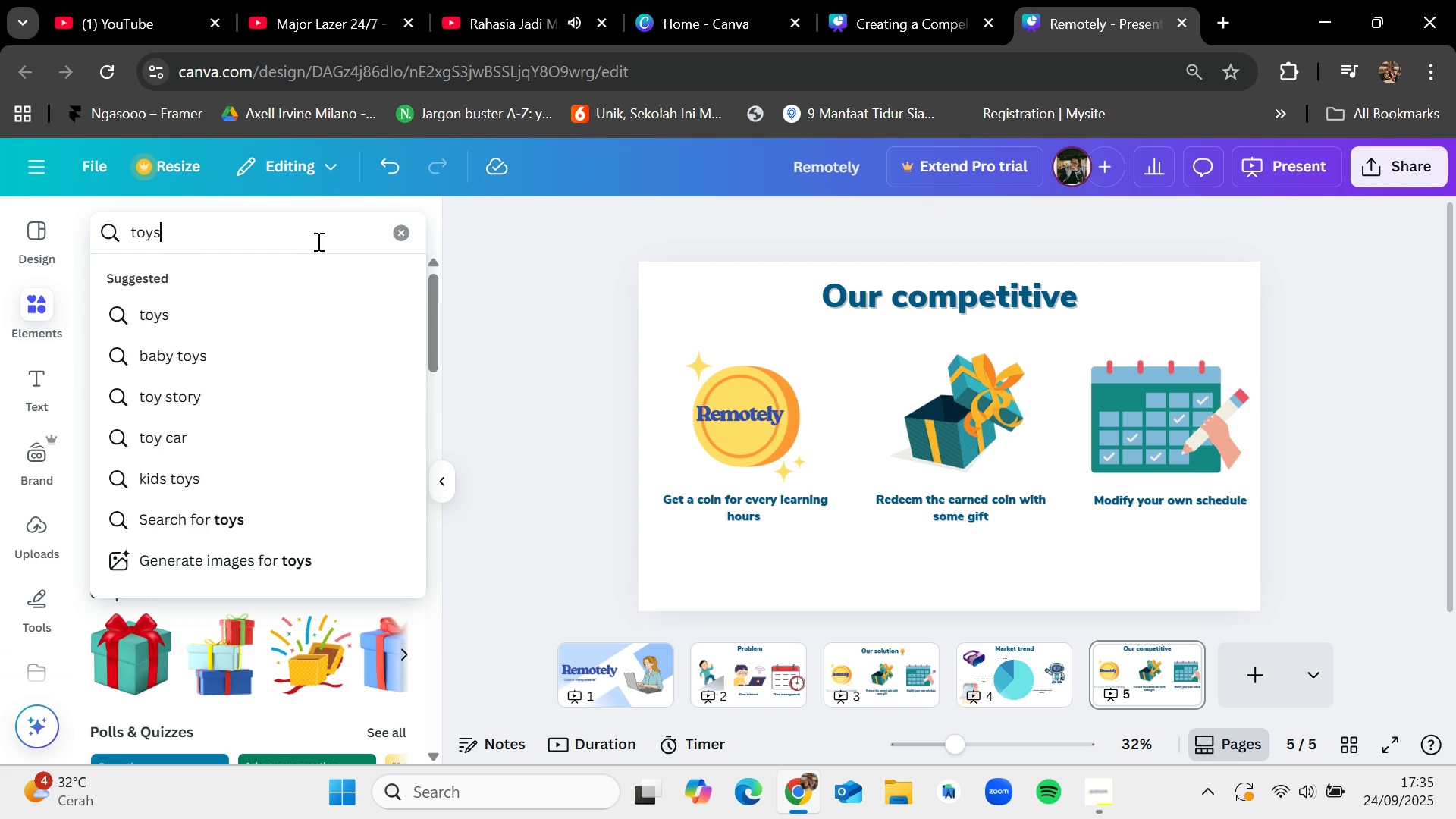 
key(Enter)
 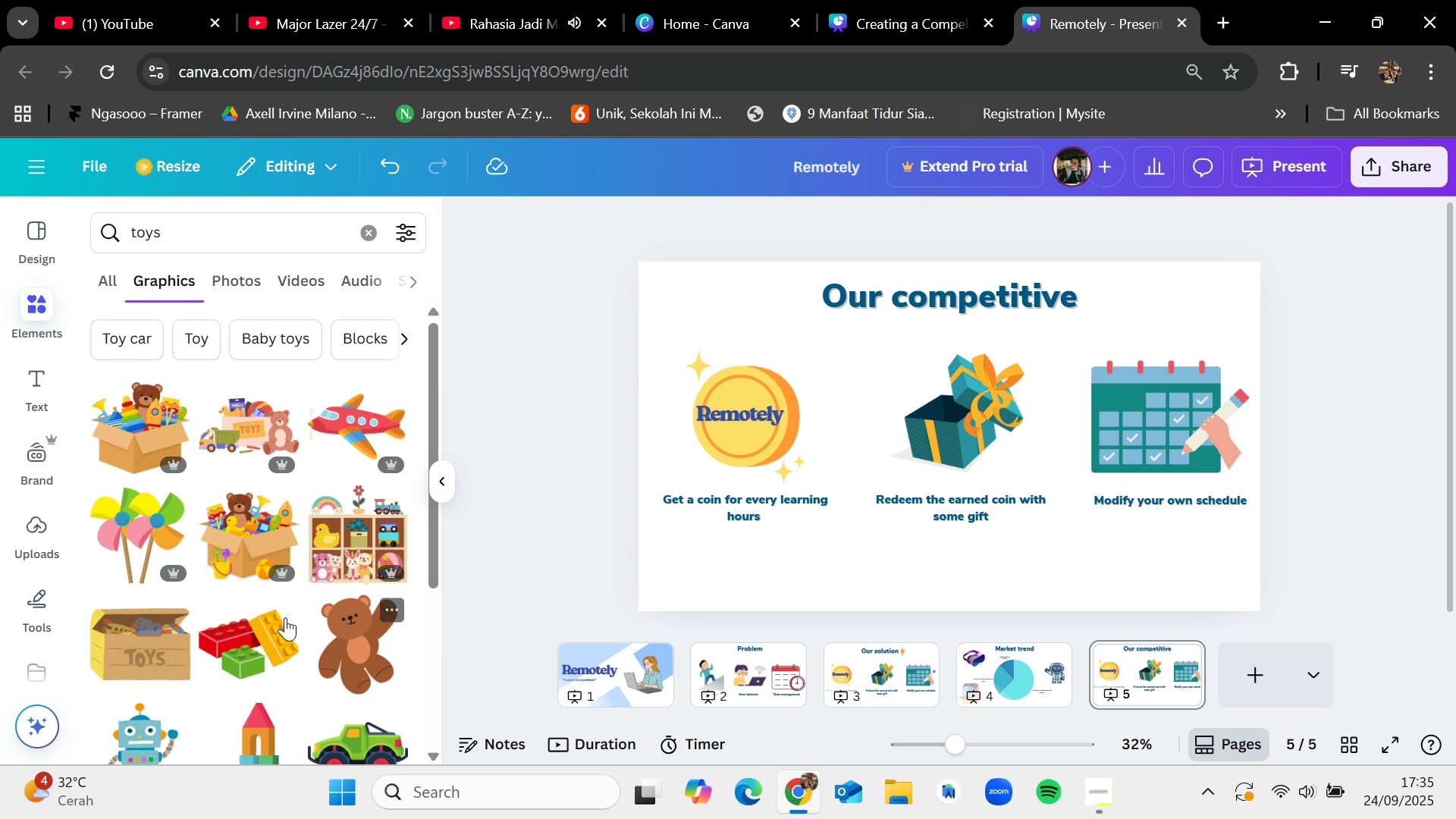 
left_click_drag(start_coordinate=[132, 642], to_coordinate=[974, 485])
 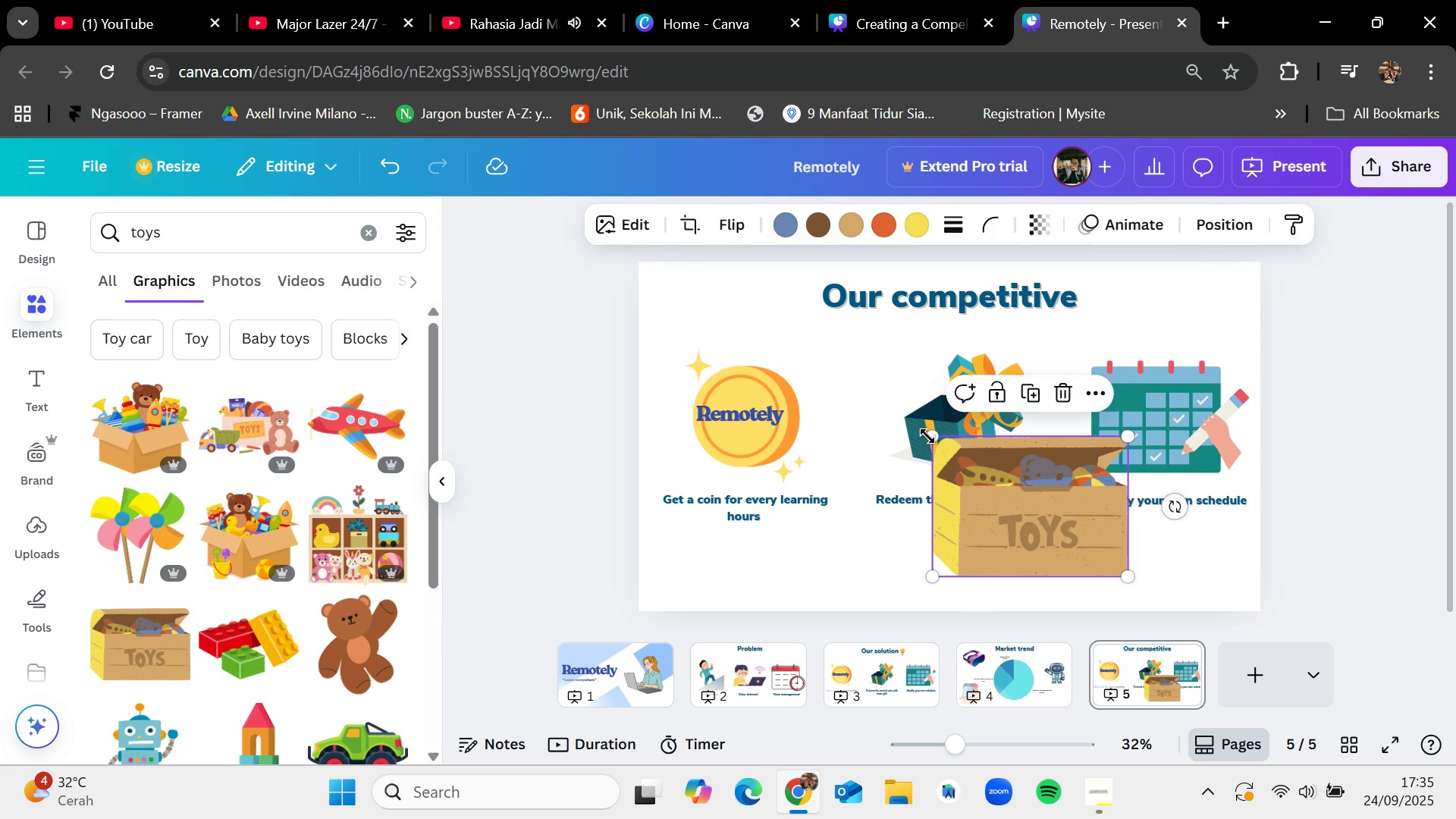 
left_click_drag(start_coordinate=[926, 434], to_coordinate=[1034, 529])
 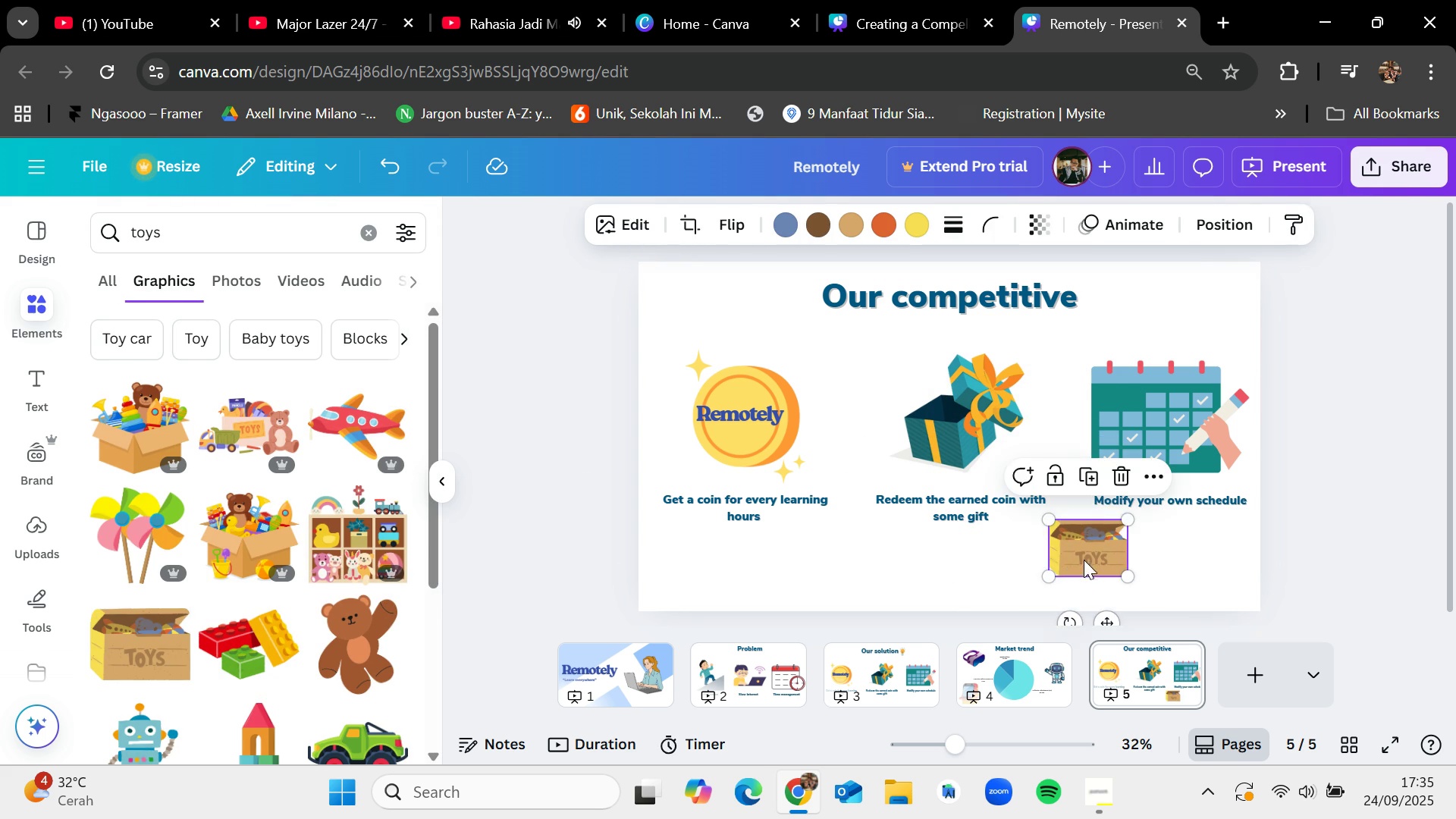 
left_click_drag(start_coordinate=[1084, 557], to_coordinate=[965, 577])
 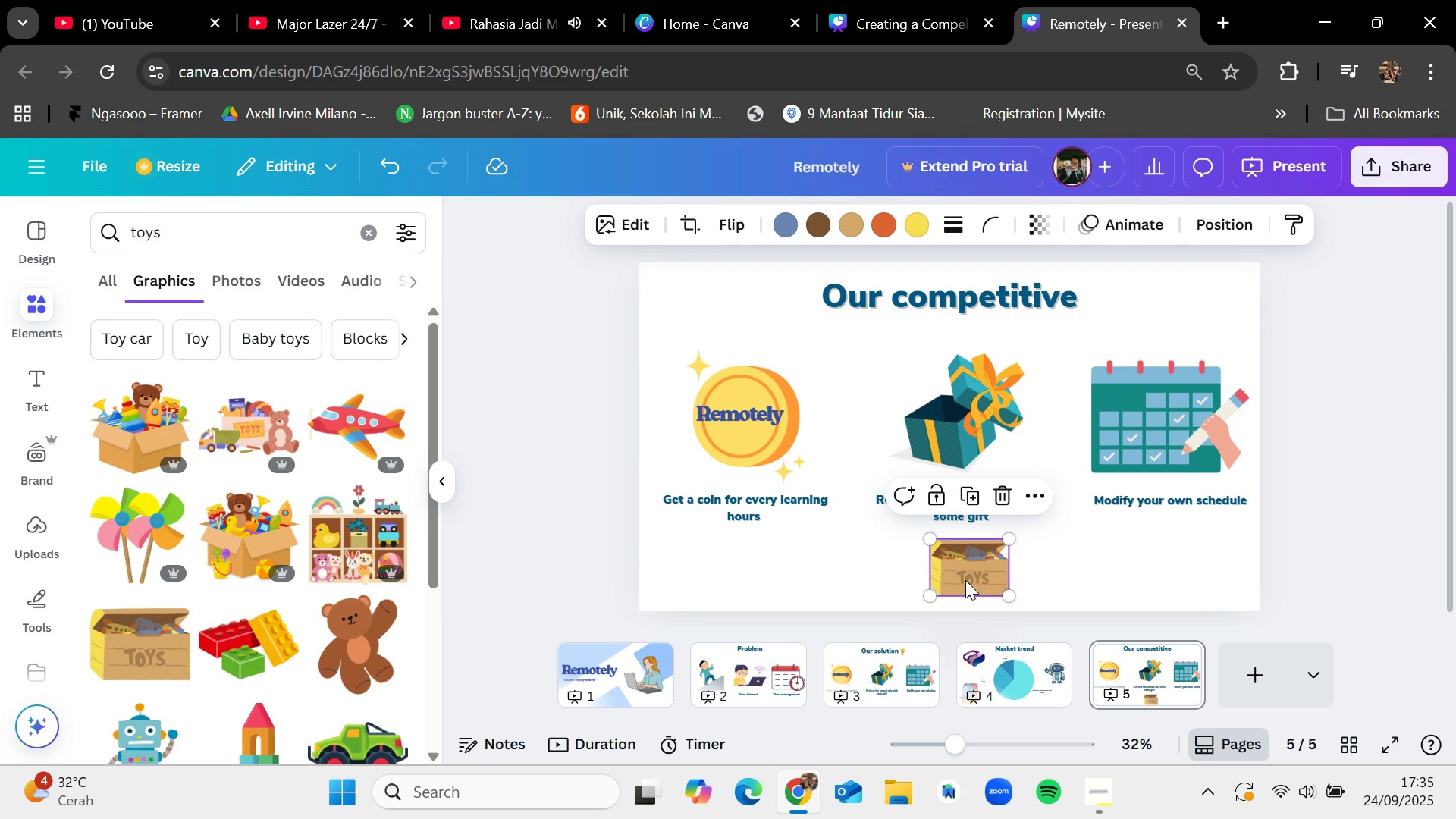 
key(Backspace)
 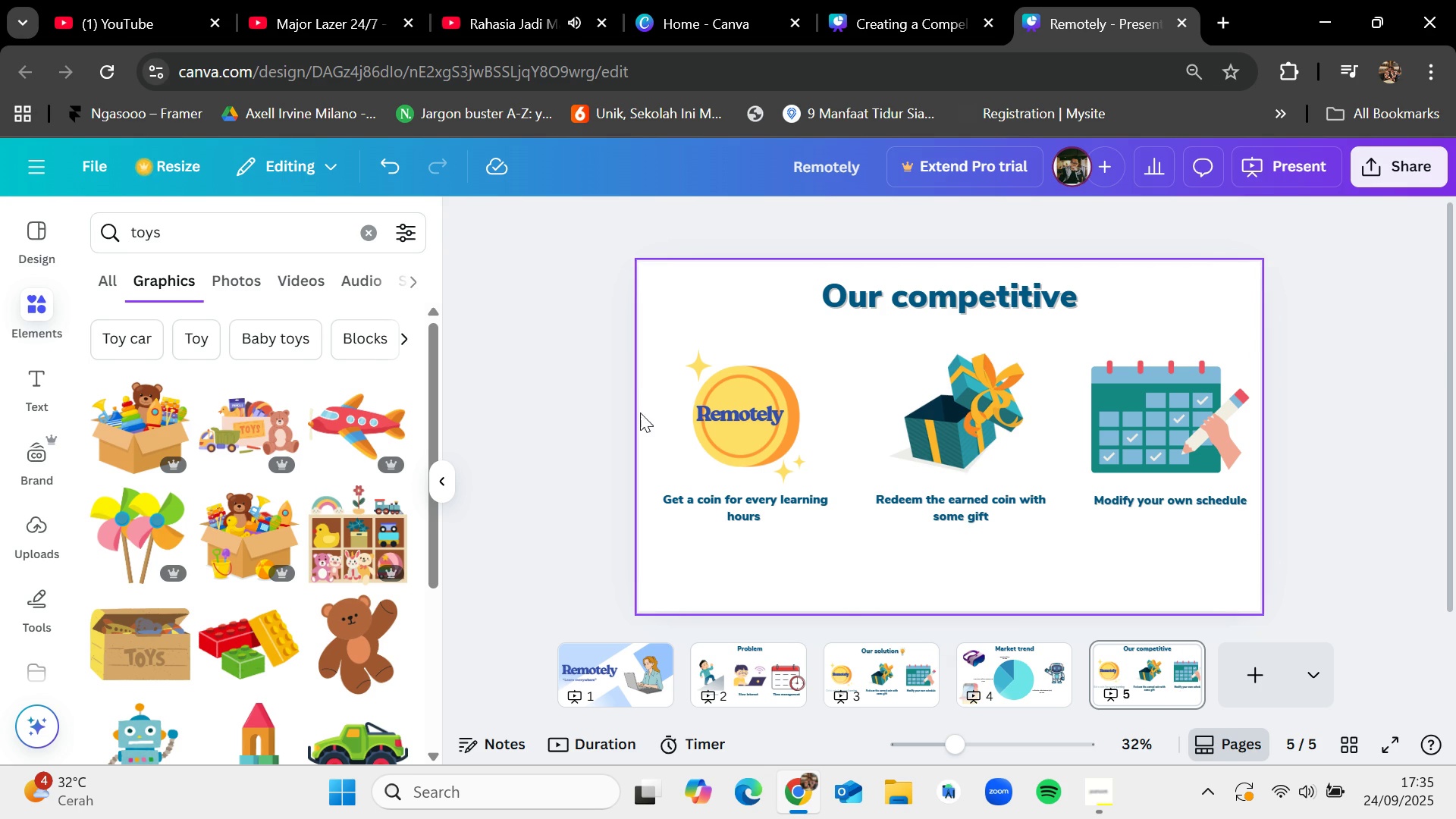 
left_click_drag(start_coordinate=[637, 400], to_coordinate=[1283, 458])
 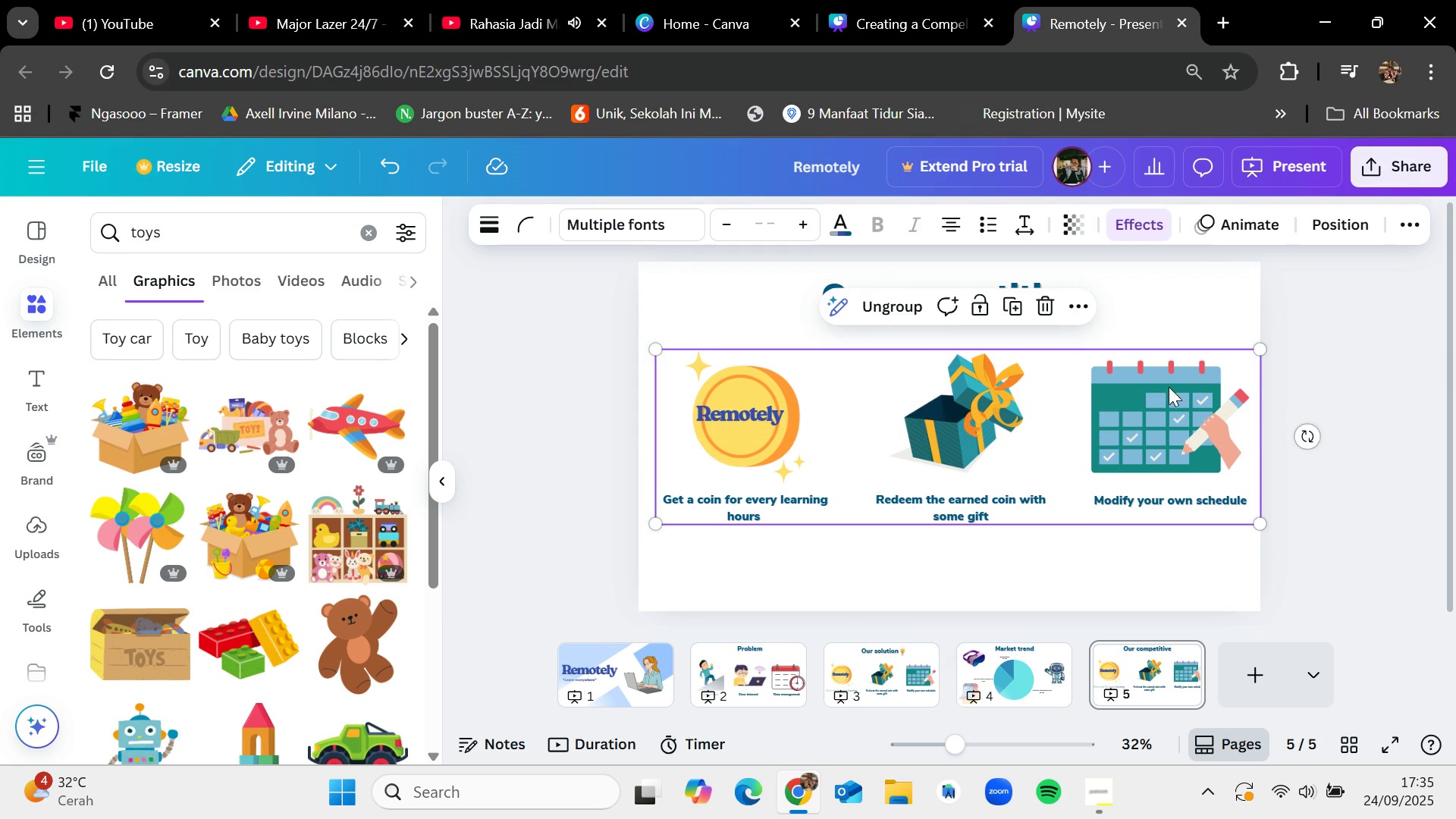 
left_click_drag(start_coordinate=[1169, 387], to_coordinate=[1169, 404])
 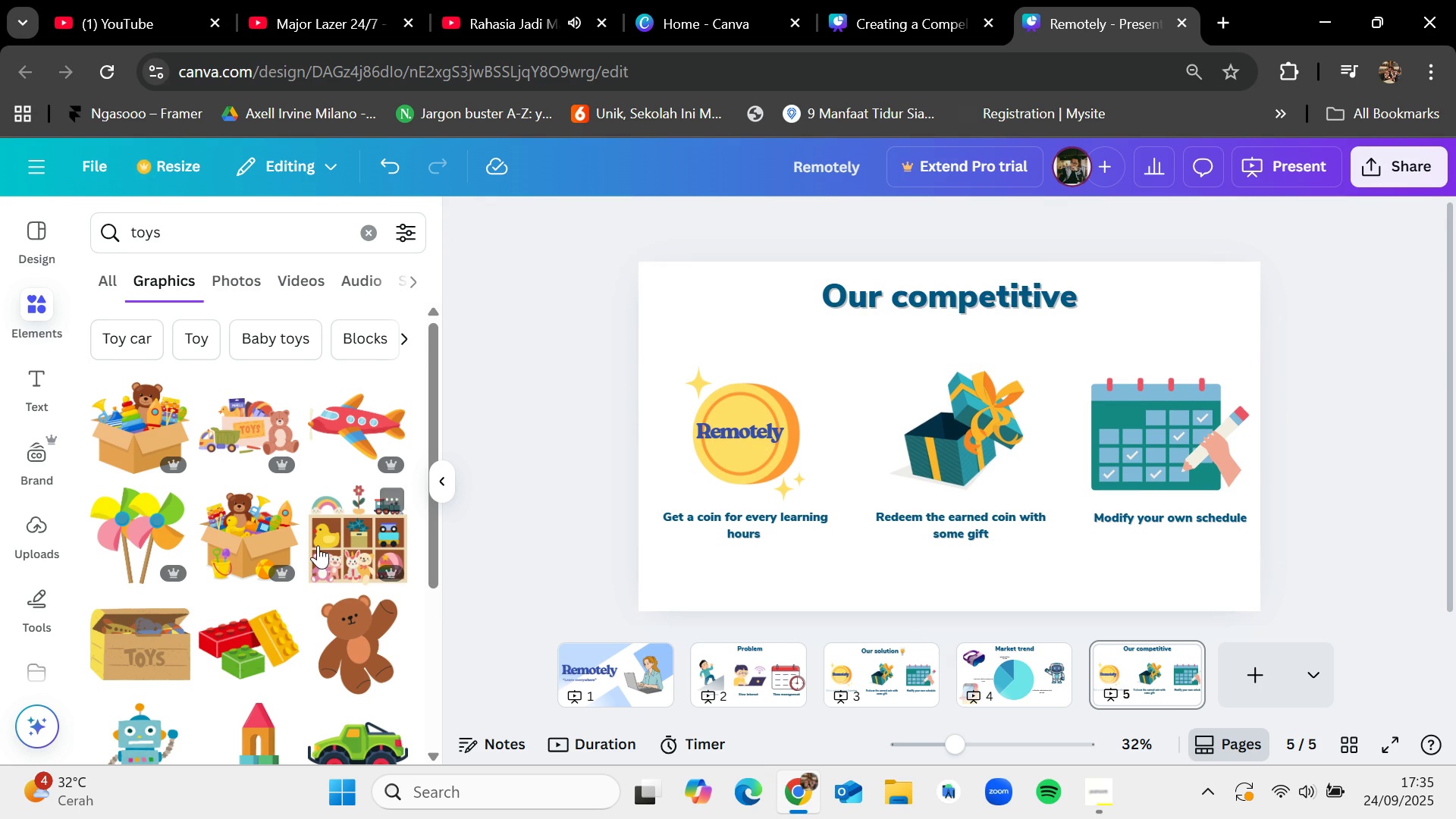 
scroll: coordinate [330, 578], scroll_direction: down, amount: 2.0
 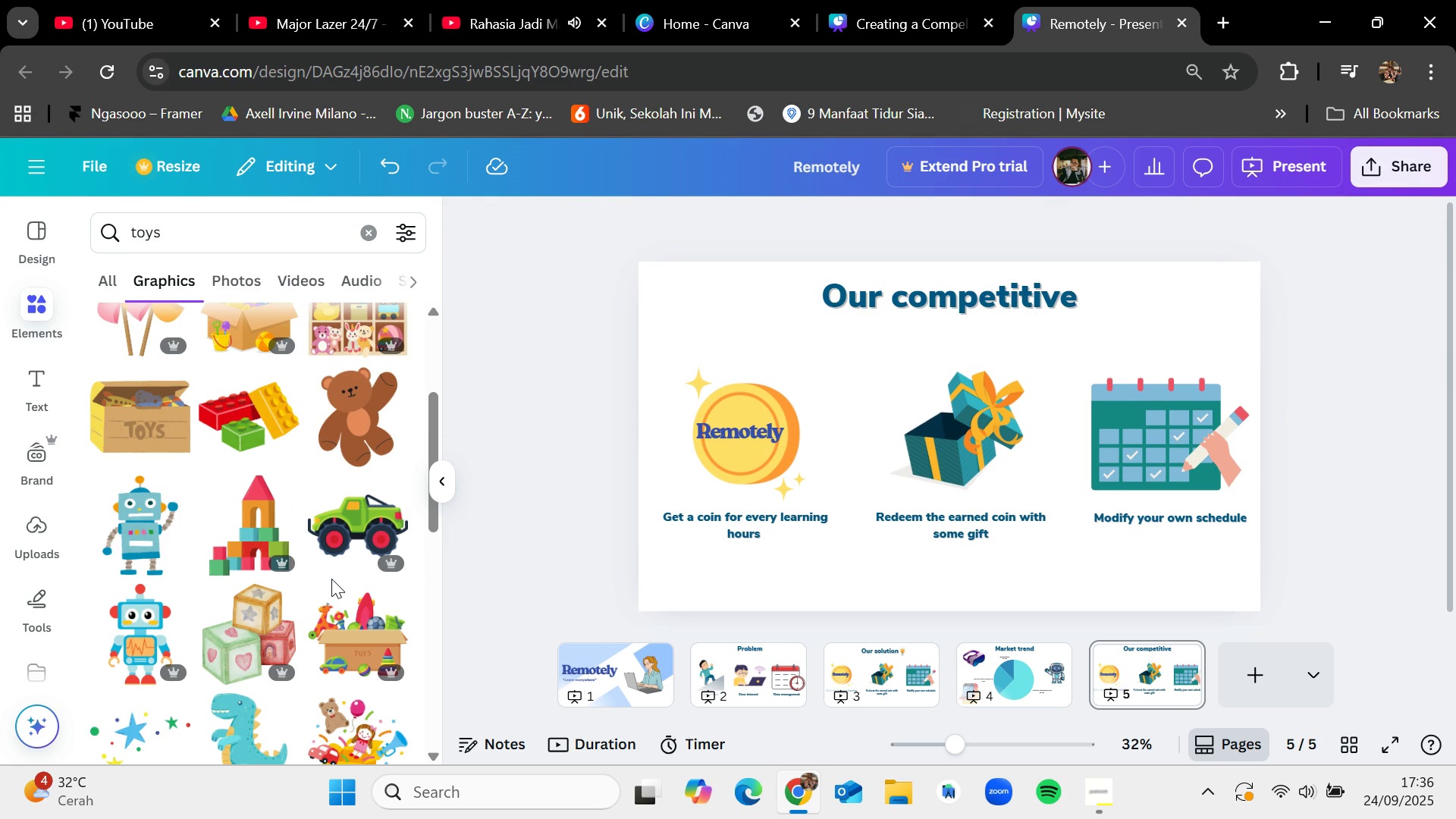 
scroll: coordinate [331, 579], scroll_direction: up, amount: 8.0
 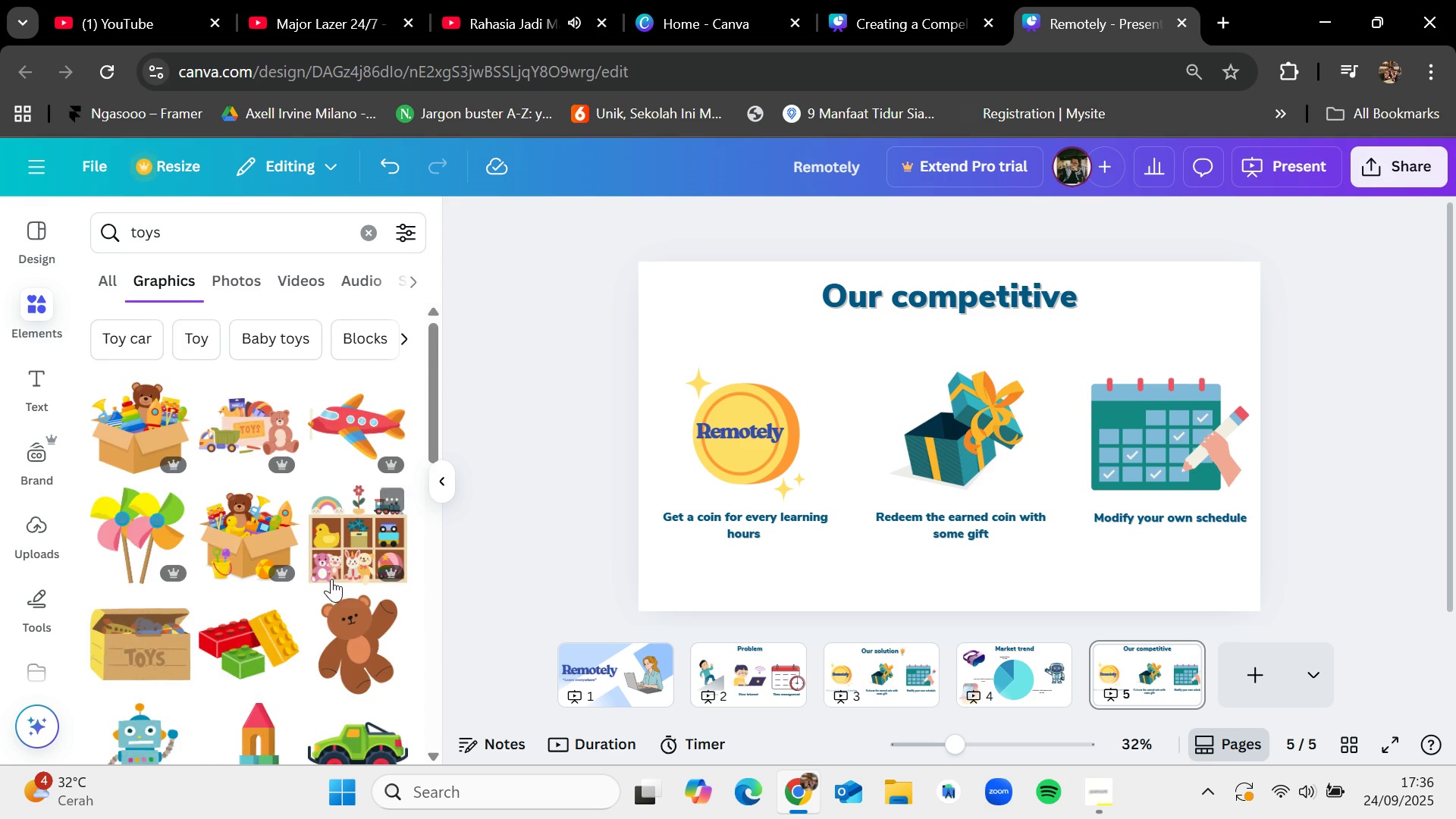 
scroll: coordinate [331, 579], scroll_direction: down, amount: 8.0
 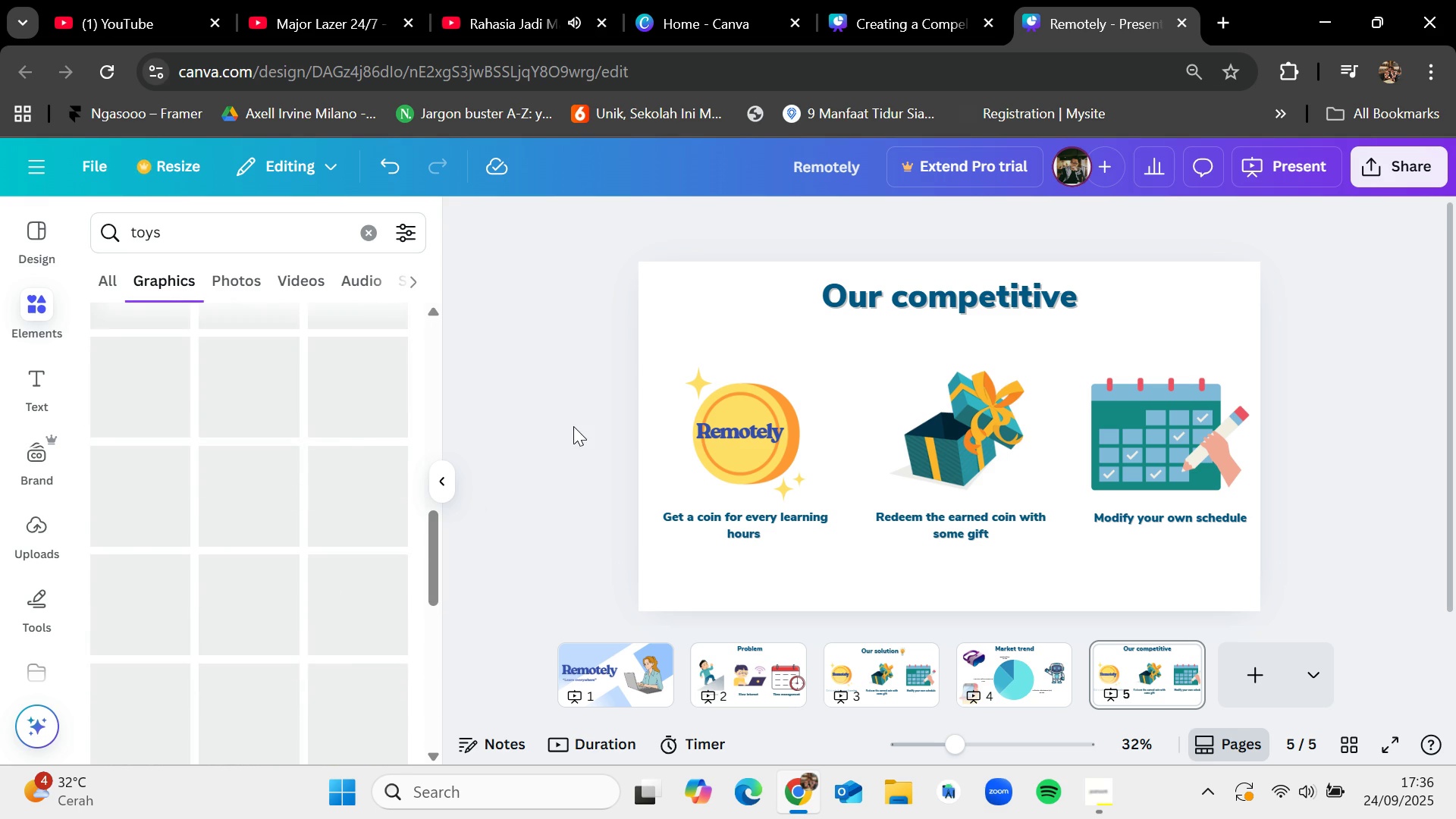 
left_click([573, 425])
 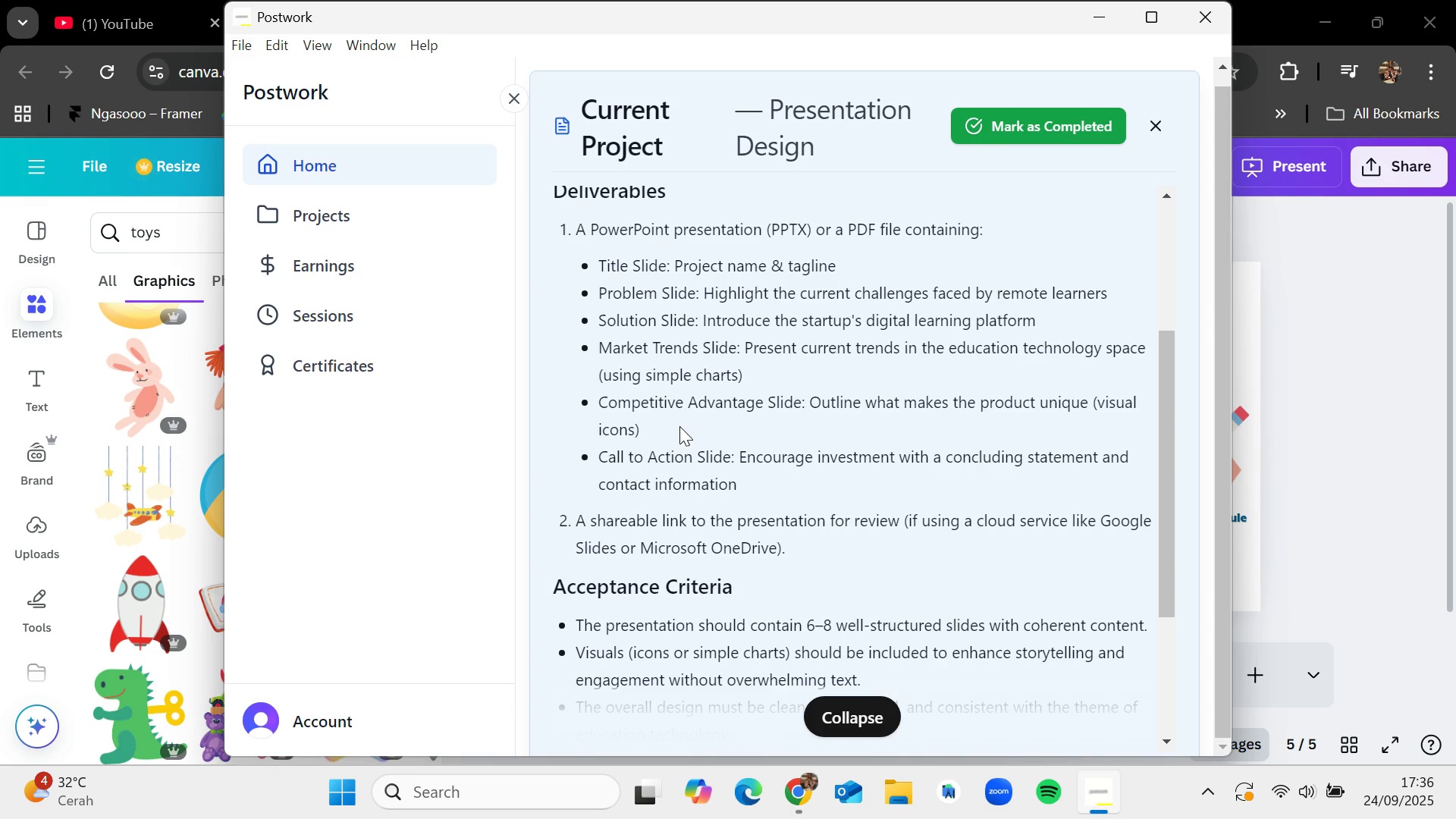 
wait(8.06)
 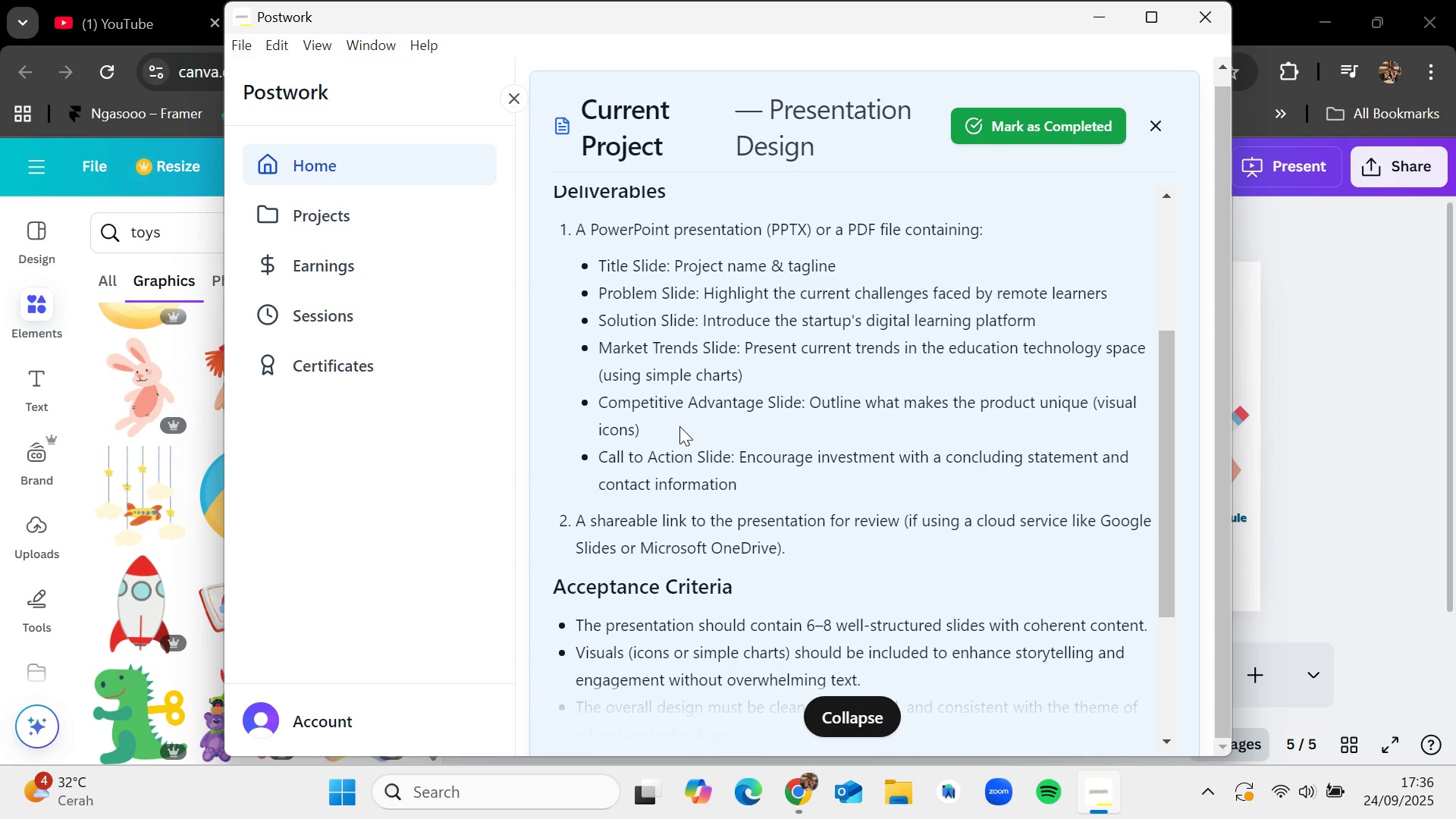 
left_click([1298, 409])
 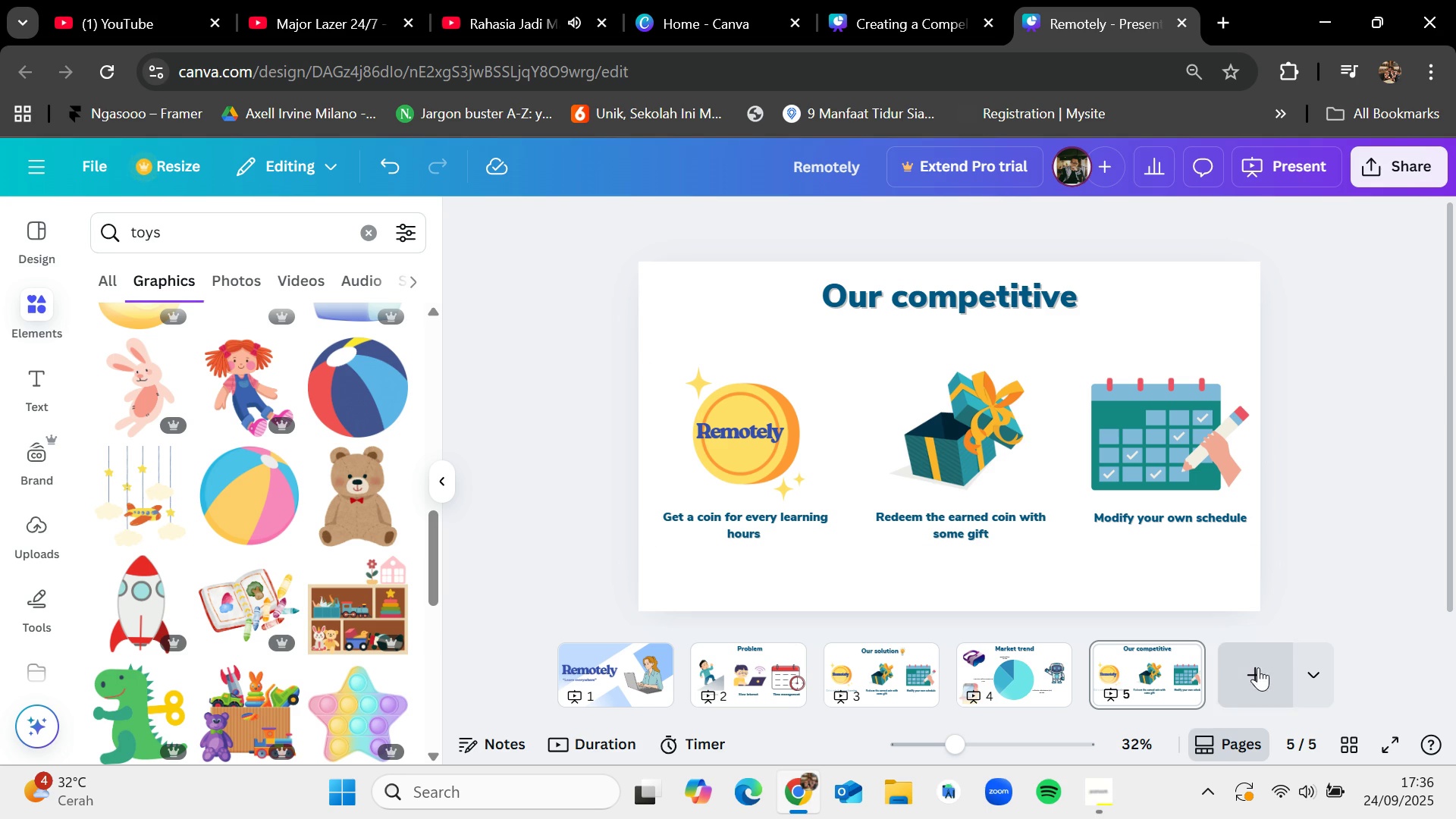 
left_click([1258, 670])
 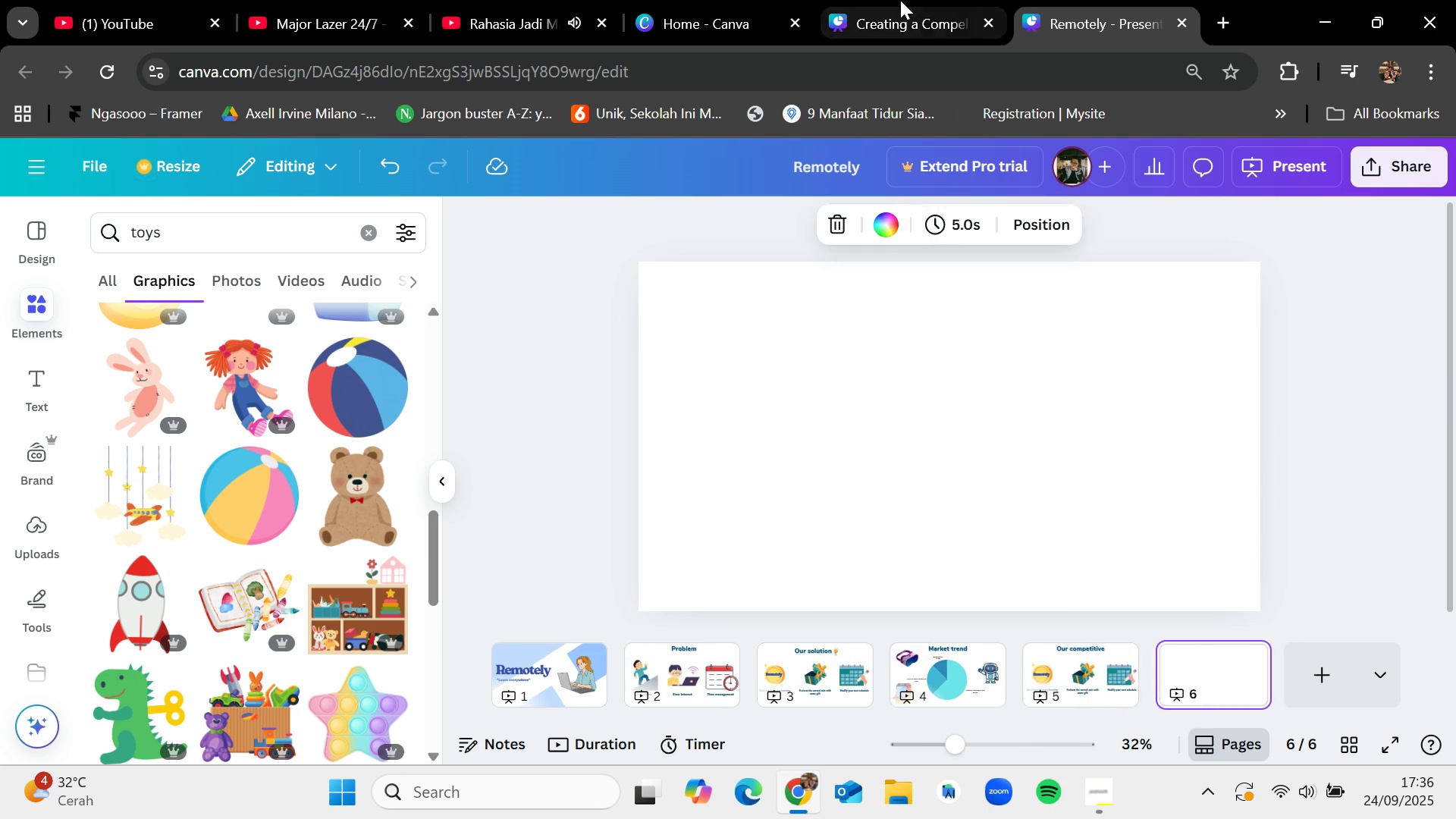 
left_click([900, 0])
 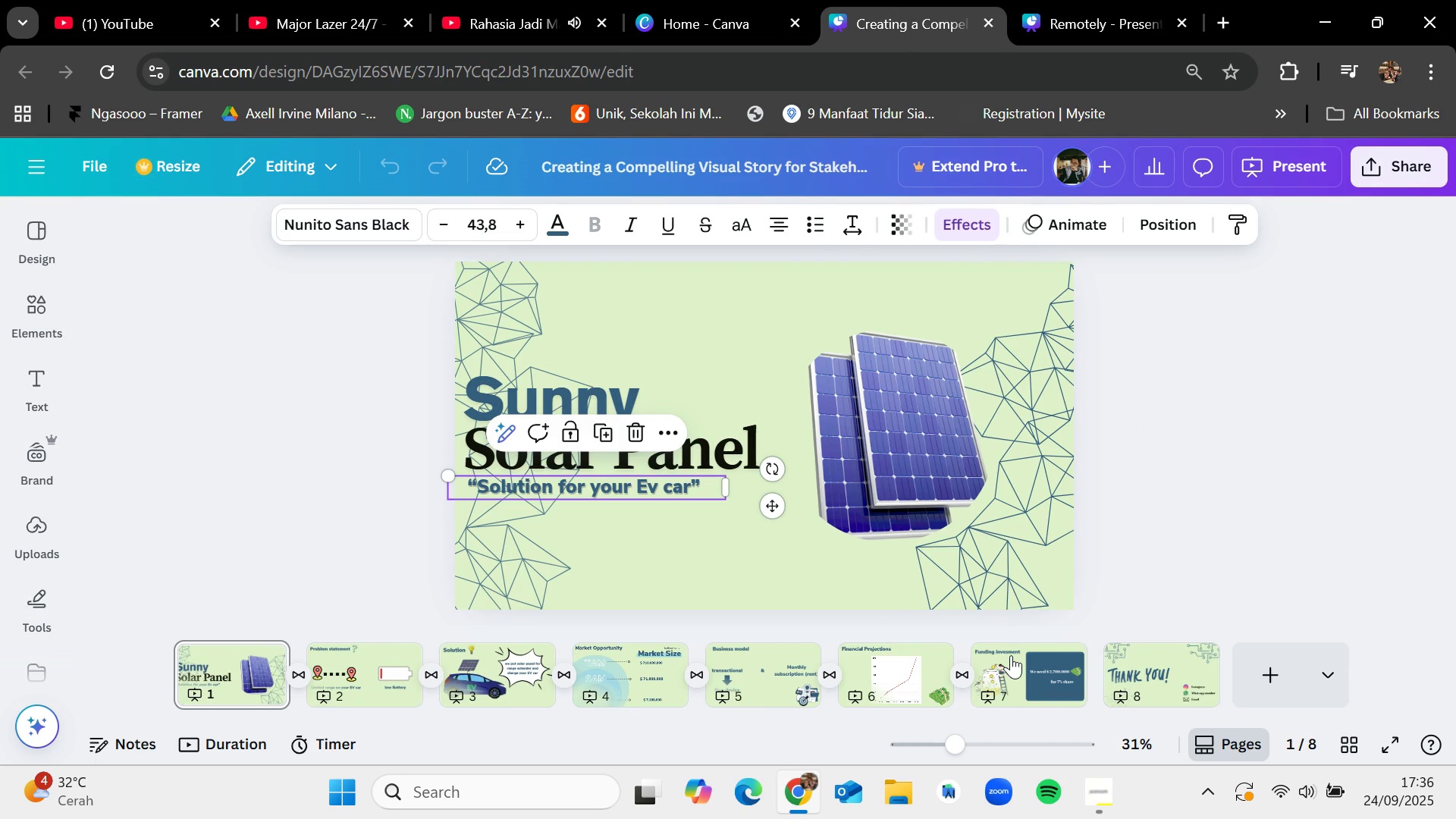 
left_click([1011, 655])
 